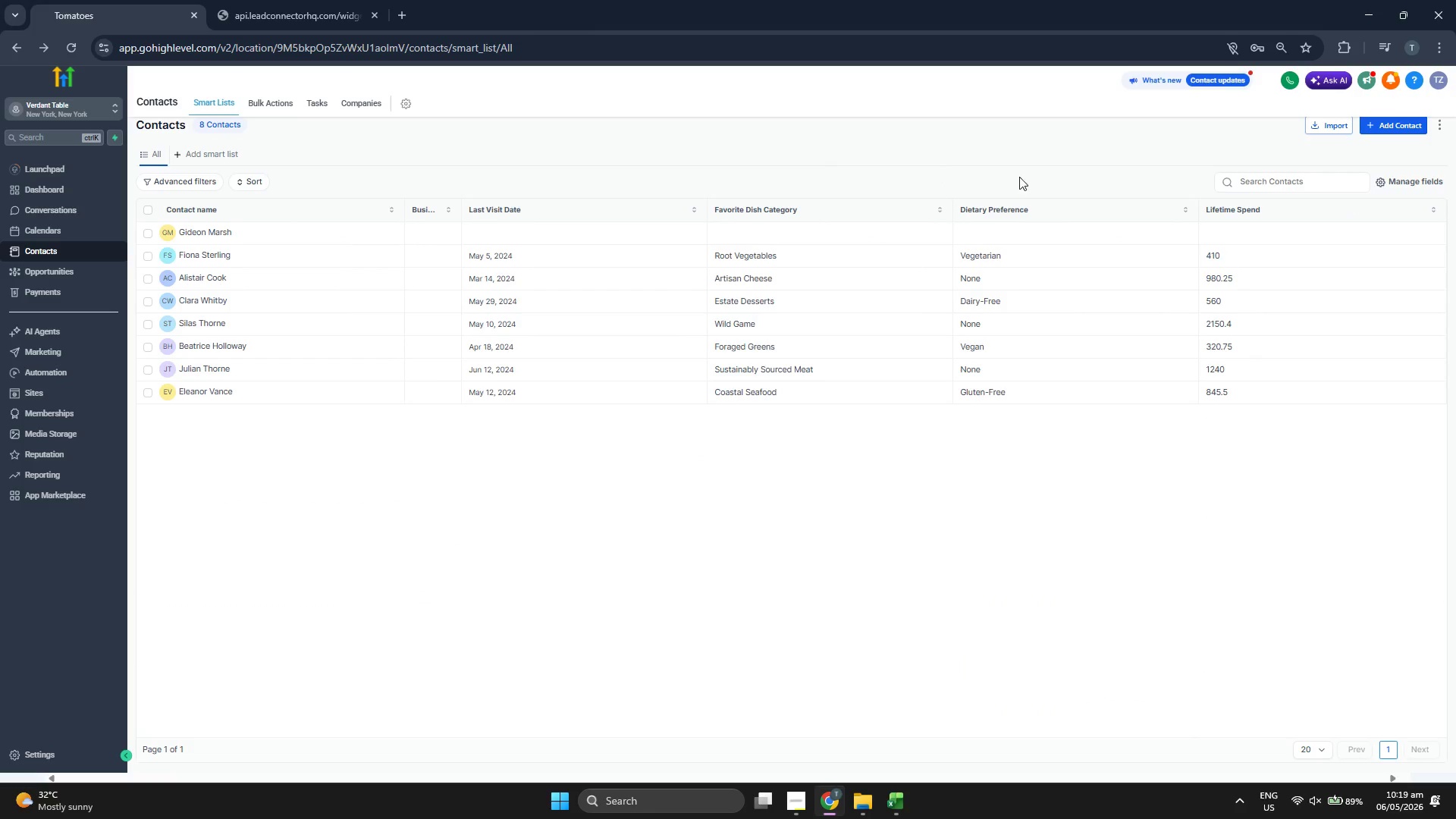 
left_click([1401, 130])
 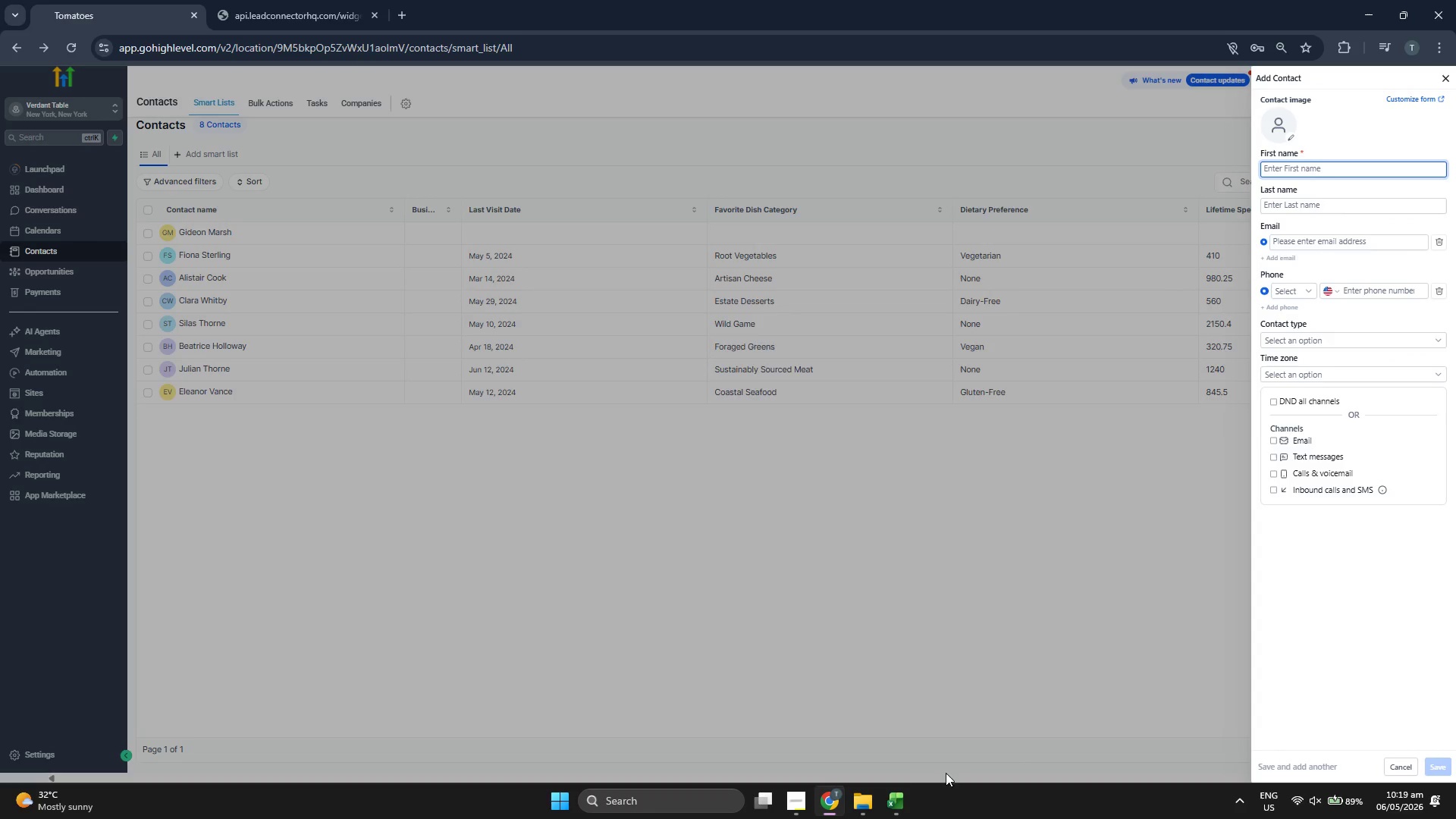 
left_click([899, 795])
 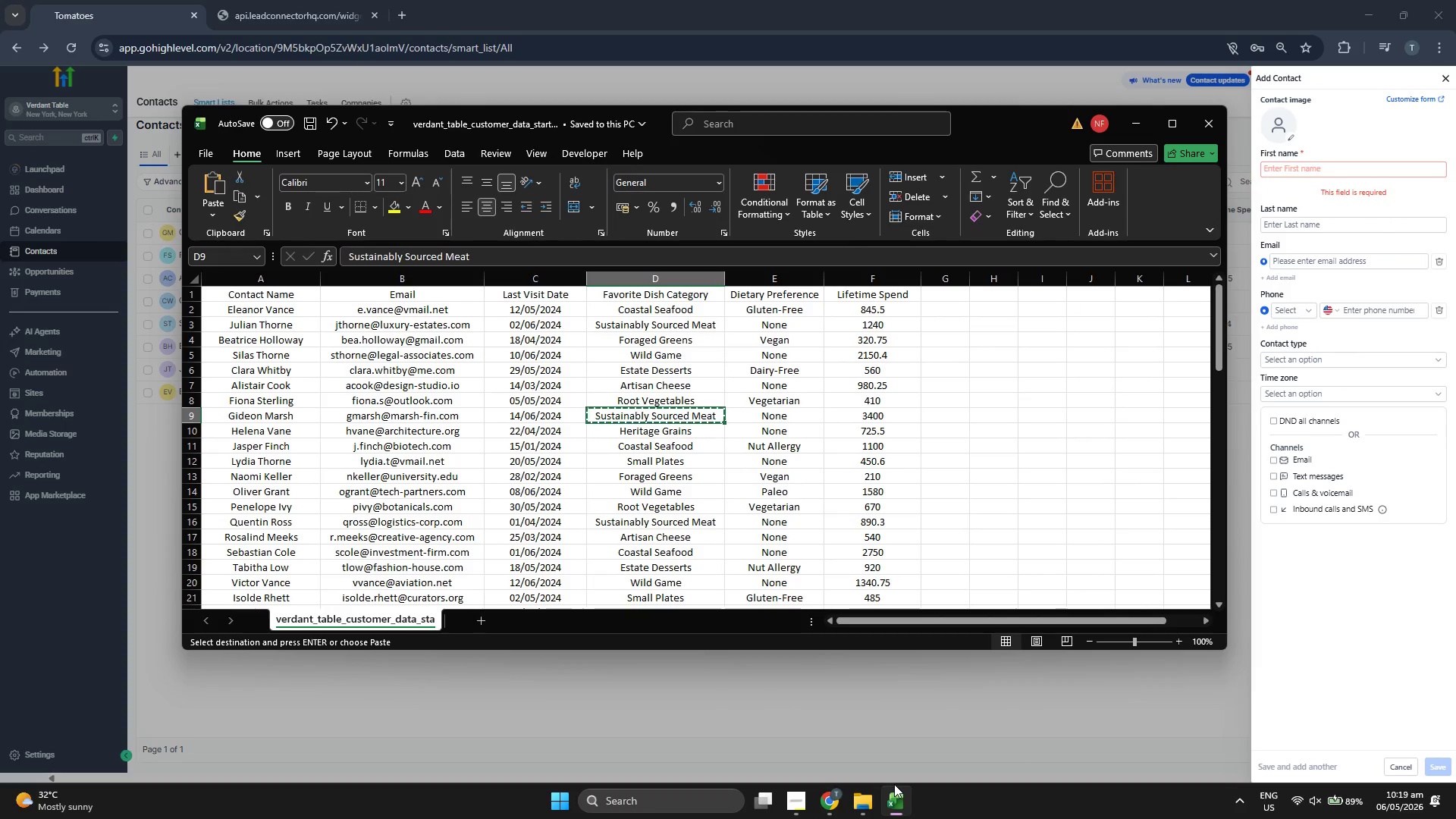 
key(ArrowDown)
 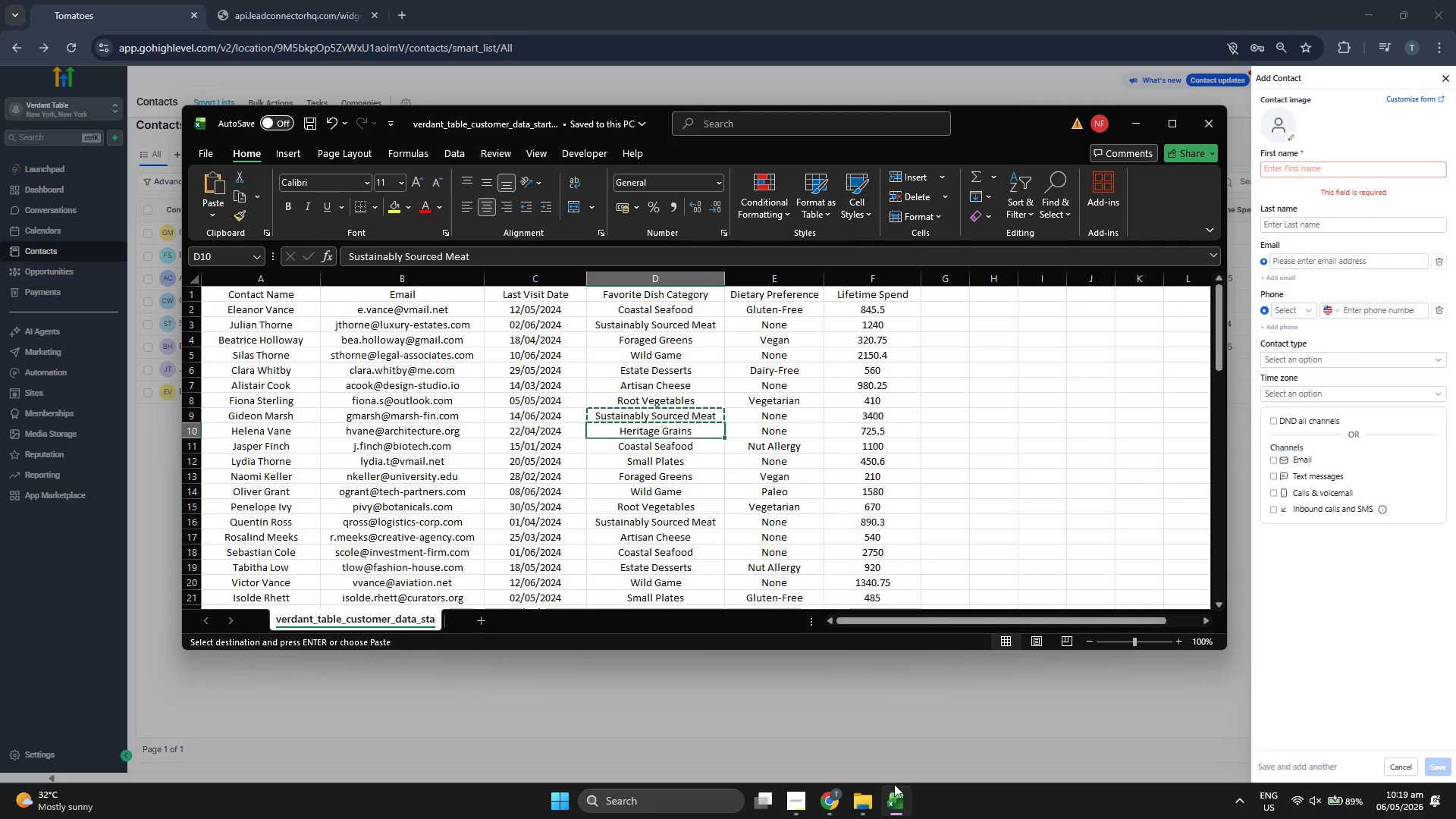 
key(ArrowLeft)
 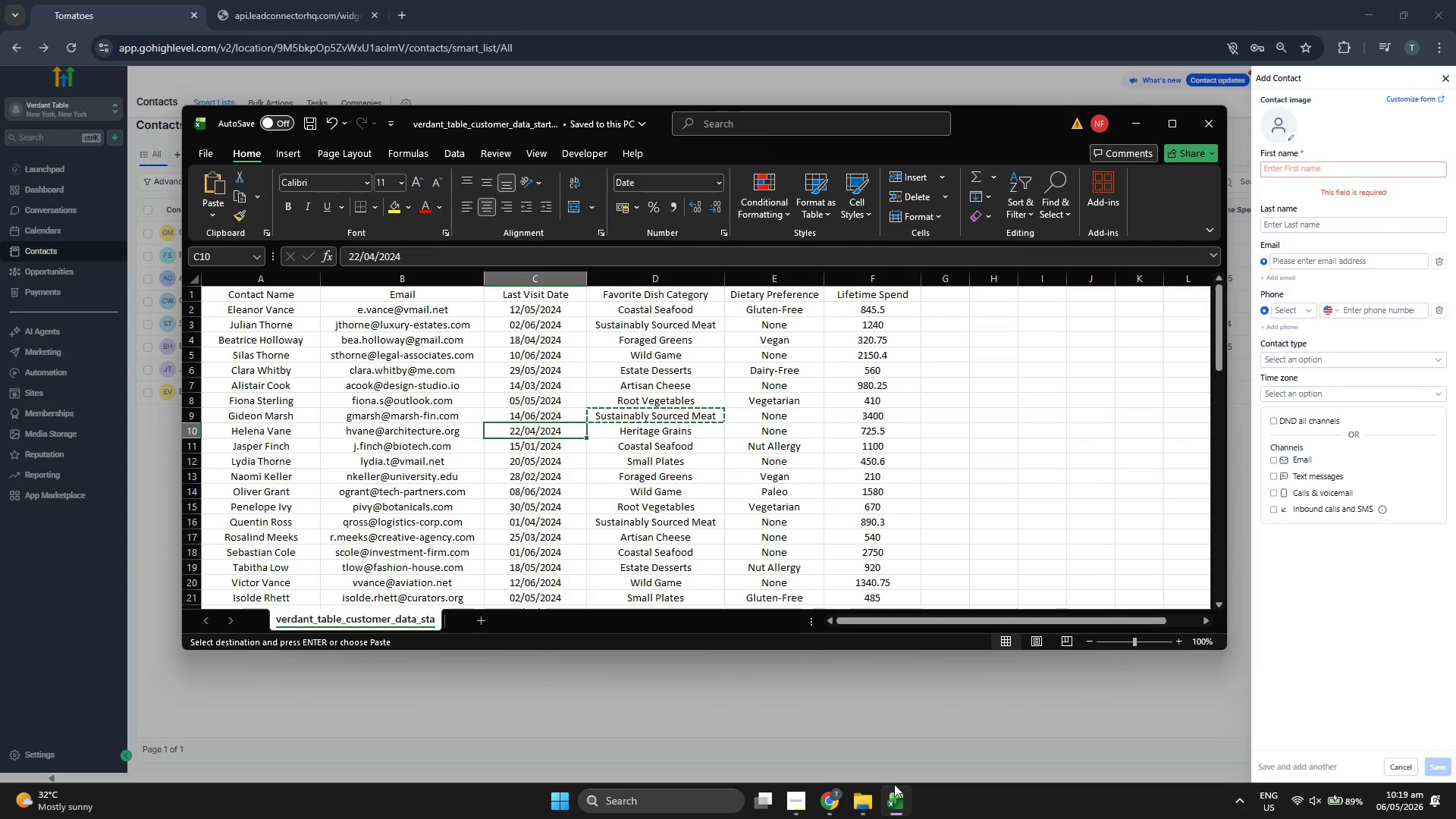 
key(ArrowLeft)
 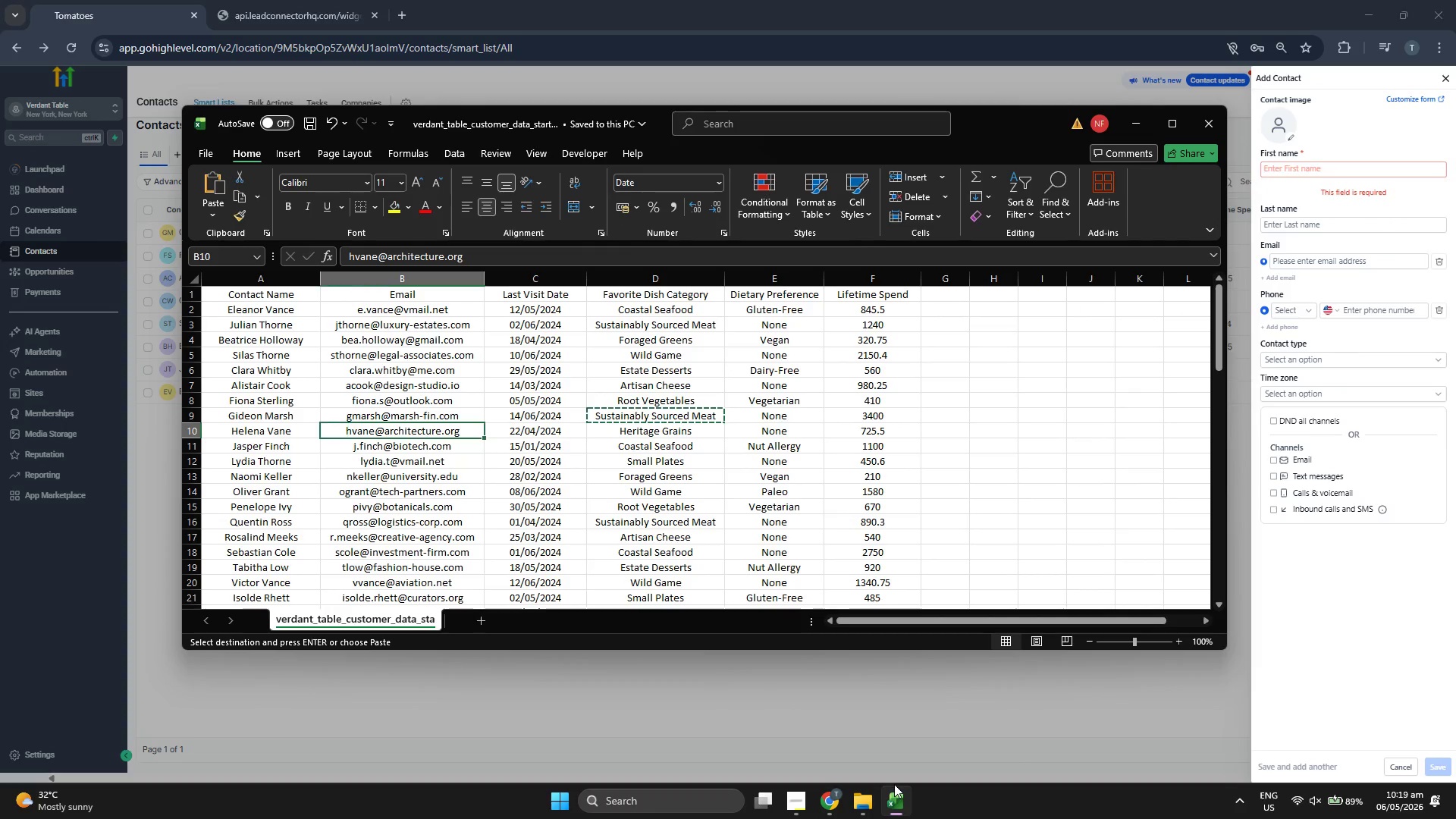 
key(Control+ControlLeft)
 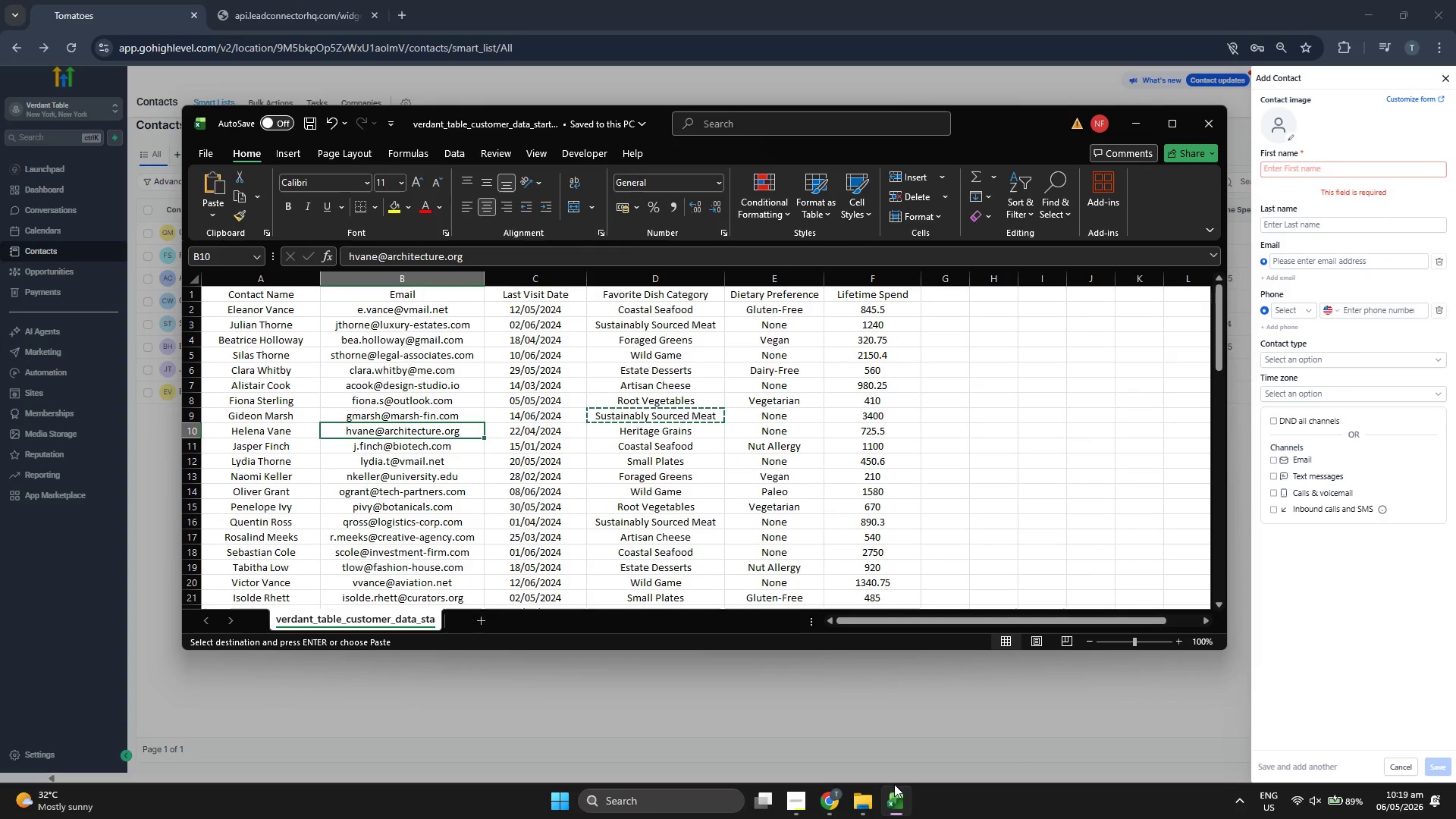 
key(Control+C)
 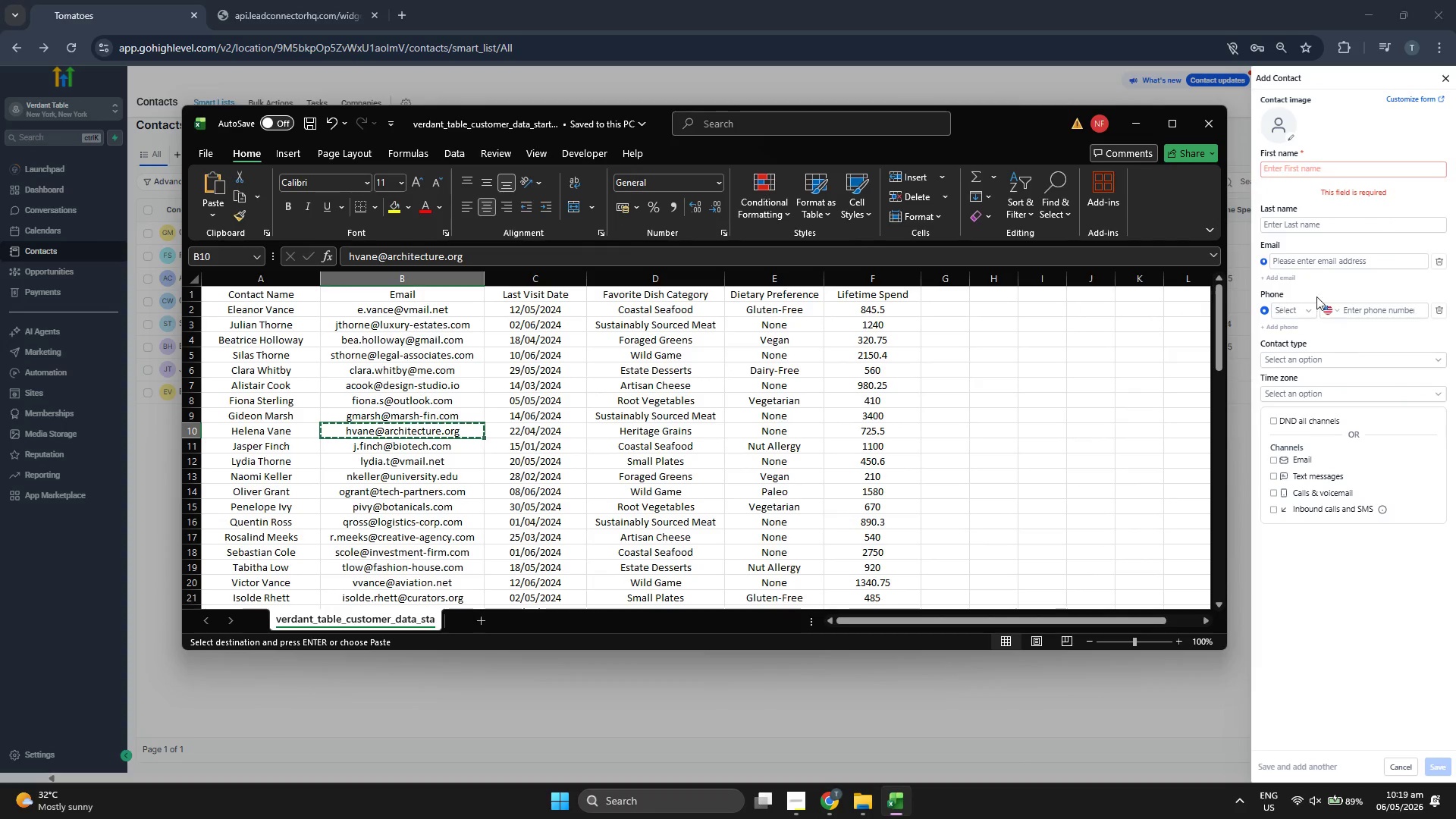 
left_click([1344, 264])
 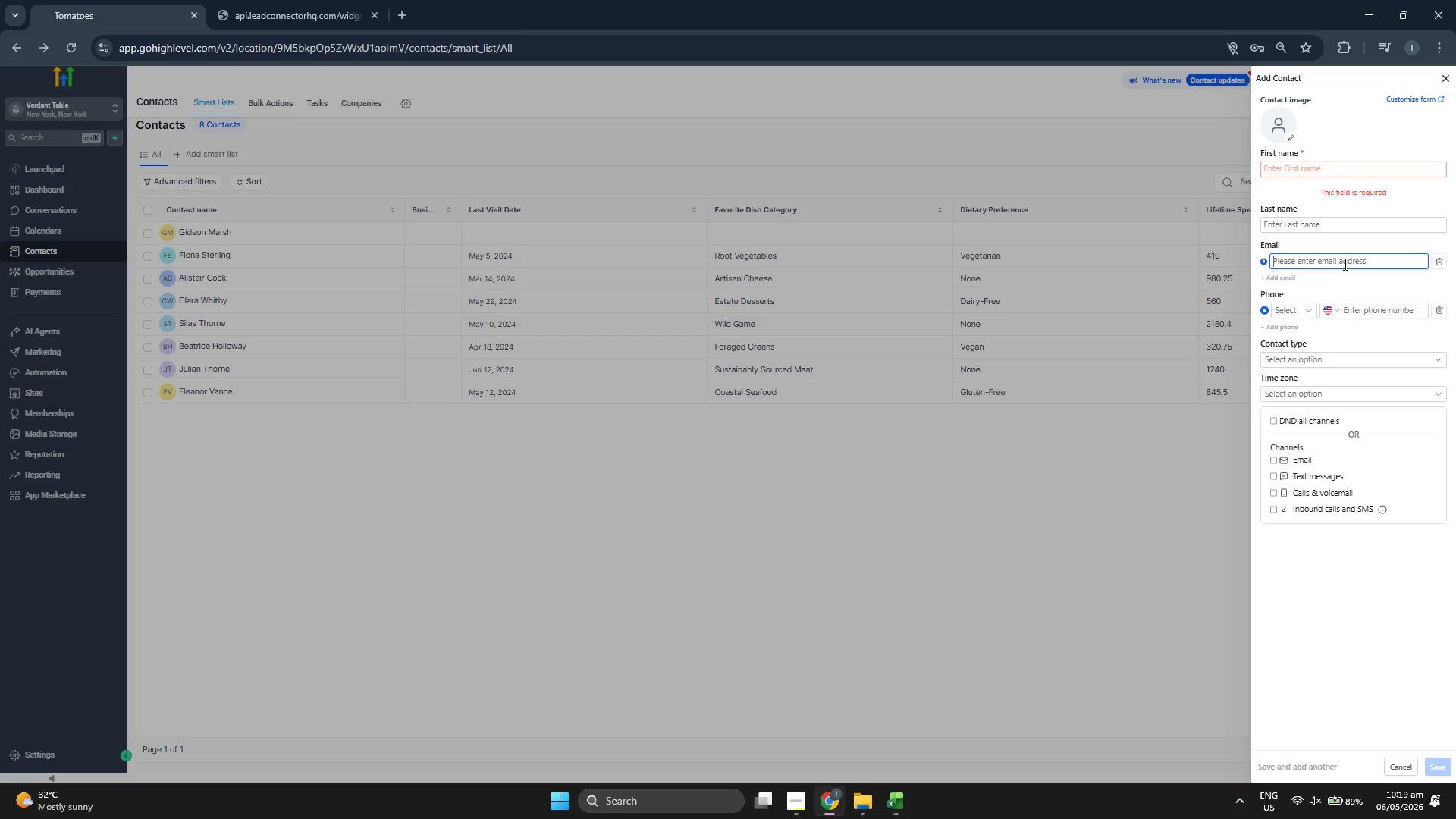 
key(Control+V)
 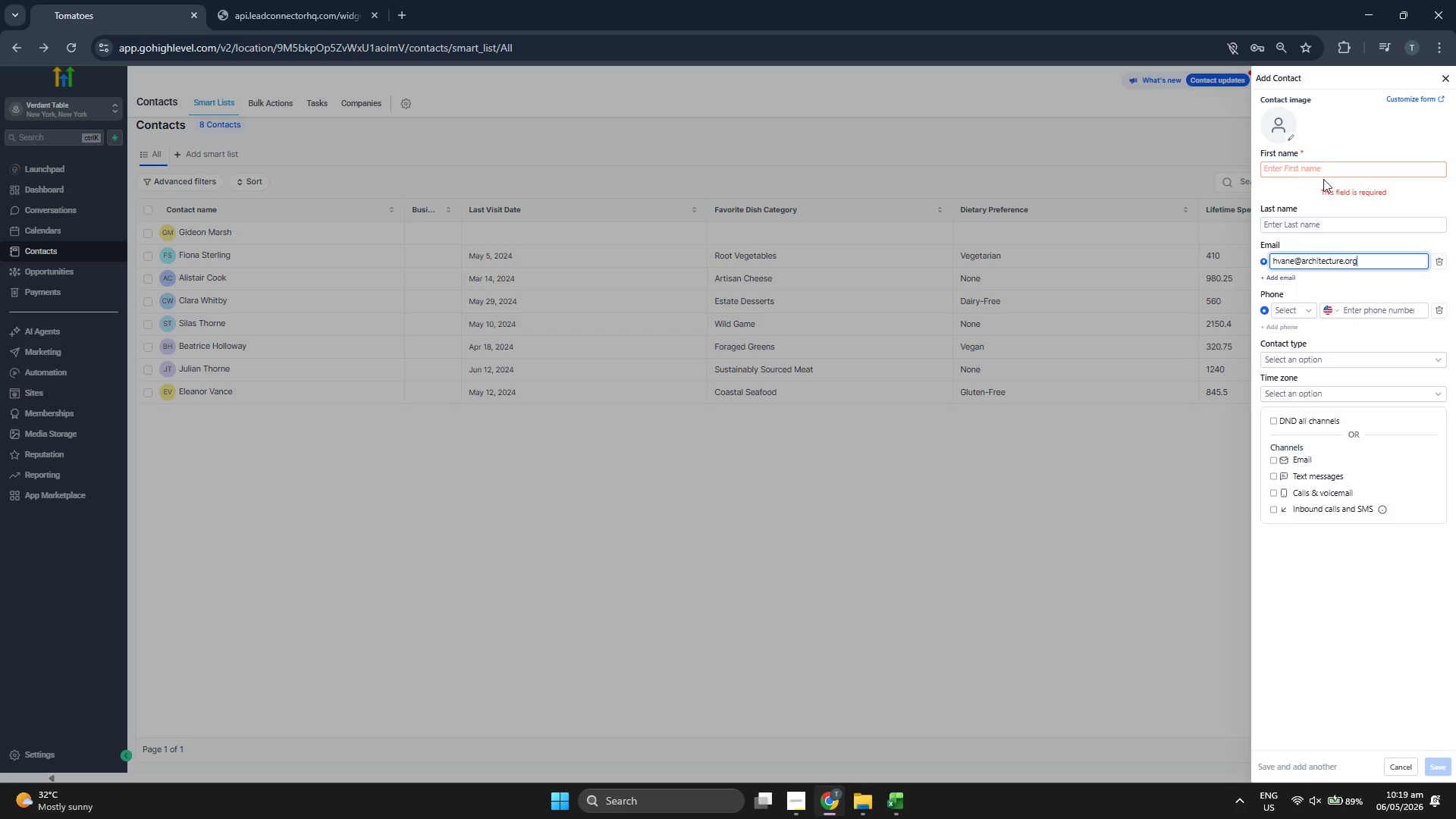 
left_click([1323, 171])
 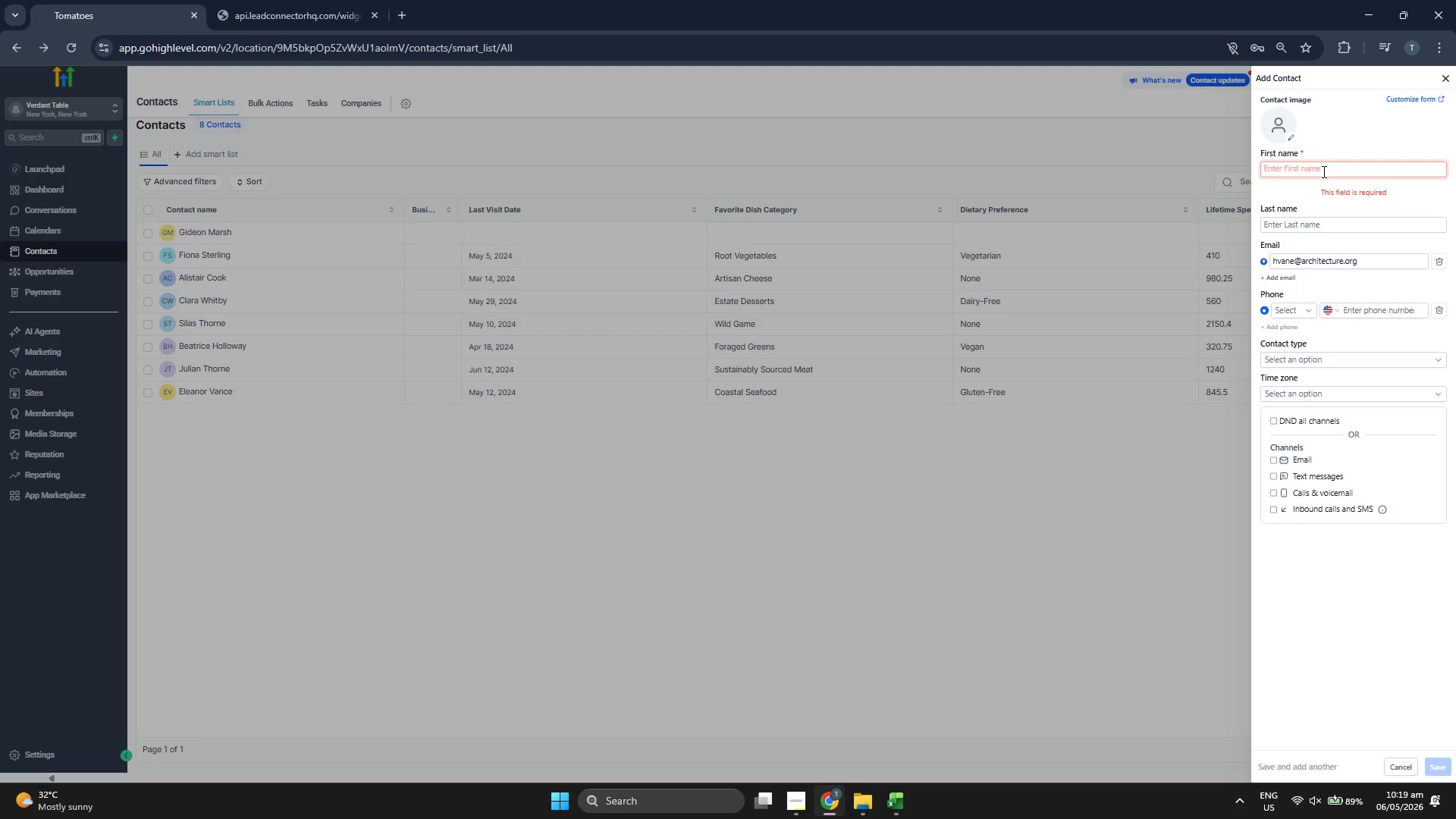 
type(Helena)
key(Tab)
type(Vanc)
key(Backspace)
type(e)
 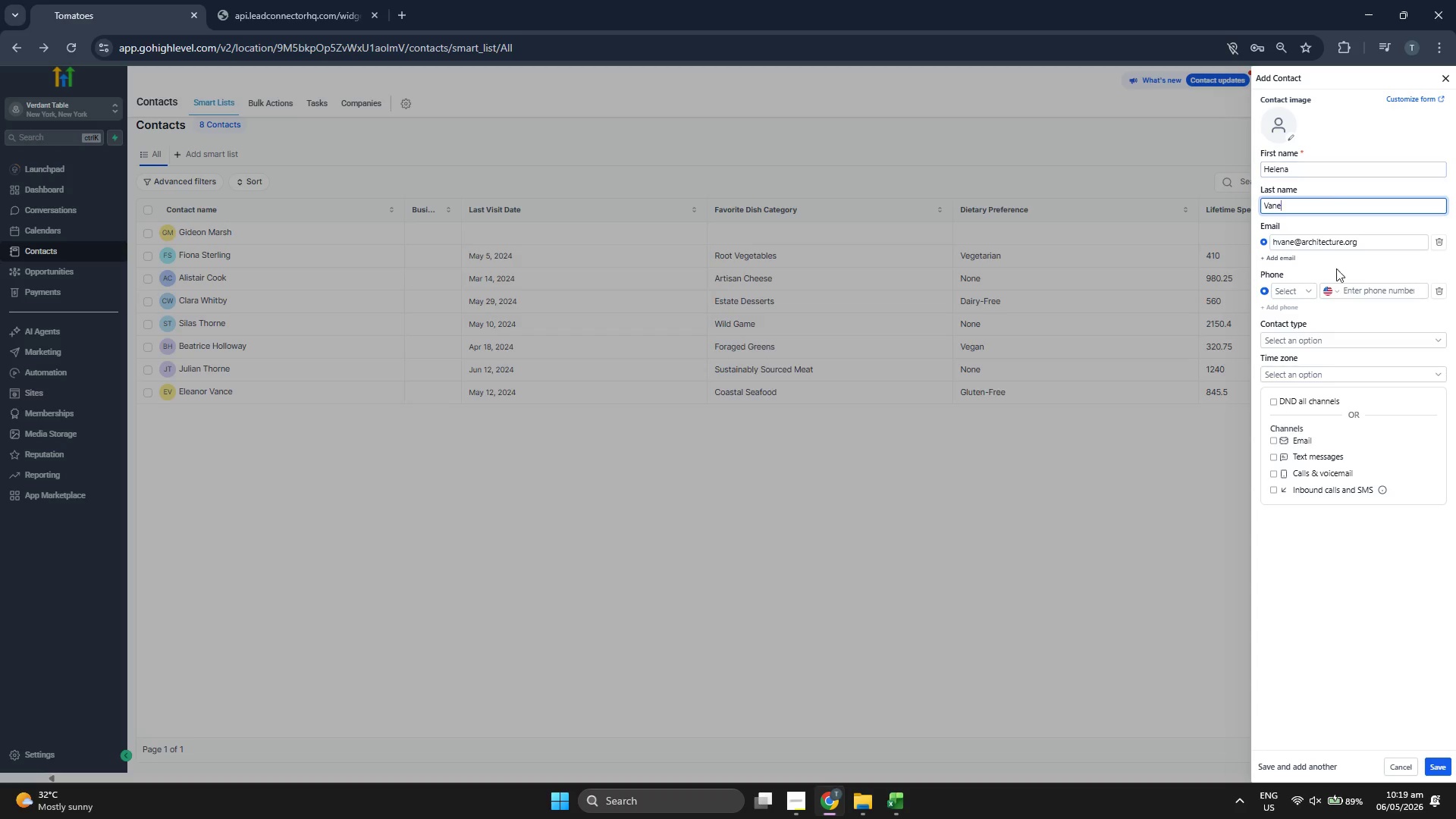 
left_click([1381, 640])
 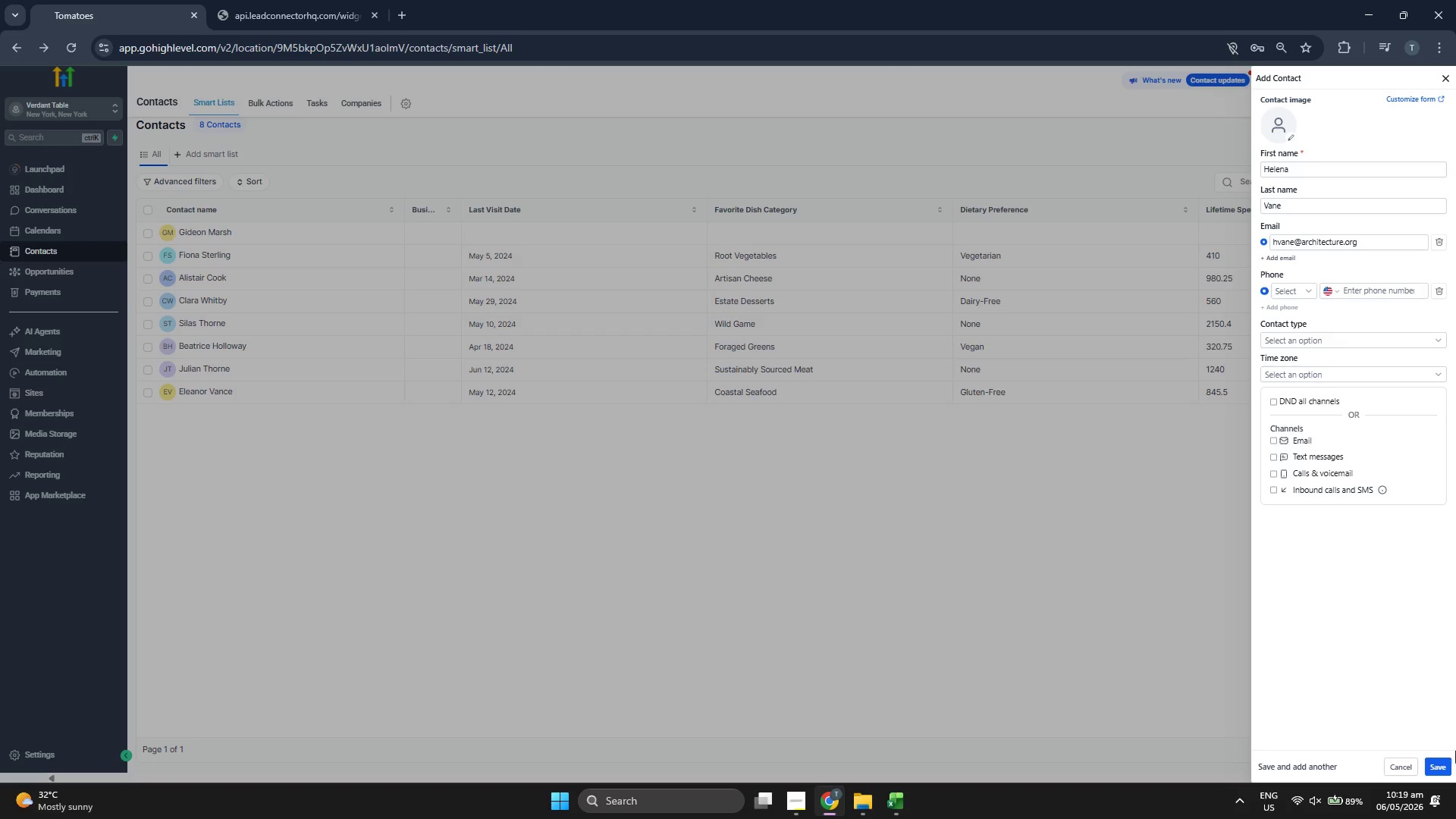 
left_click([1442, 760])
 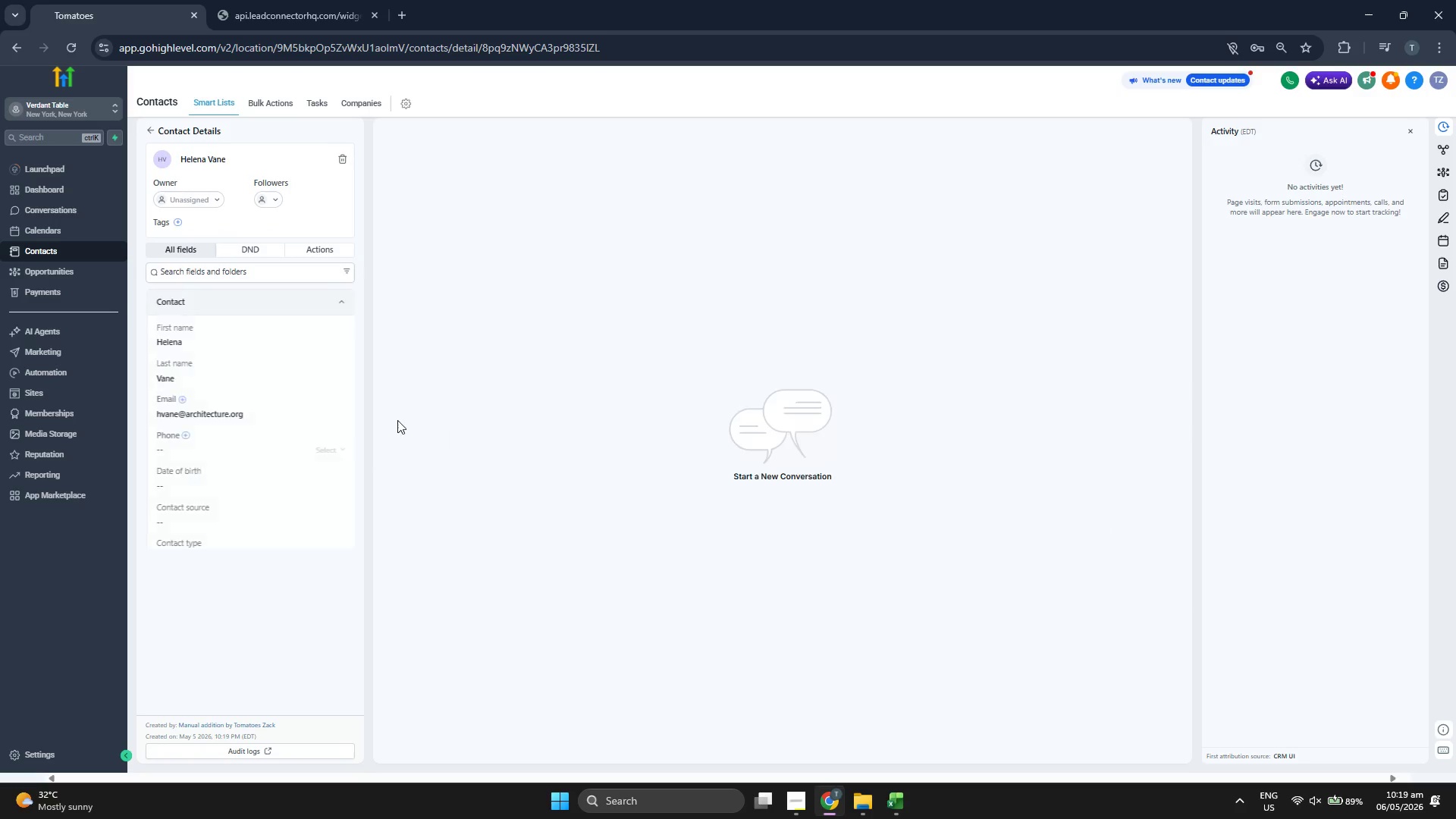 
scroll: coordinate [324, 347], scroll_direction: down, amount: 1.0
 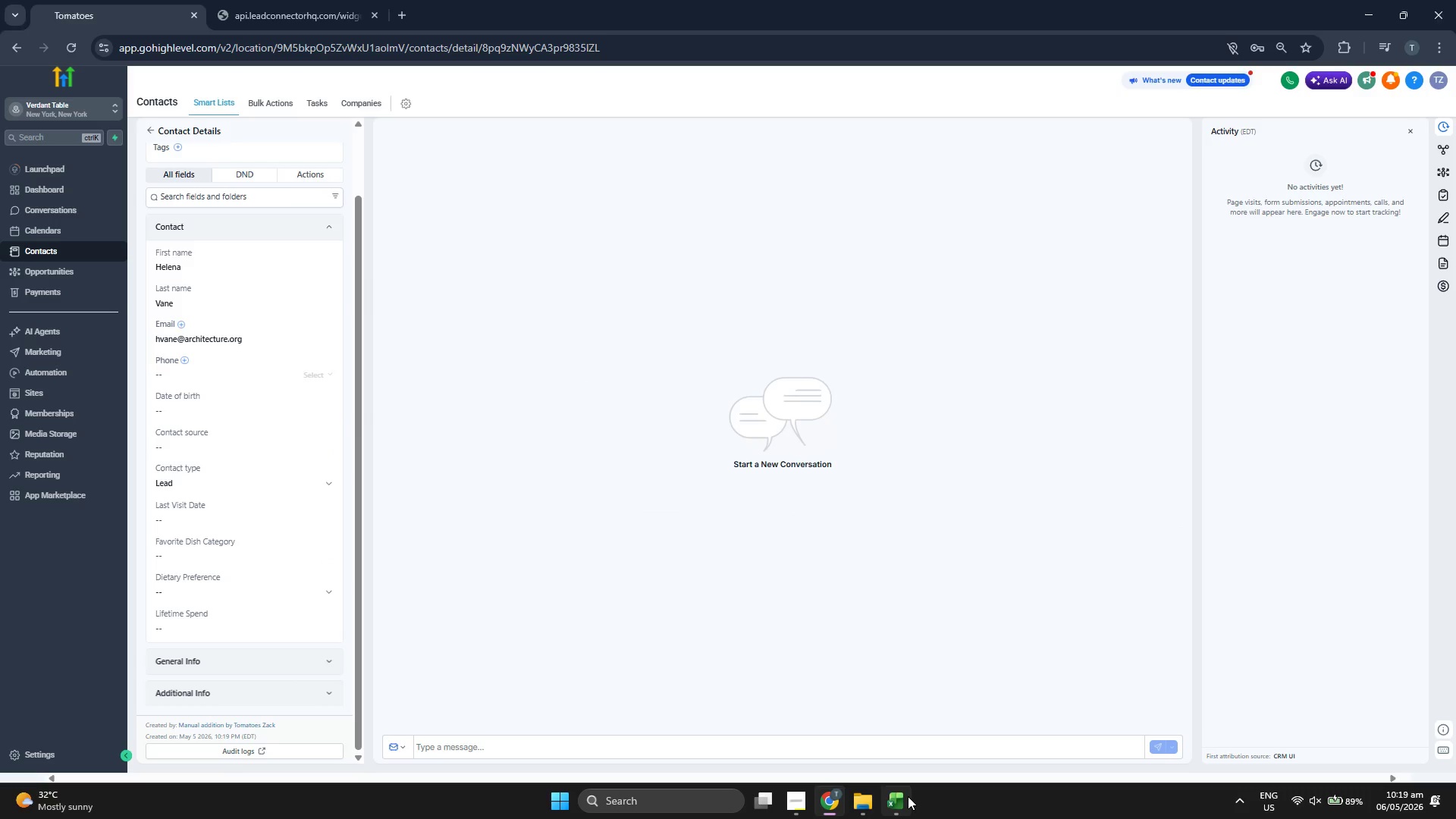 
key(ArrowRight)
 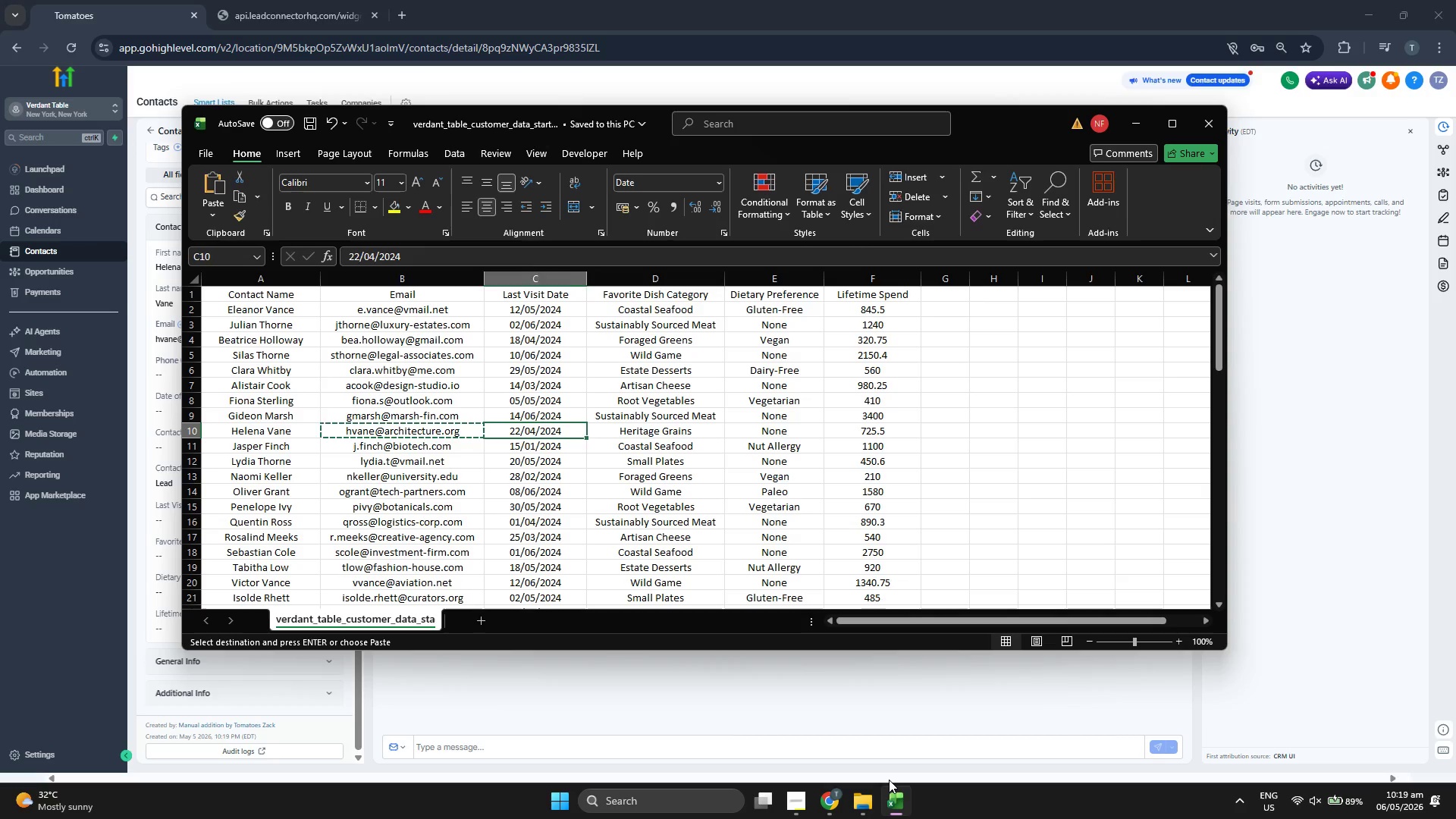 
key(ArrowRight)
 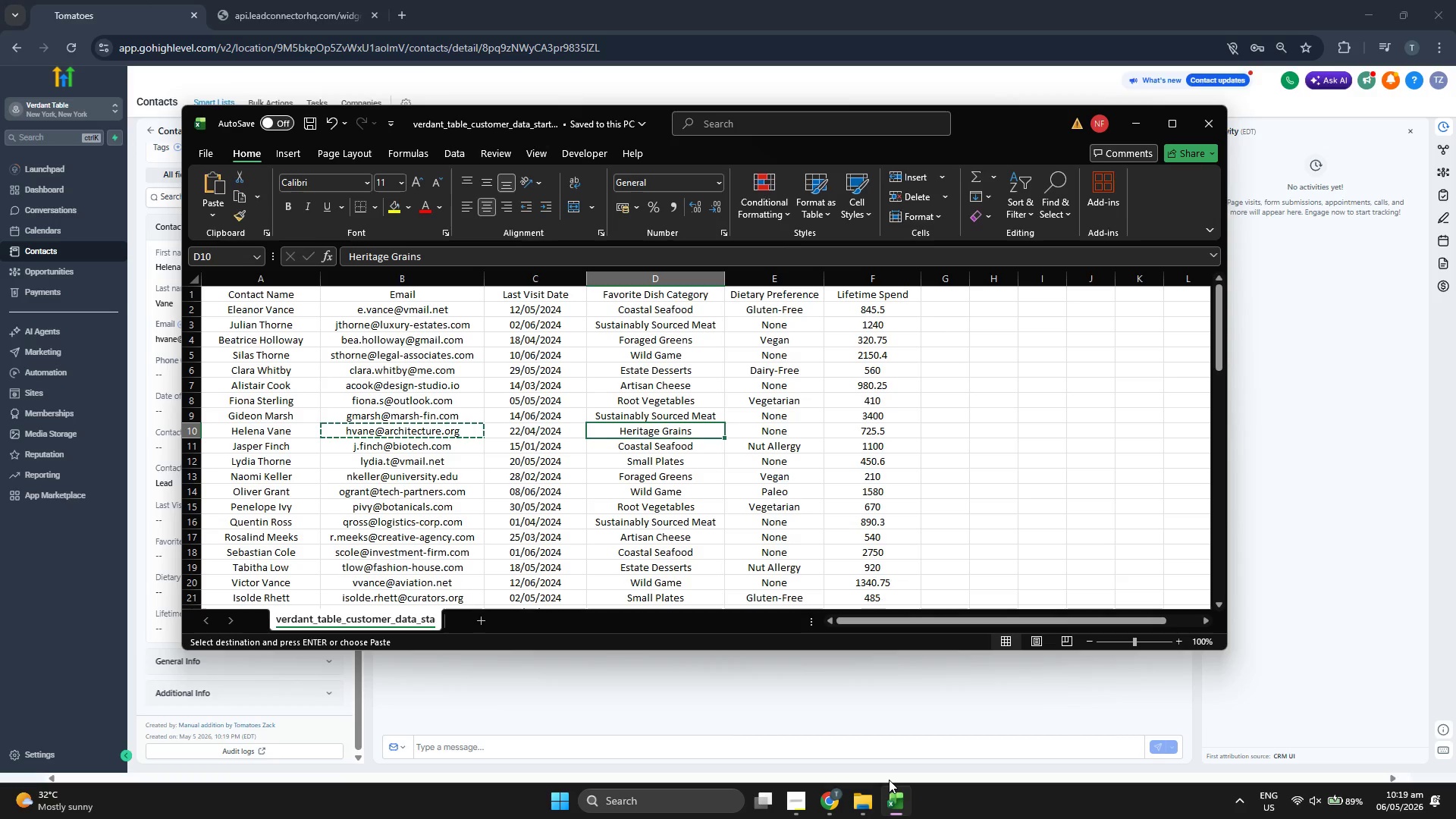 
key(Control+ControlLeft)
 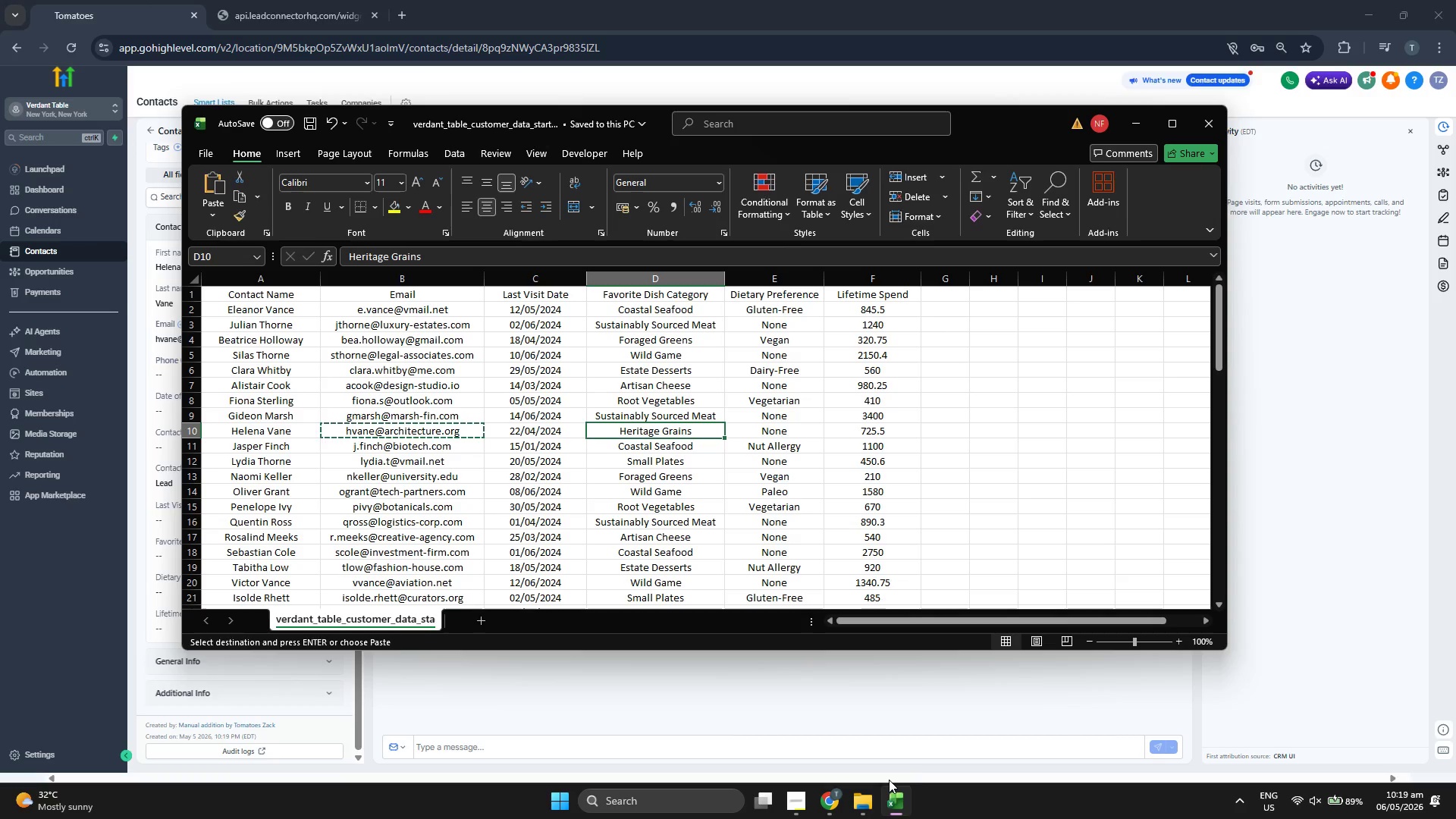 
key(Control+C)
 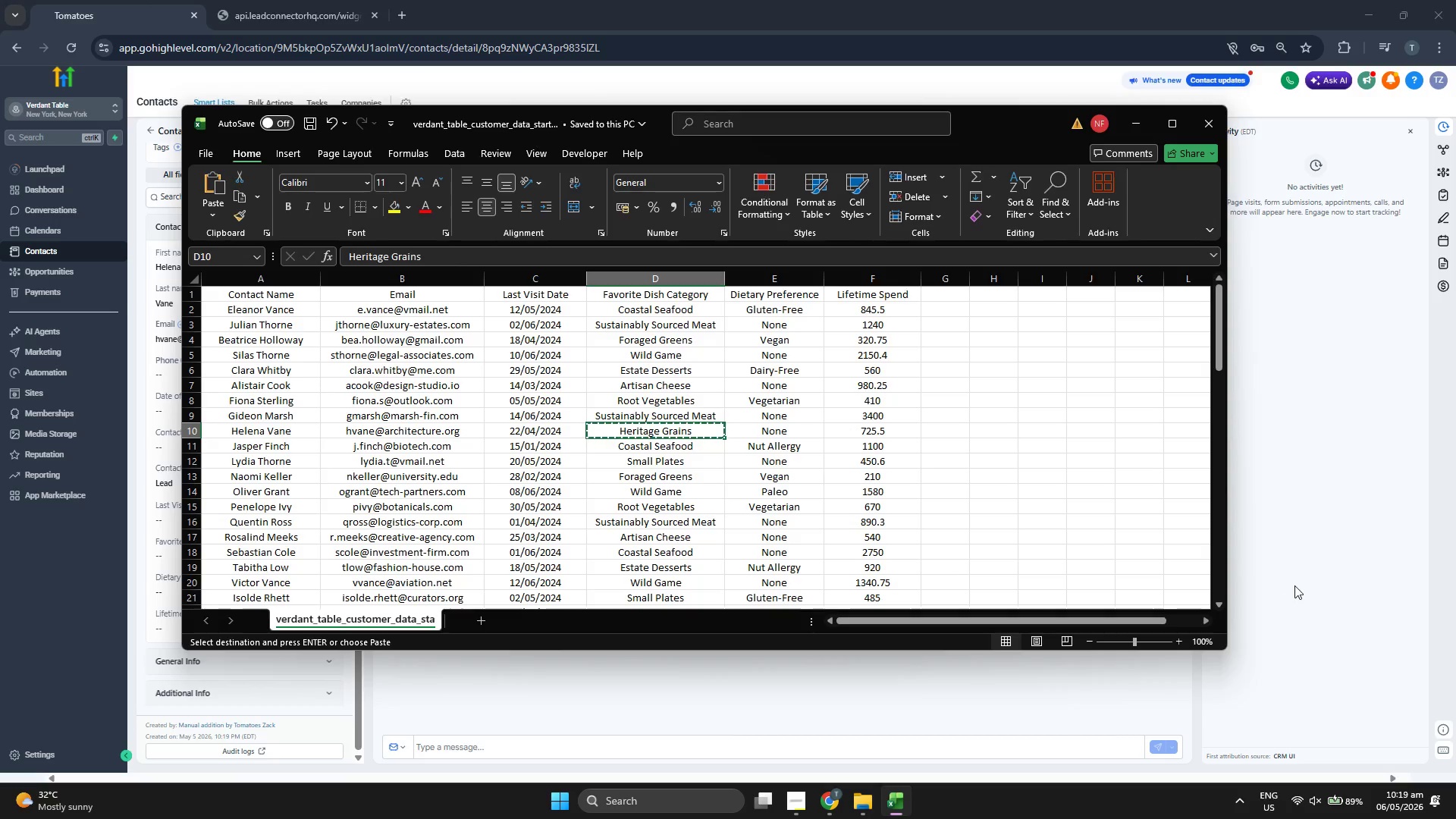 
left_click([1304, 574])
 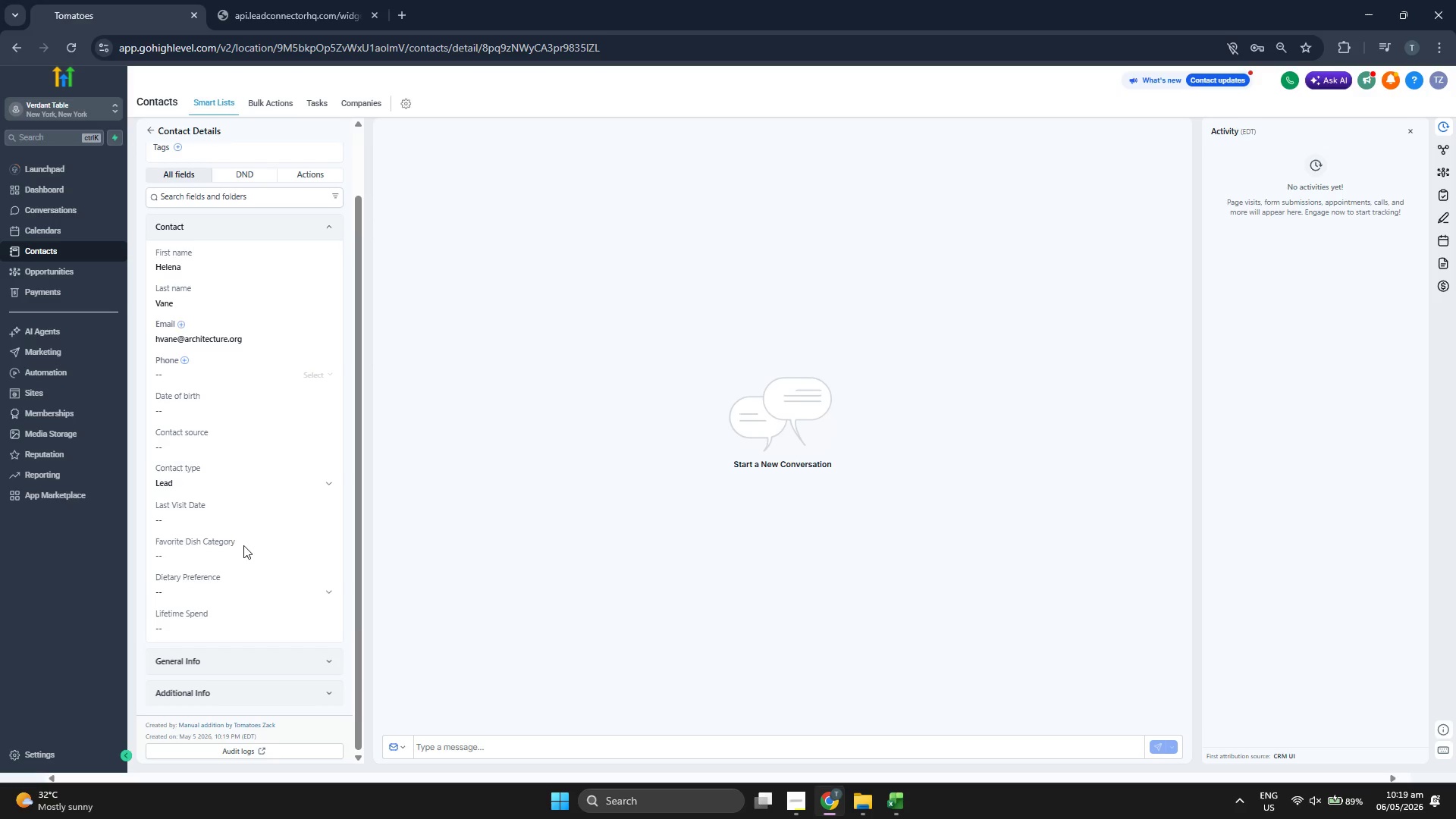 
left_click([240, 561])
 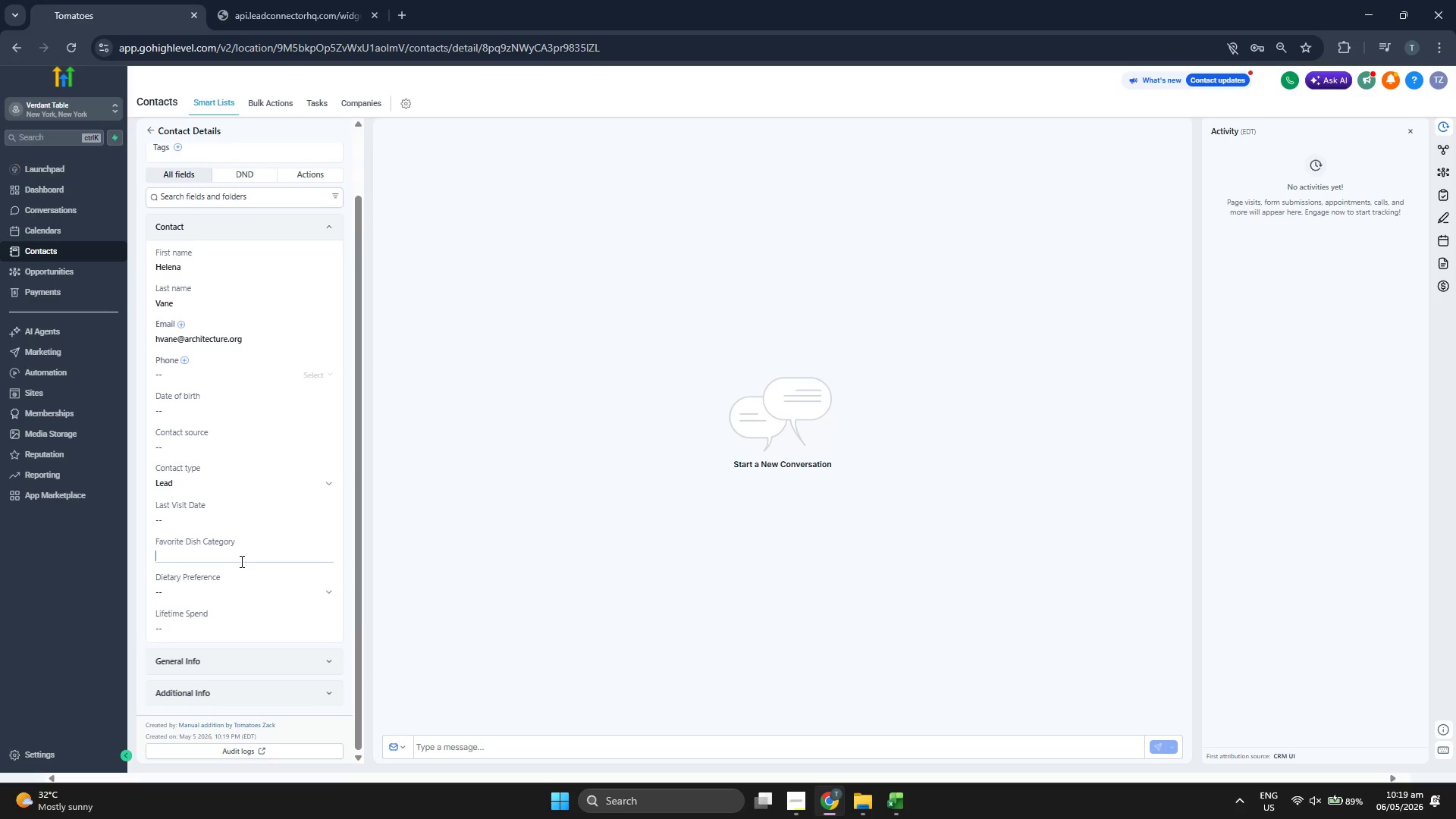 
key(Control+ControlLeft)
 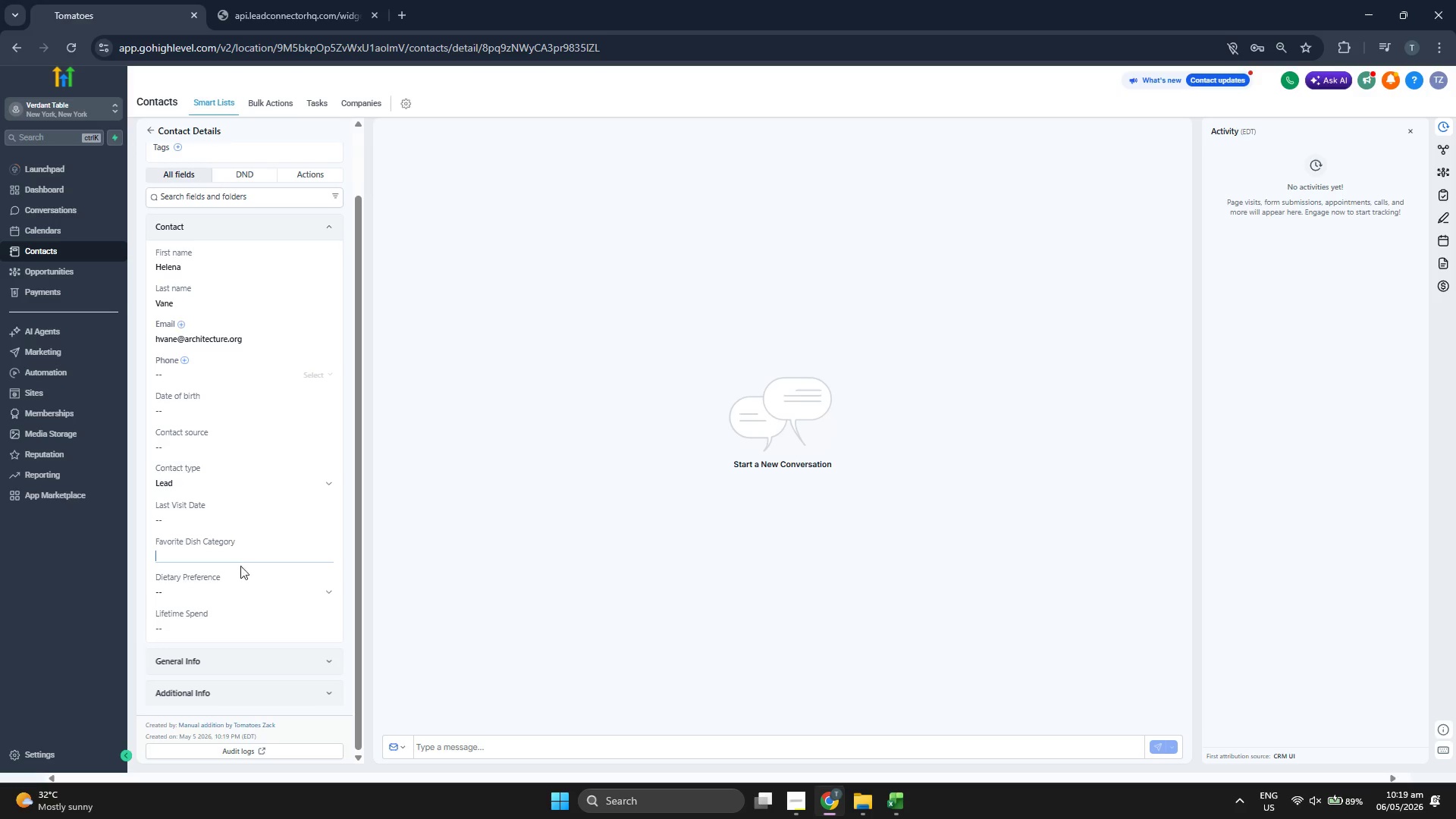 
key(Control+V)
 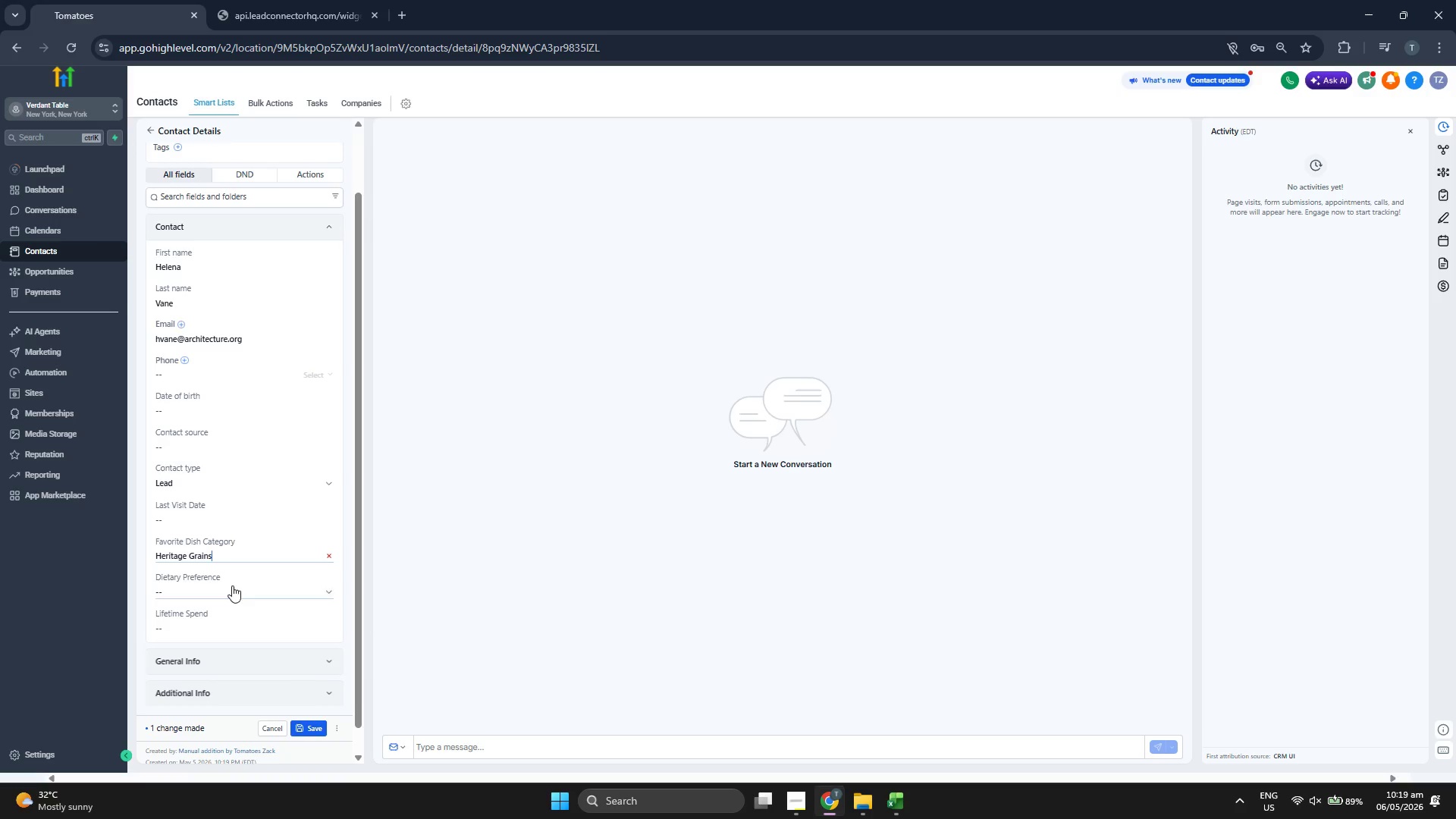 
left_click([232, 585])
 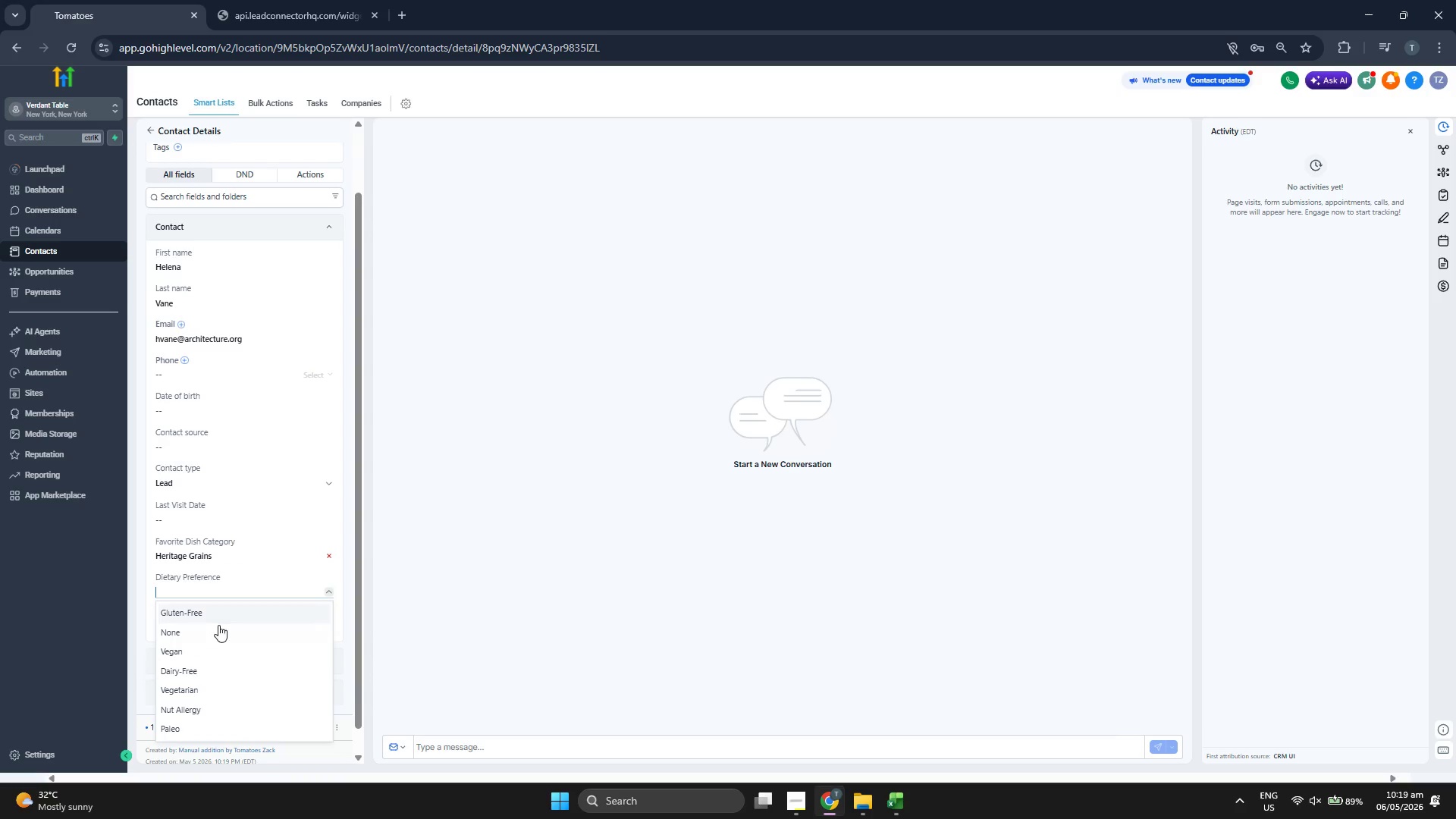 
left_click([217, 632])
 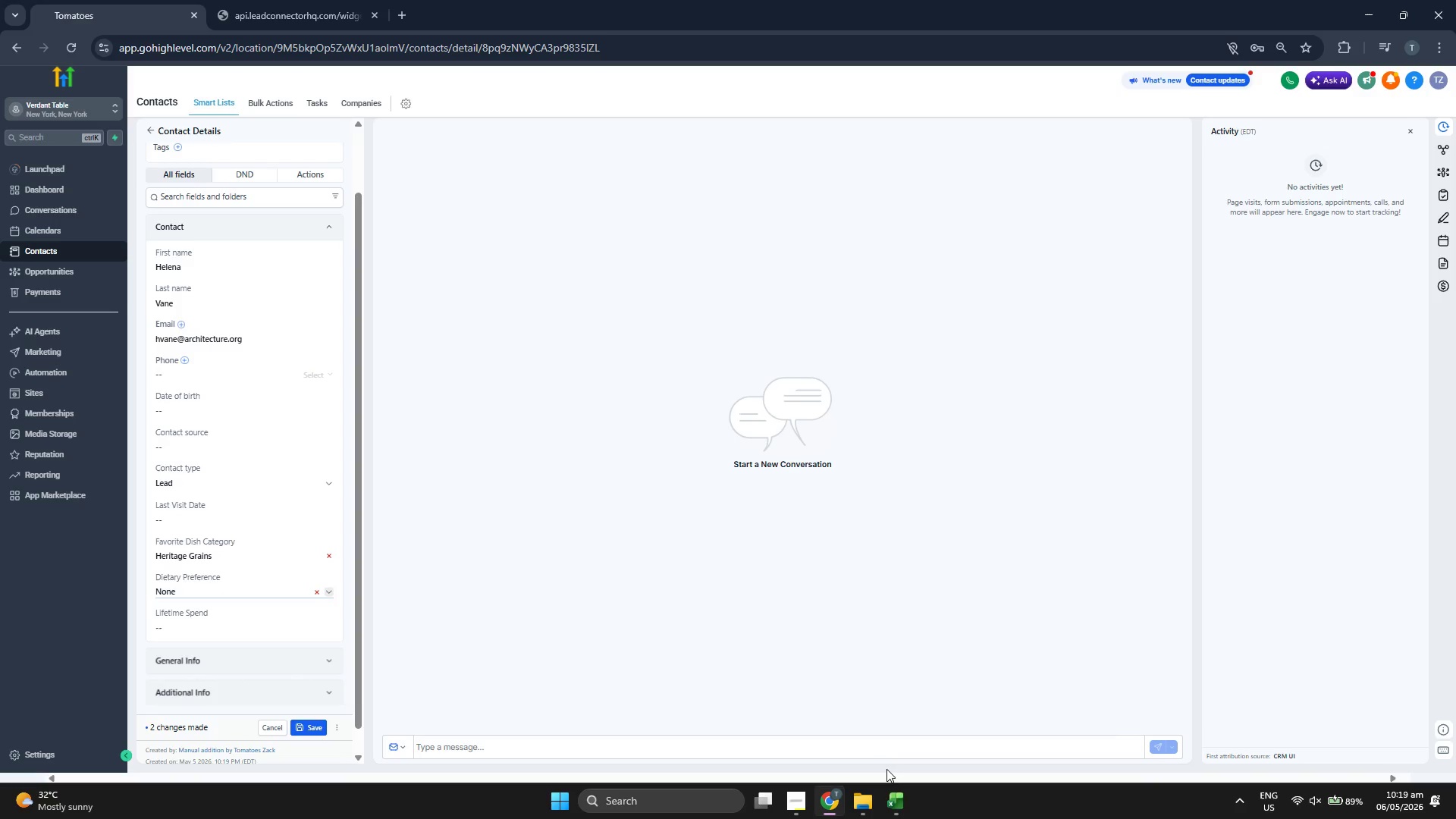 
left_click([898, 804])
 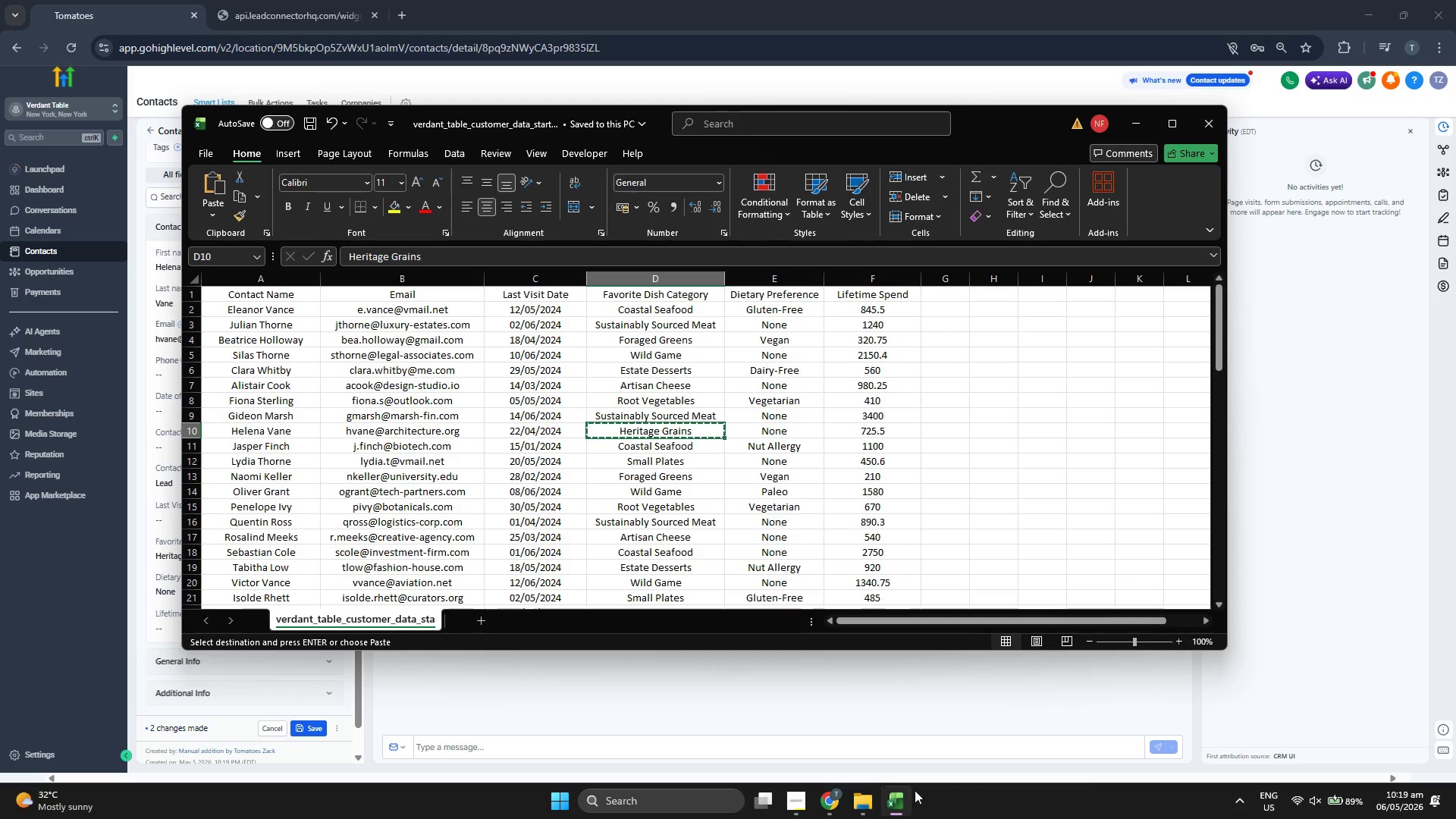 
left_click([1332, 609])
 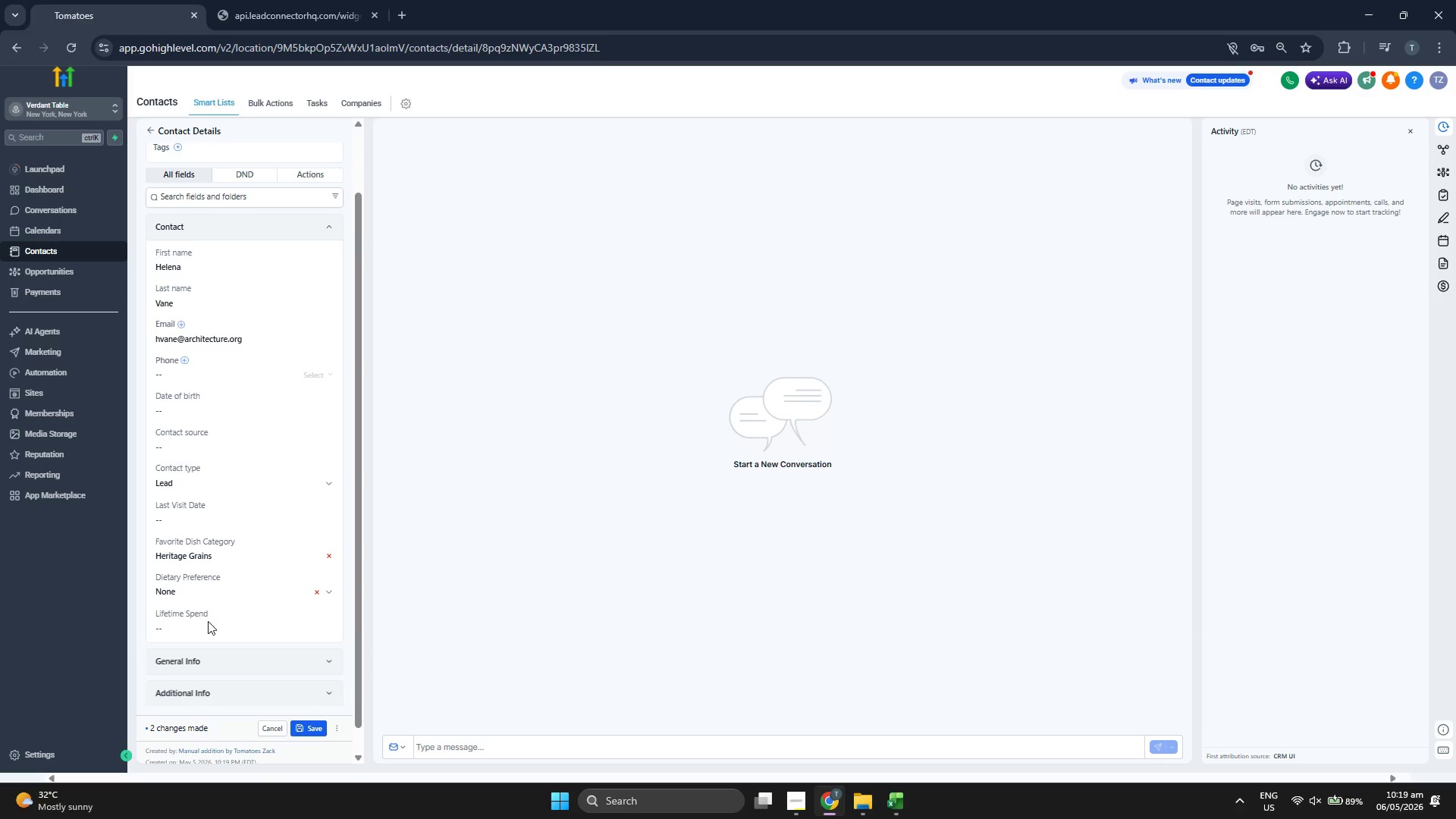 
left_click([211, 625])
 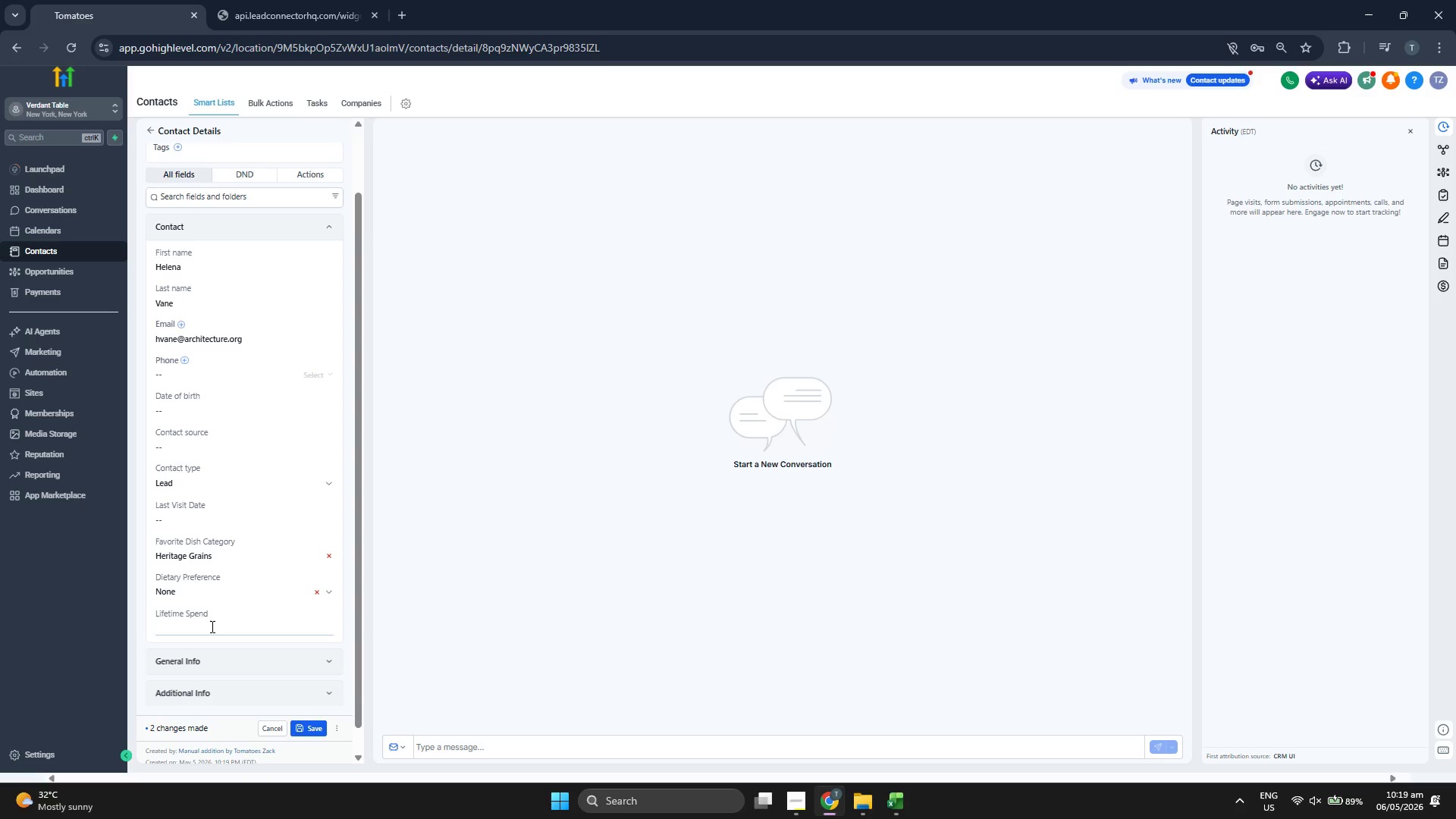 
type(725.5)
 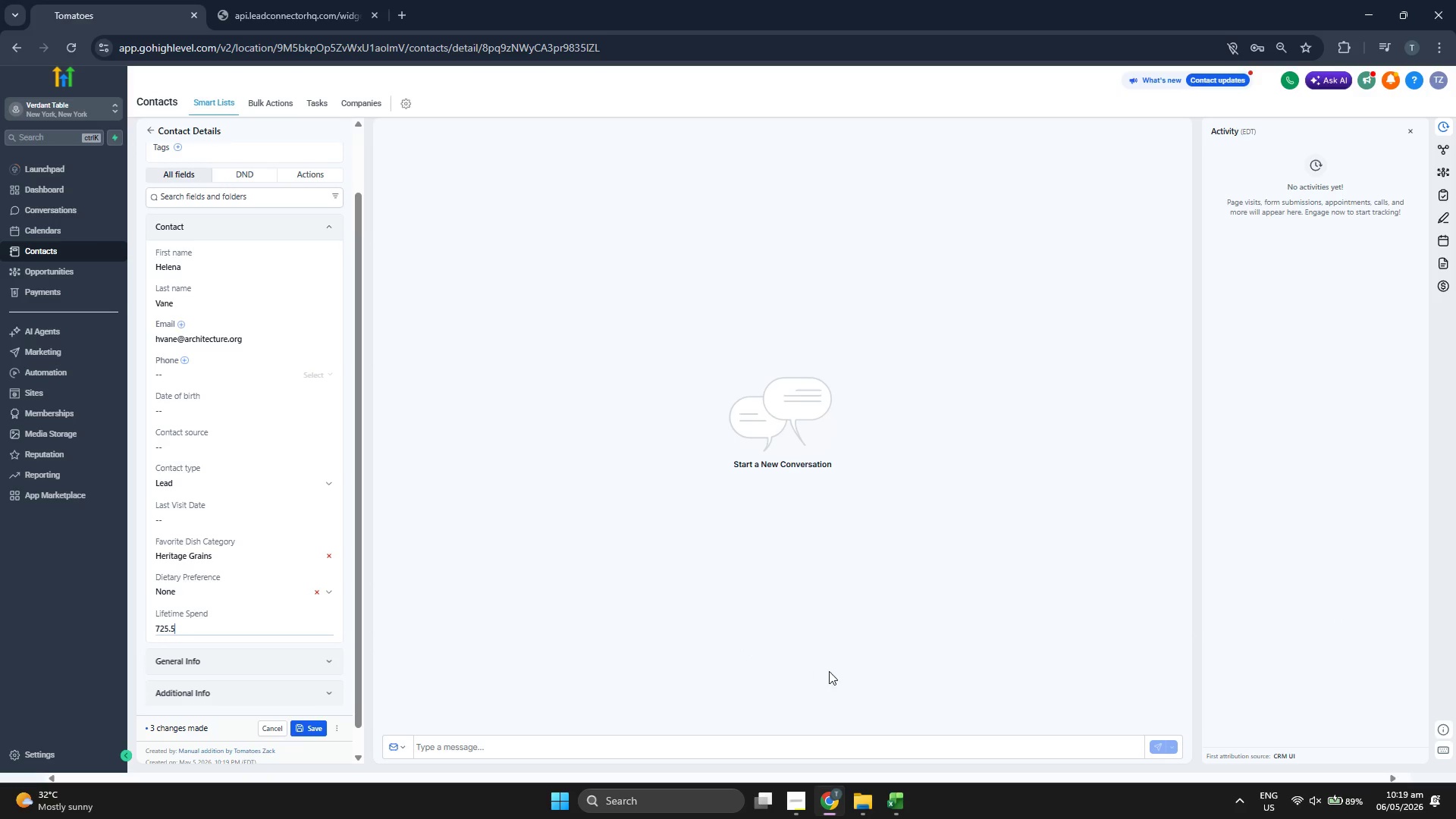 
left_click([897, 802])
 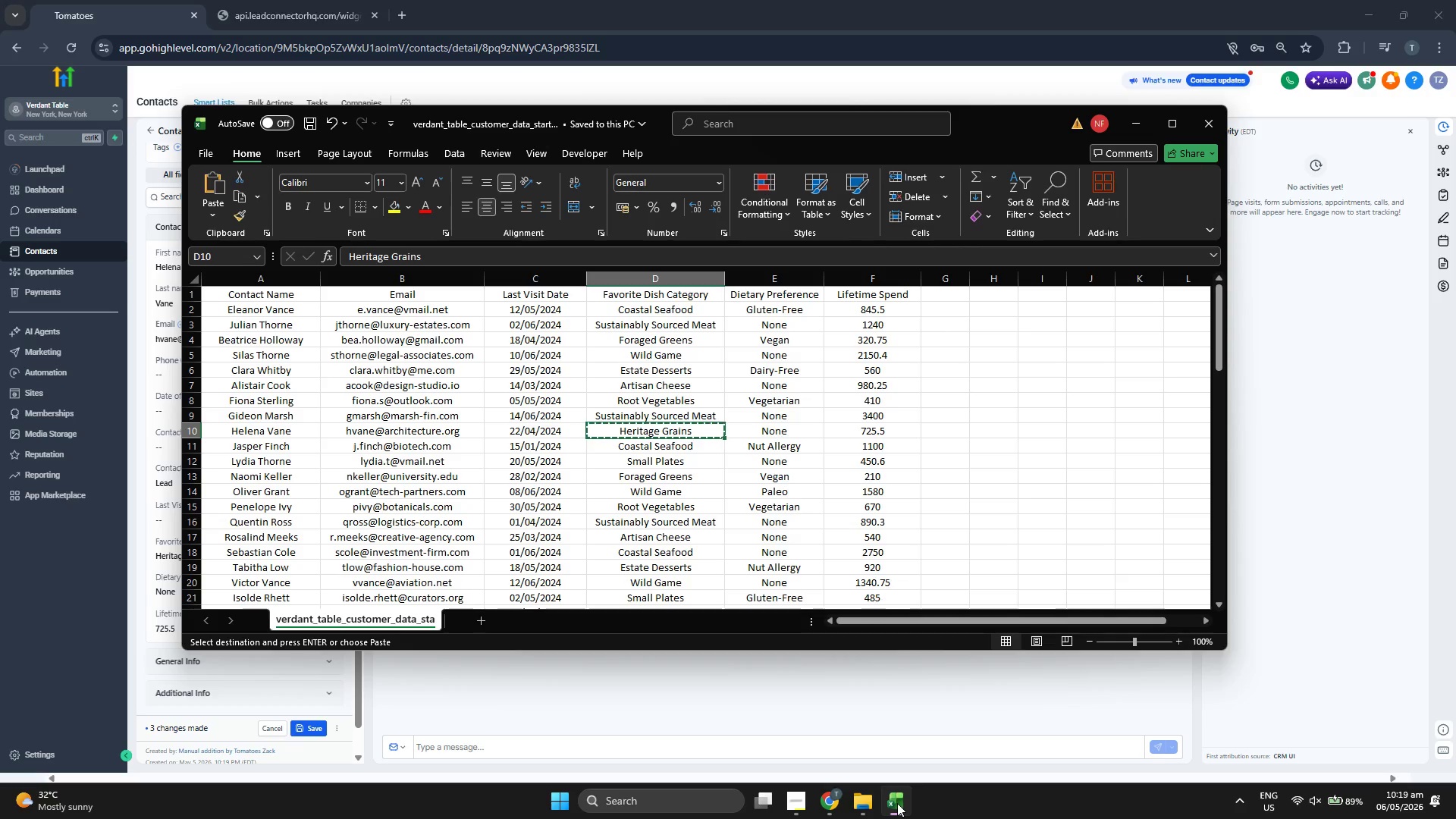 
left_click([897, 803])
 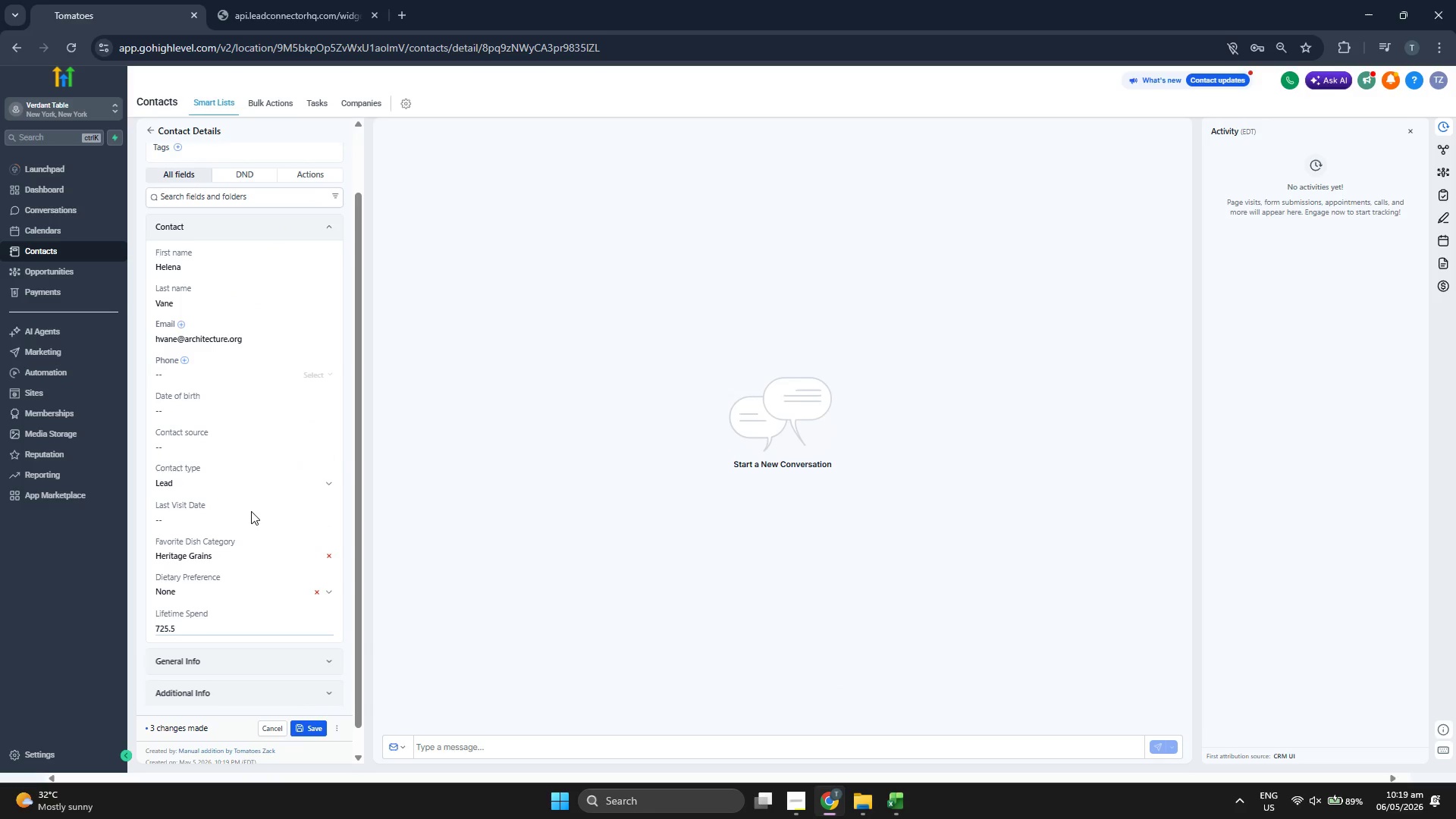 
left_click([254, 526])
 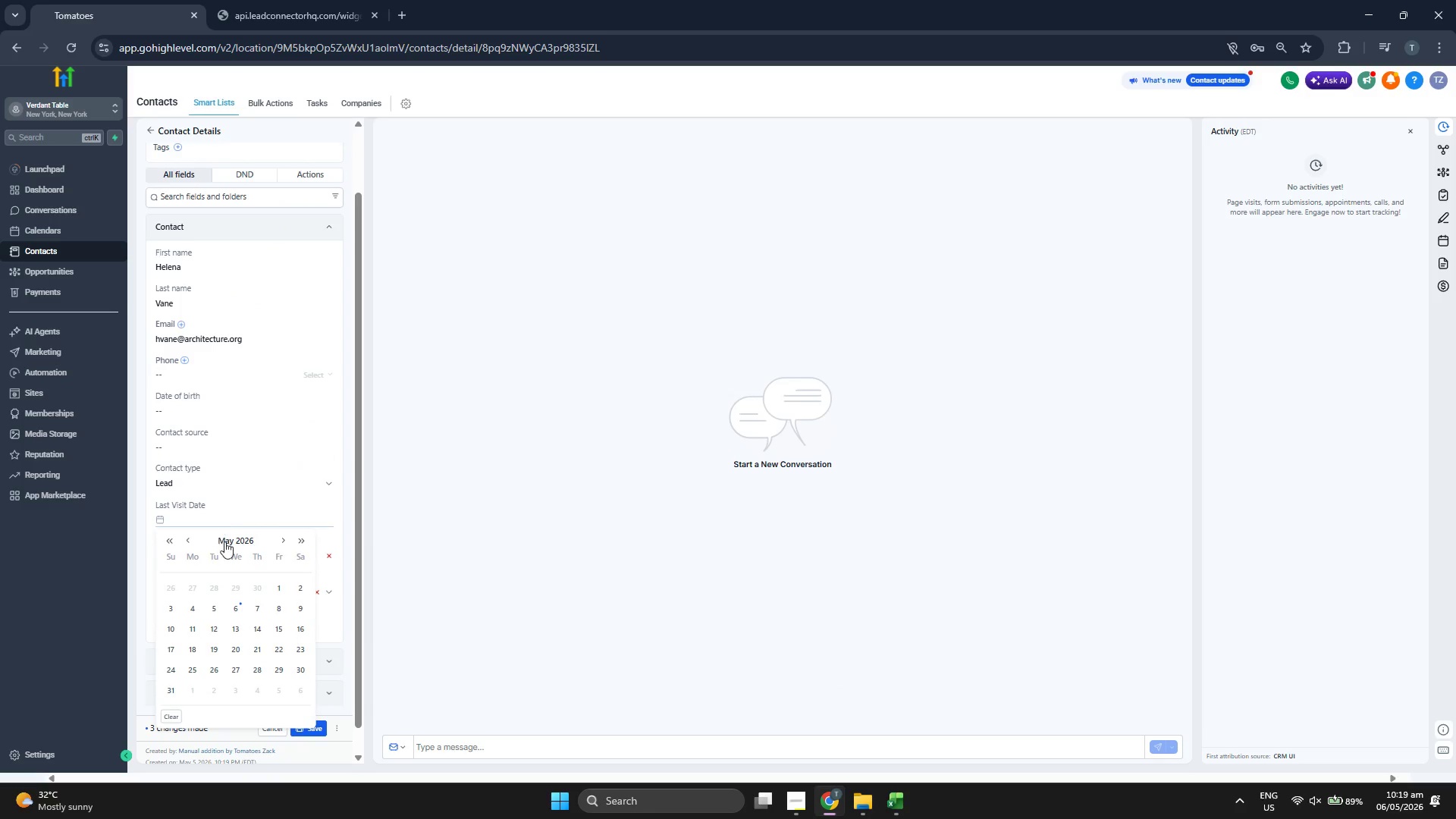 
left_click([228, 541])
 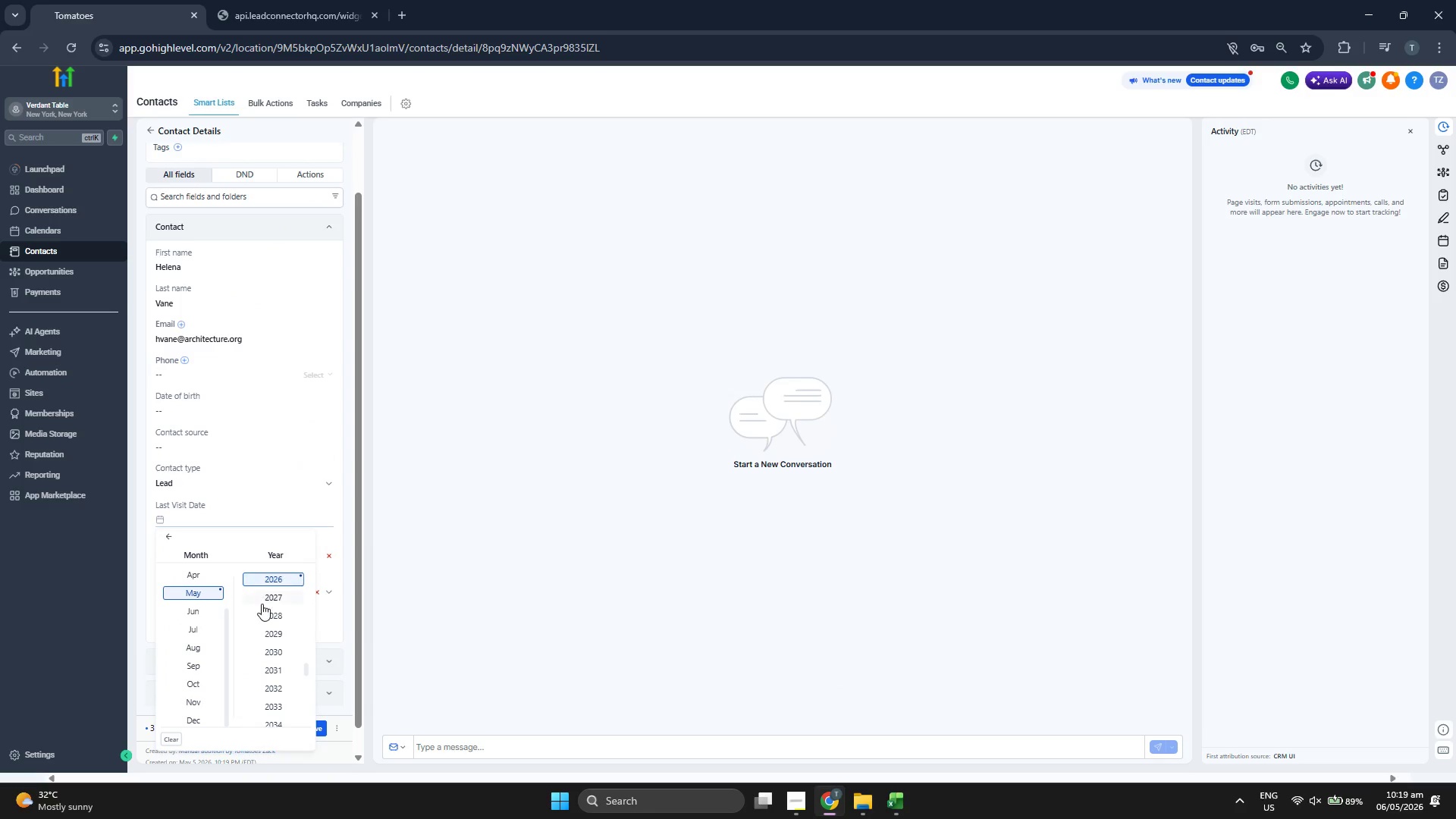 
scroll: coordinate [262, 604], scroll_direction: up, amount: 1.0
 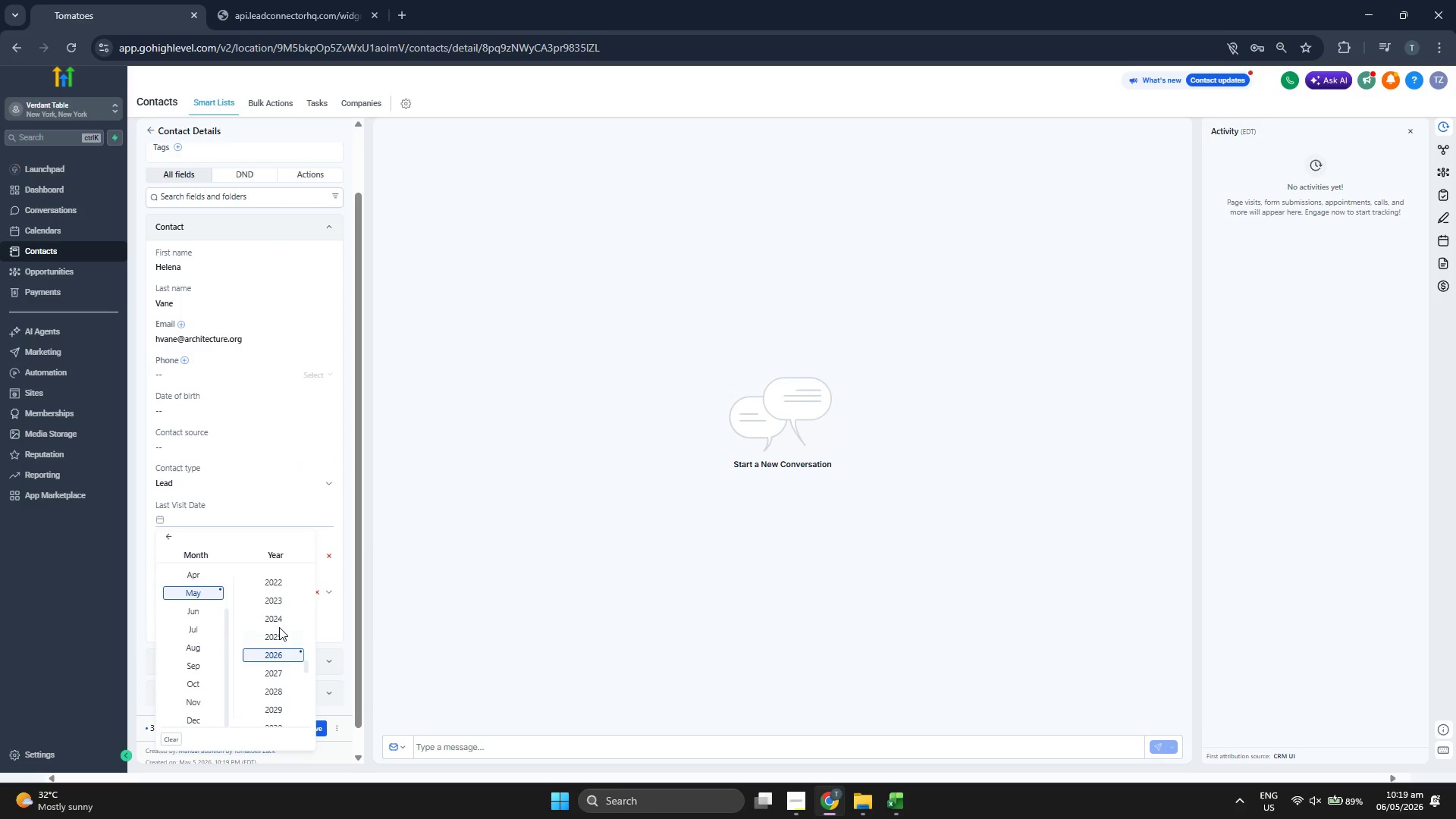 
left_click([279, 617])
 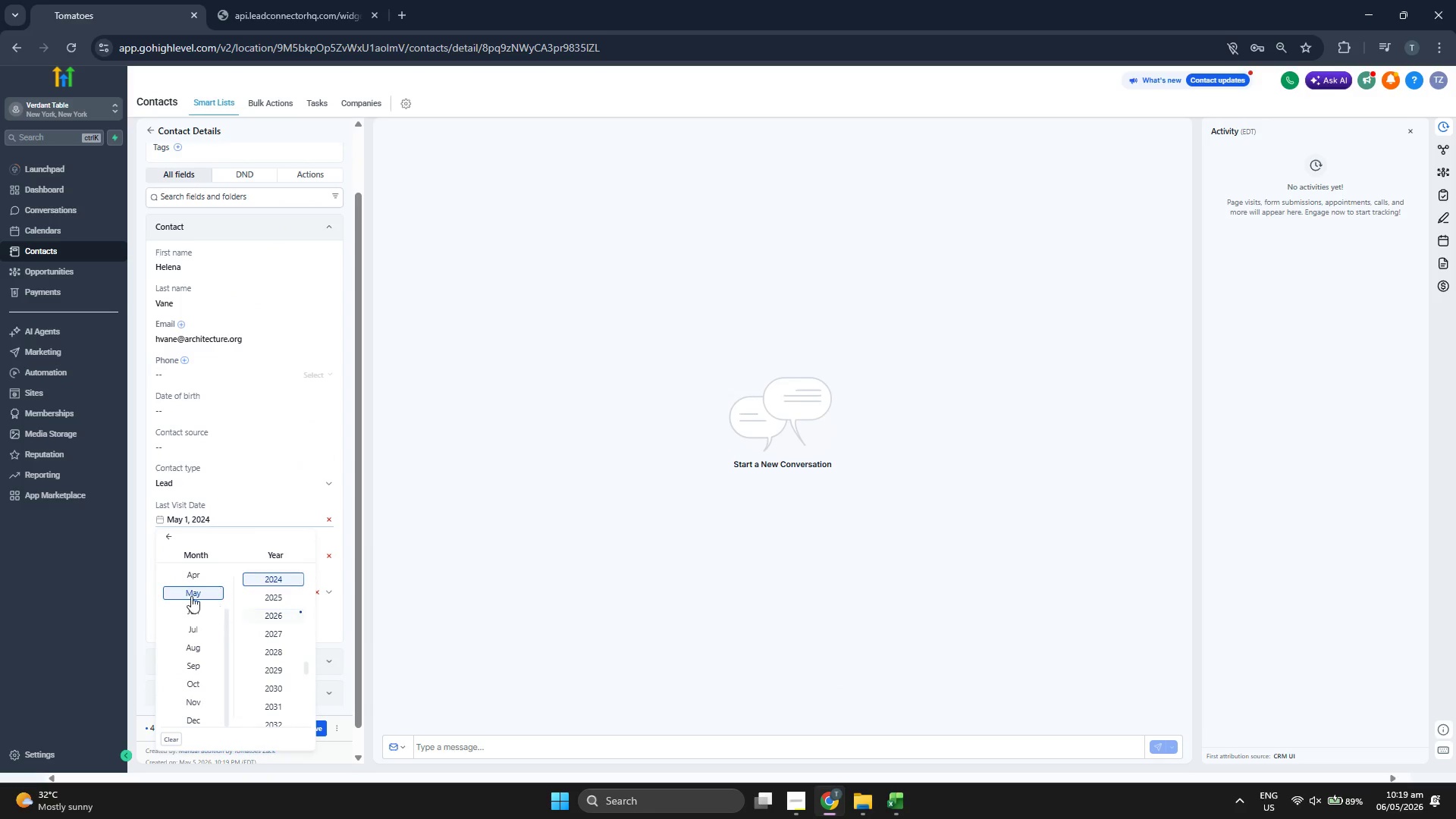 
scroll: coordinate [187, 596], scroll_direction: up, amount: 2.0
 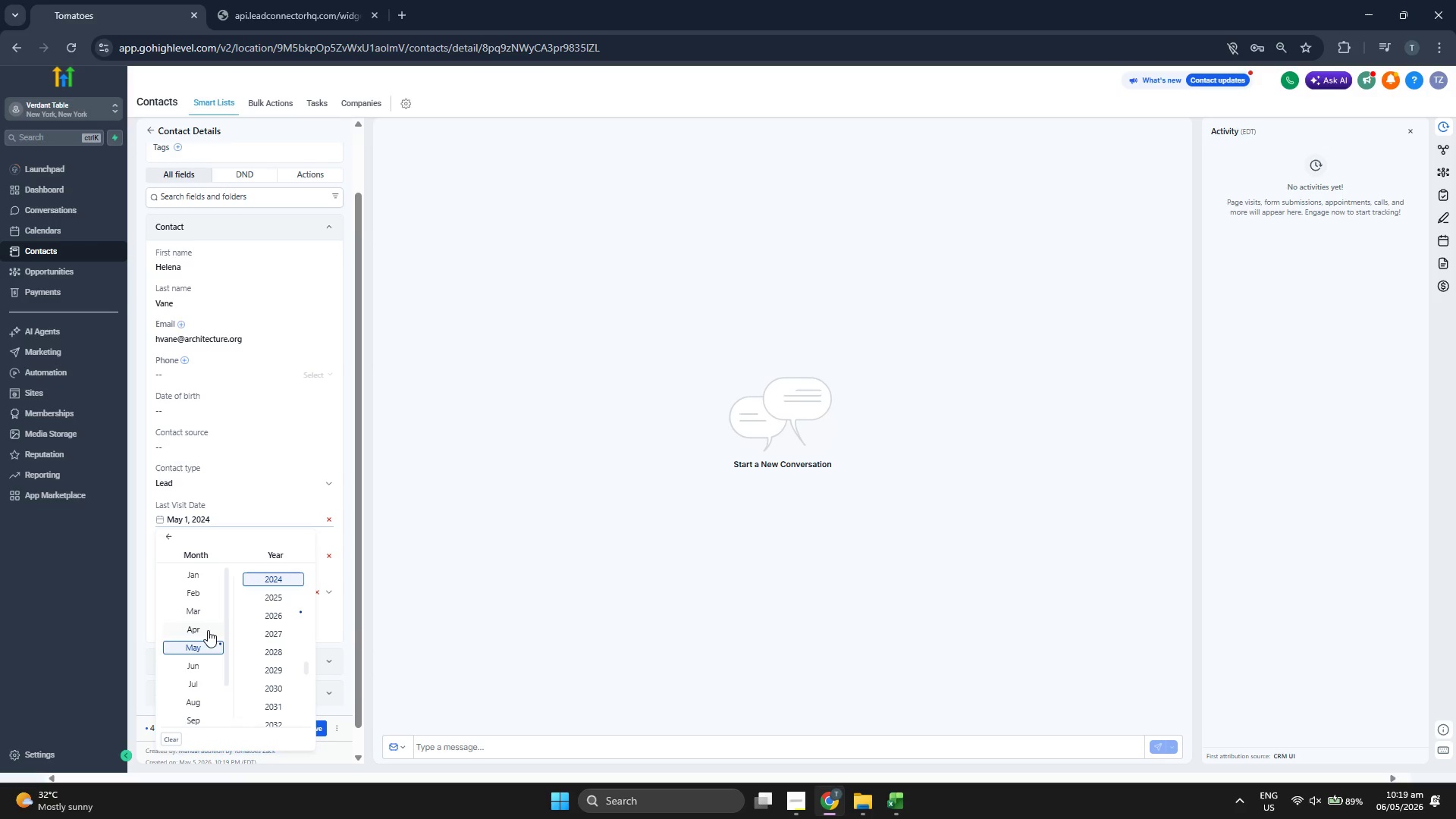 
left_click([208, 631])
 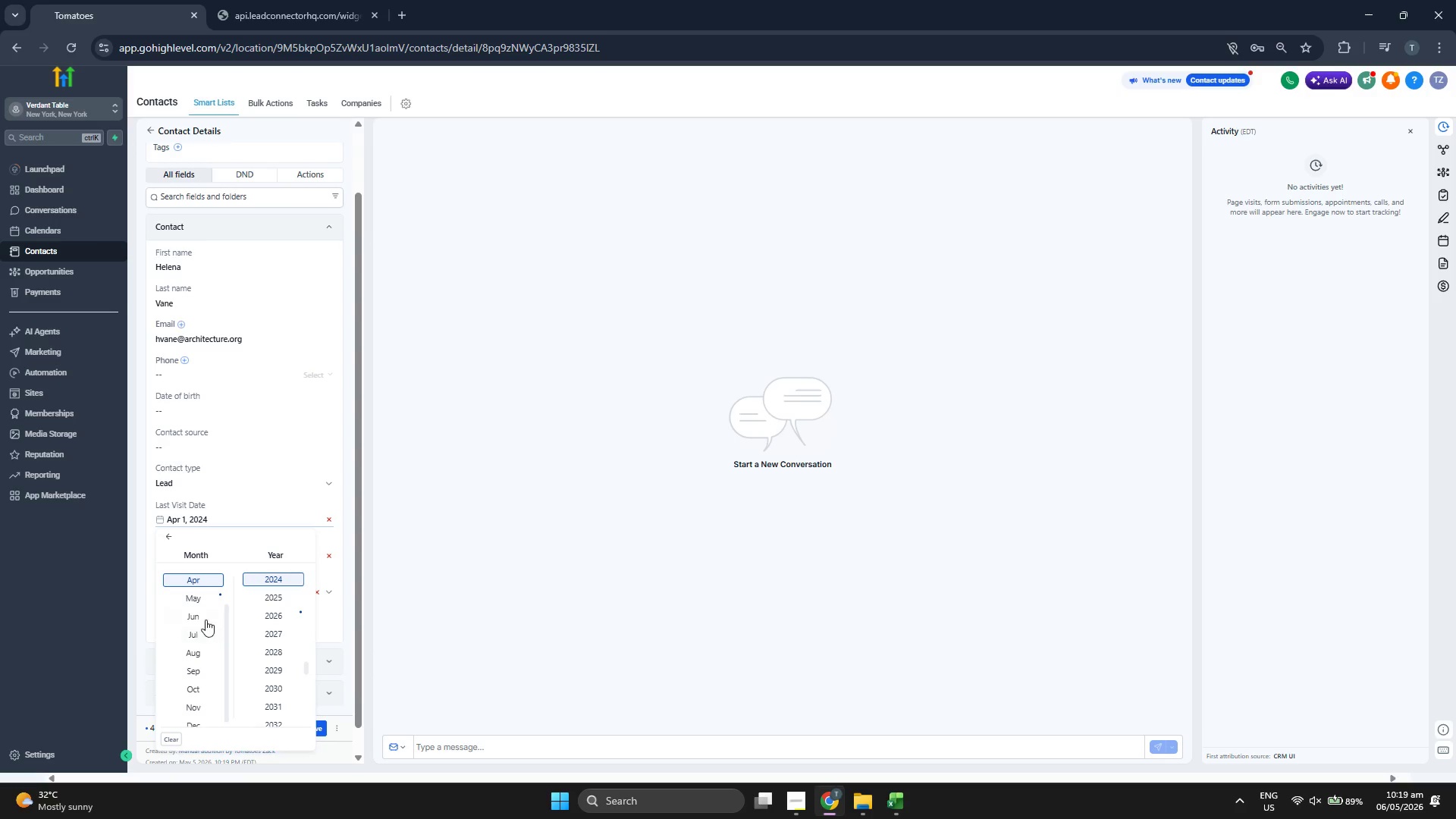 
scroll: coordinate [212, 608], scroll_direction: up, amount: 4.0
 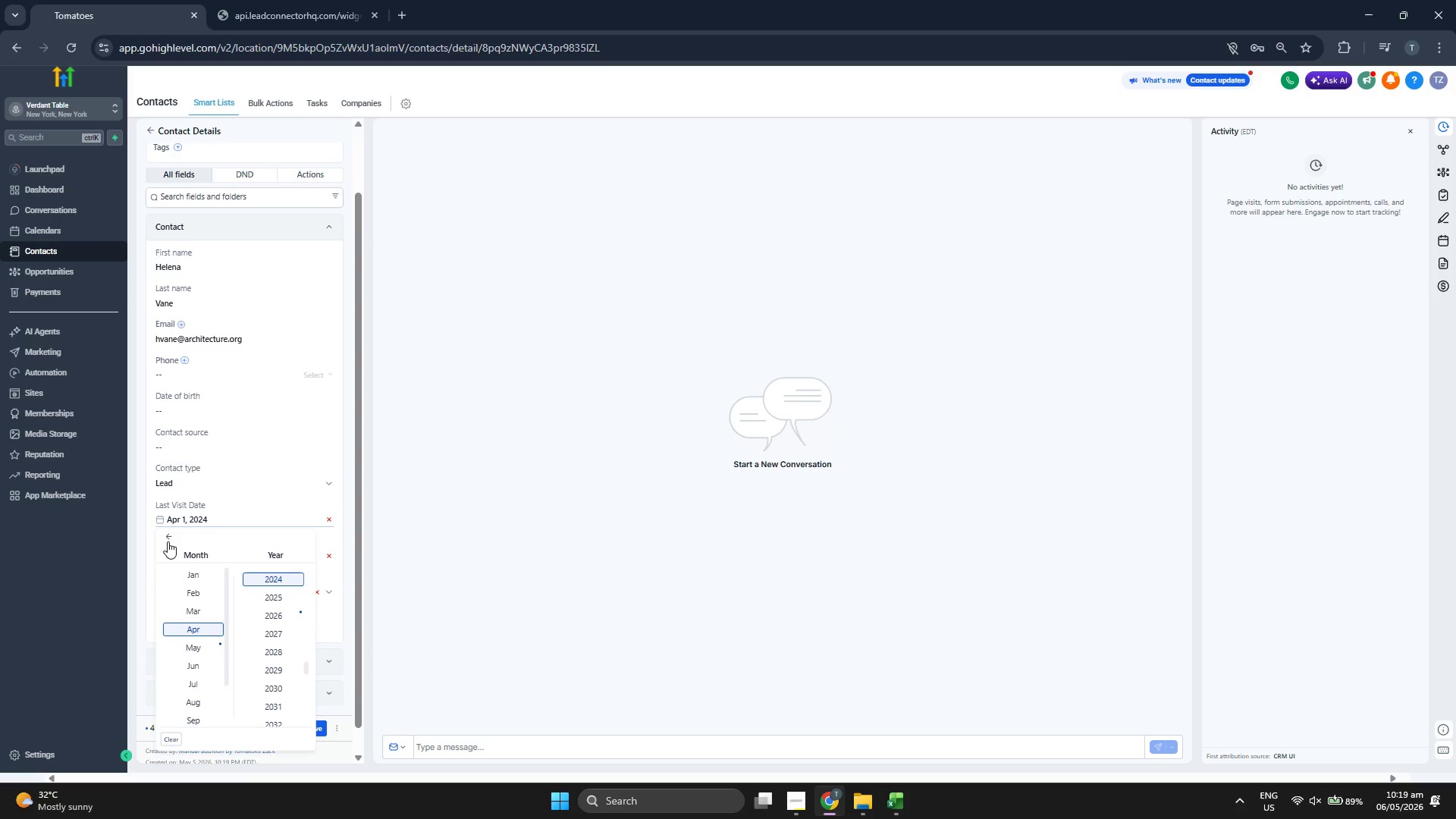 
left_click([166, 532])
 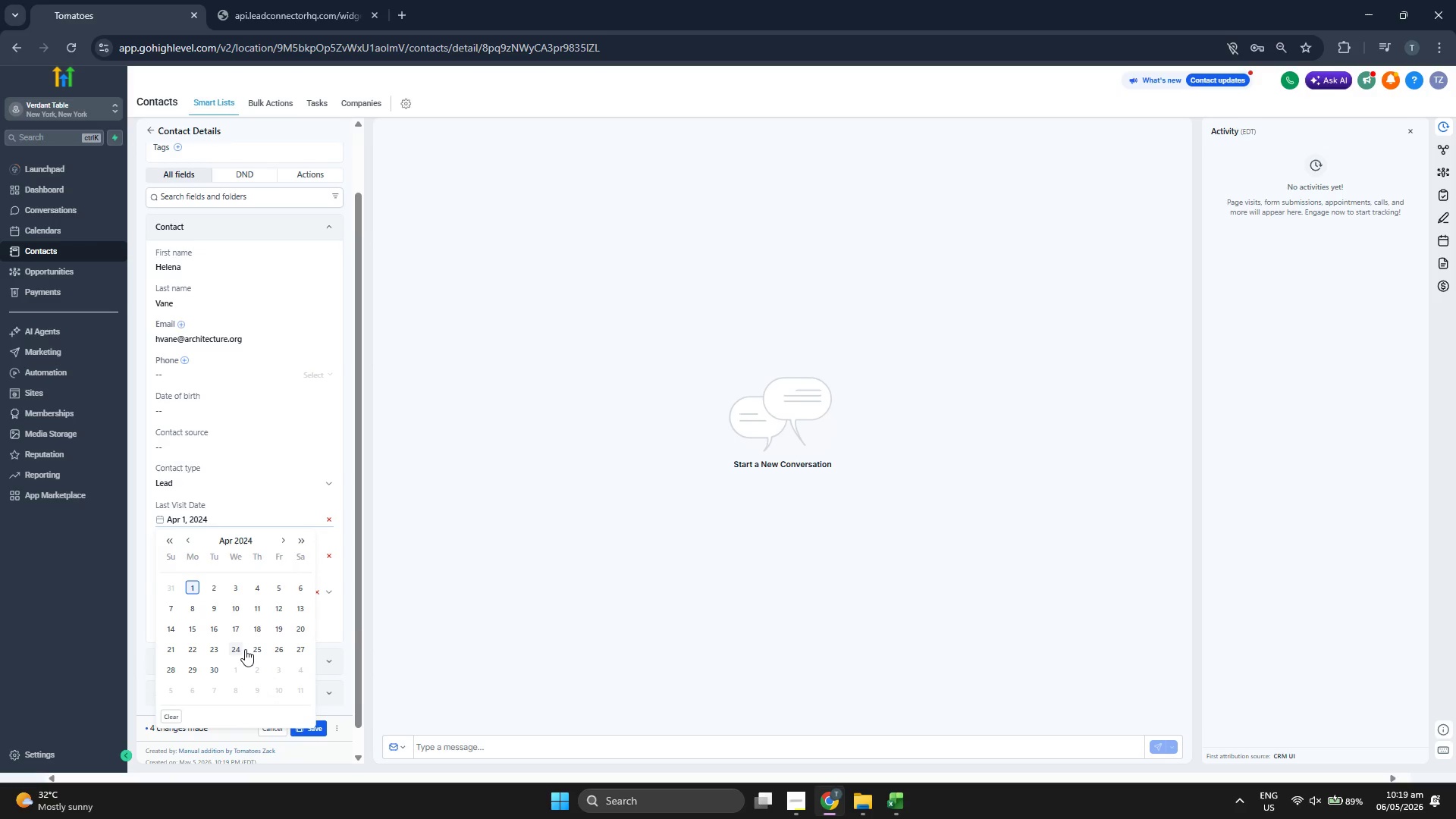 
left_click([237, 651])
 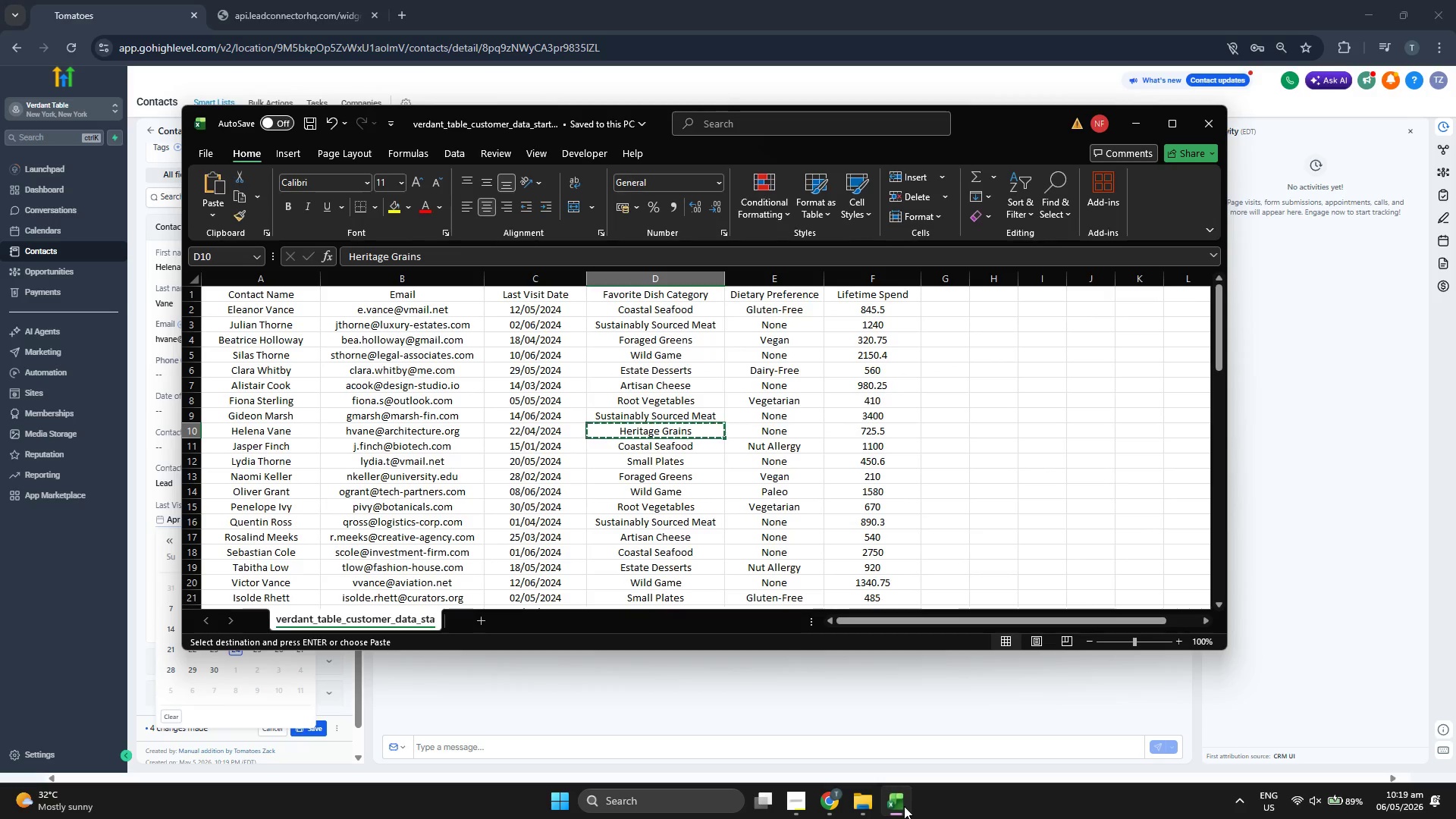 
left_click([904, 806])
 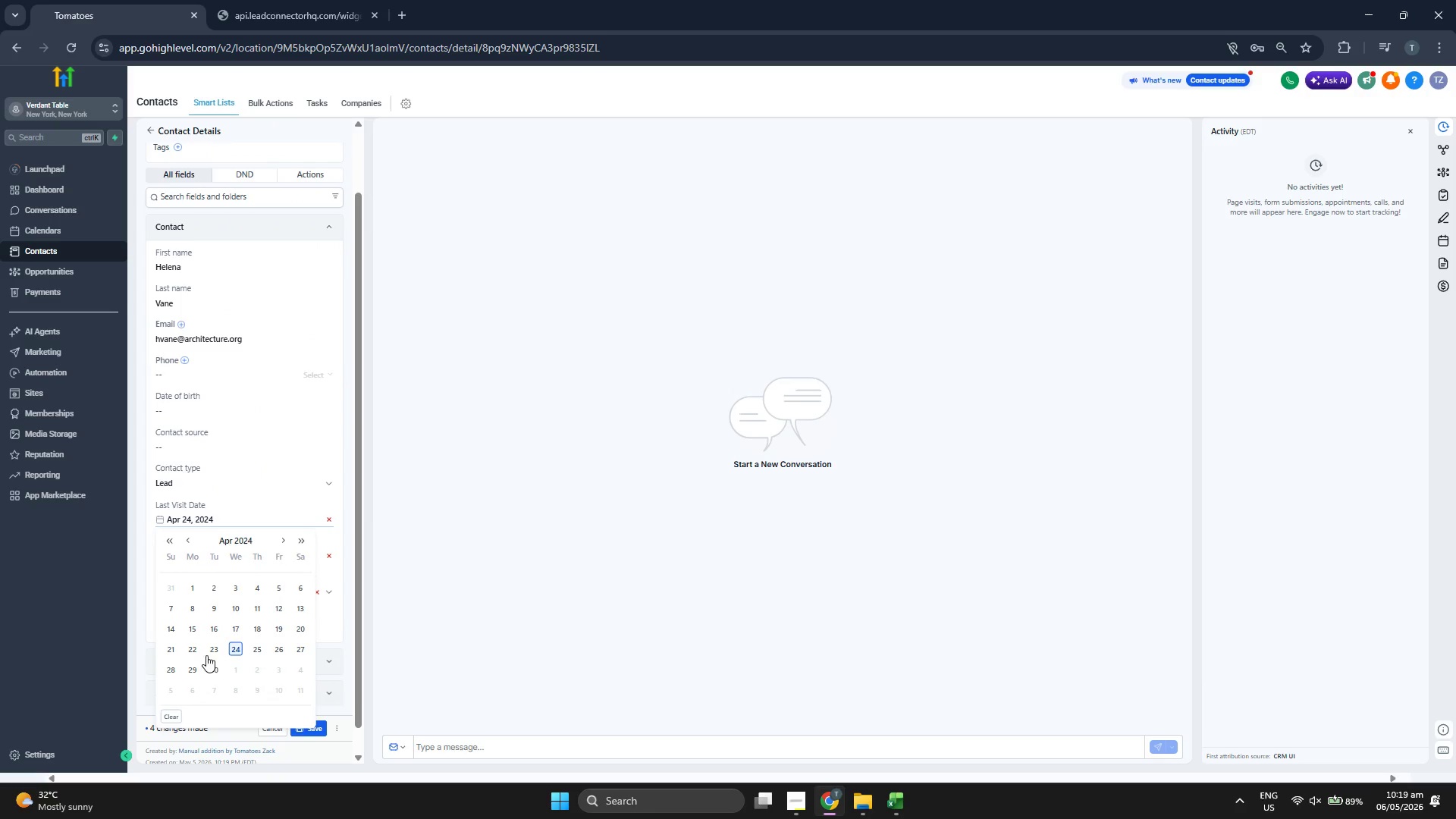 
left_click([199, 651])
 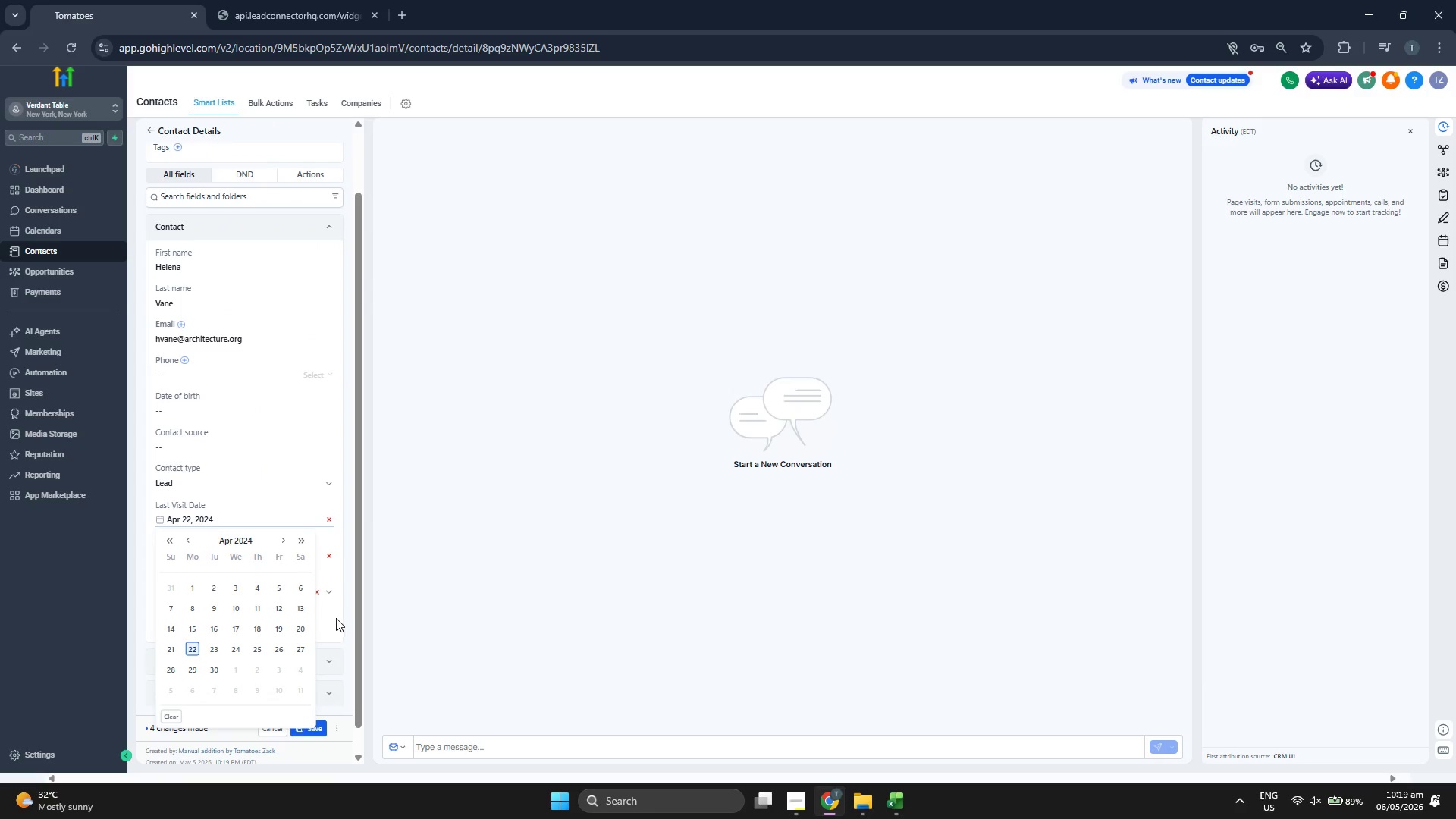 
left_click([348, 611])
 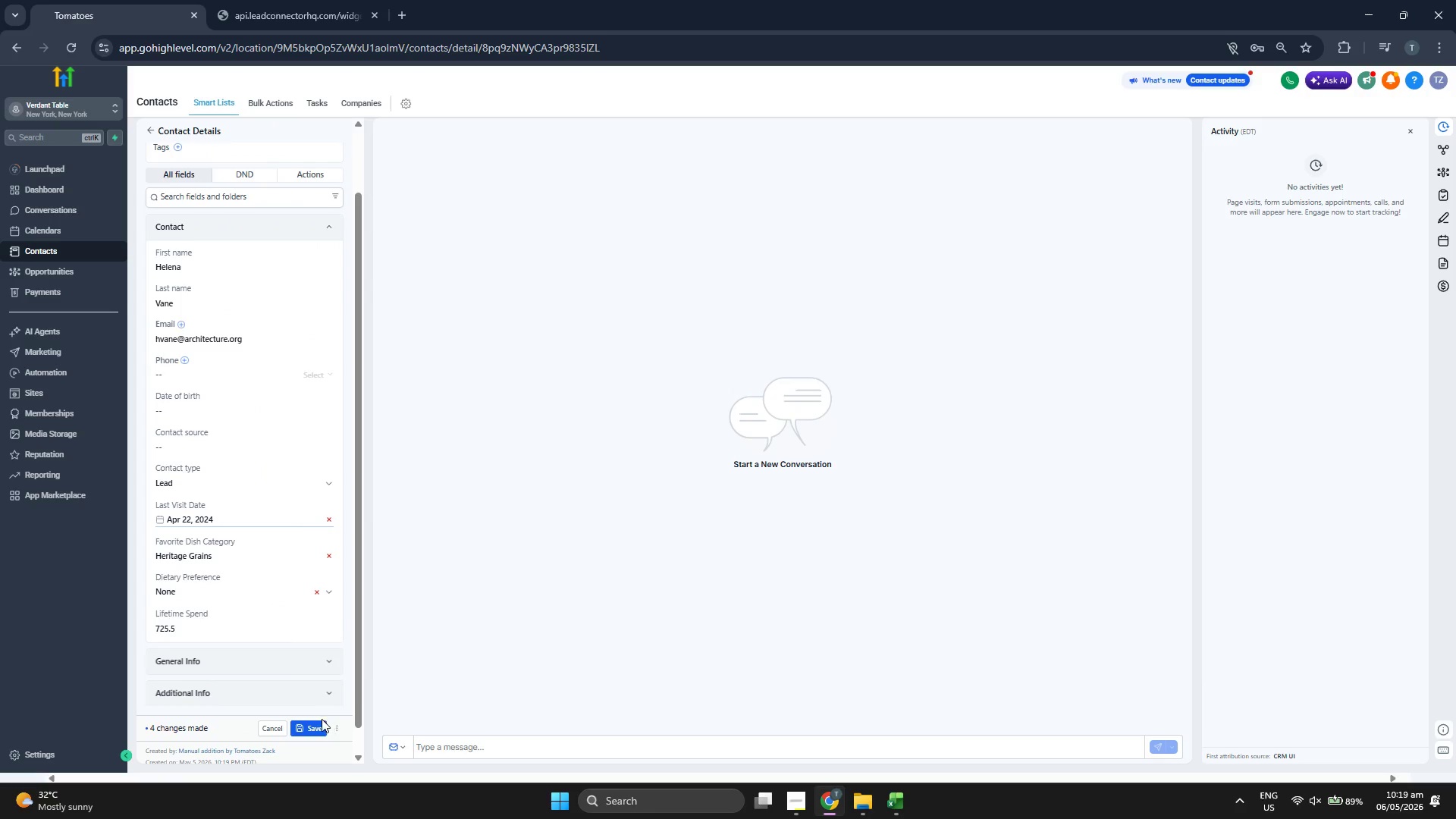 
left_click([315, 727])
 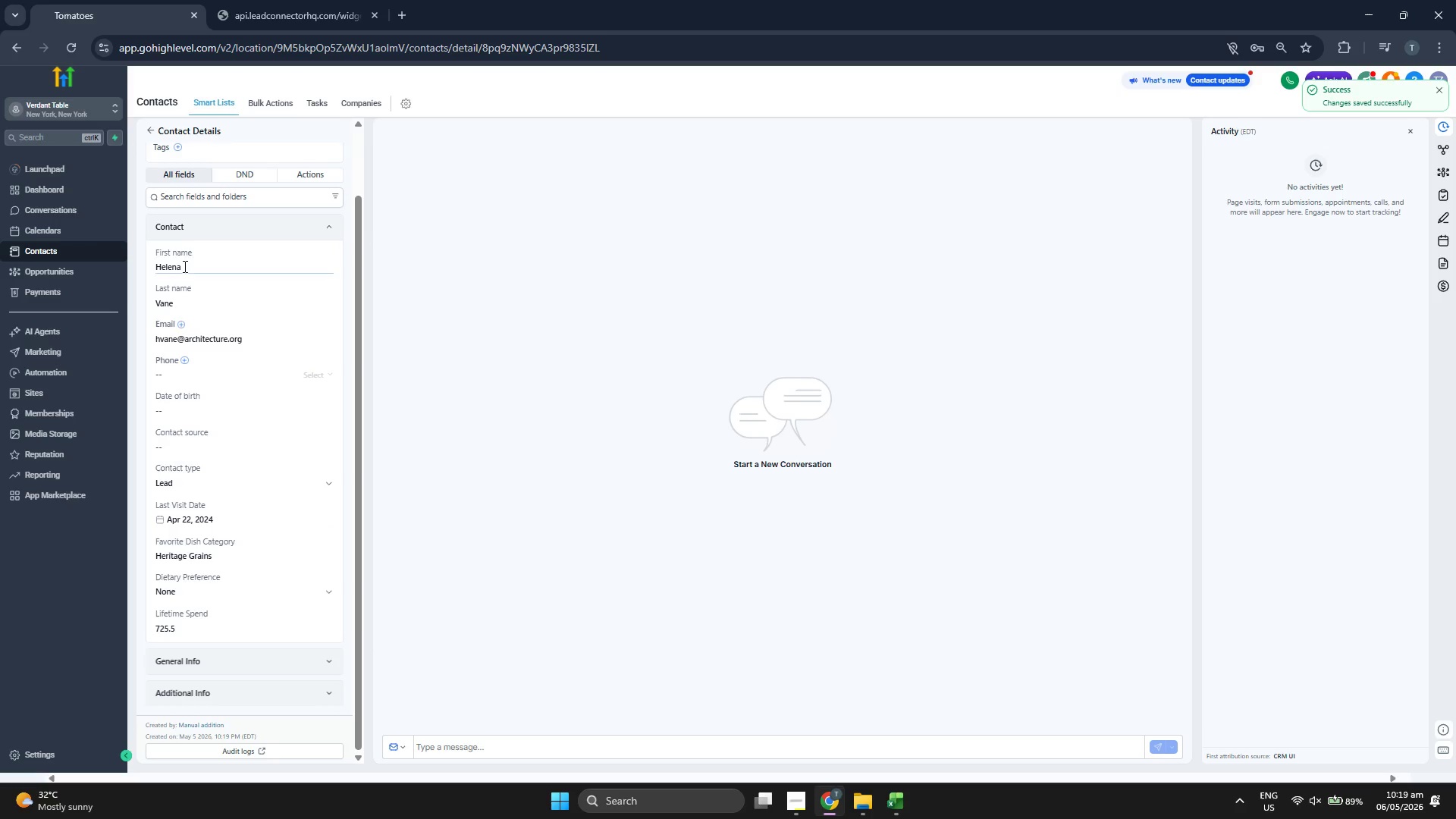 
left_click([152, 130])
 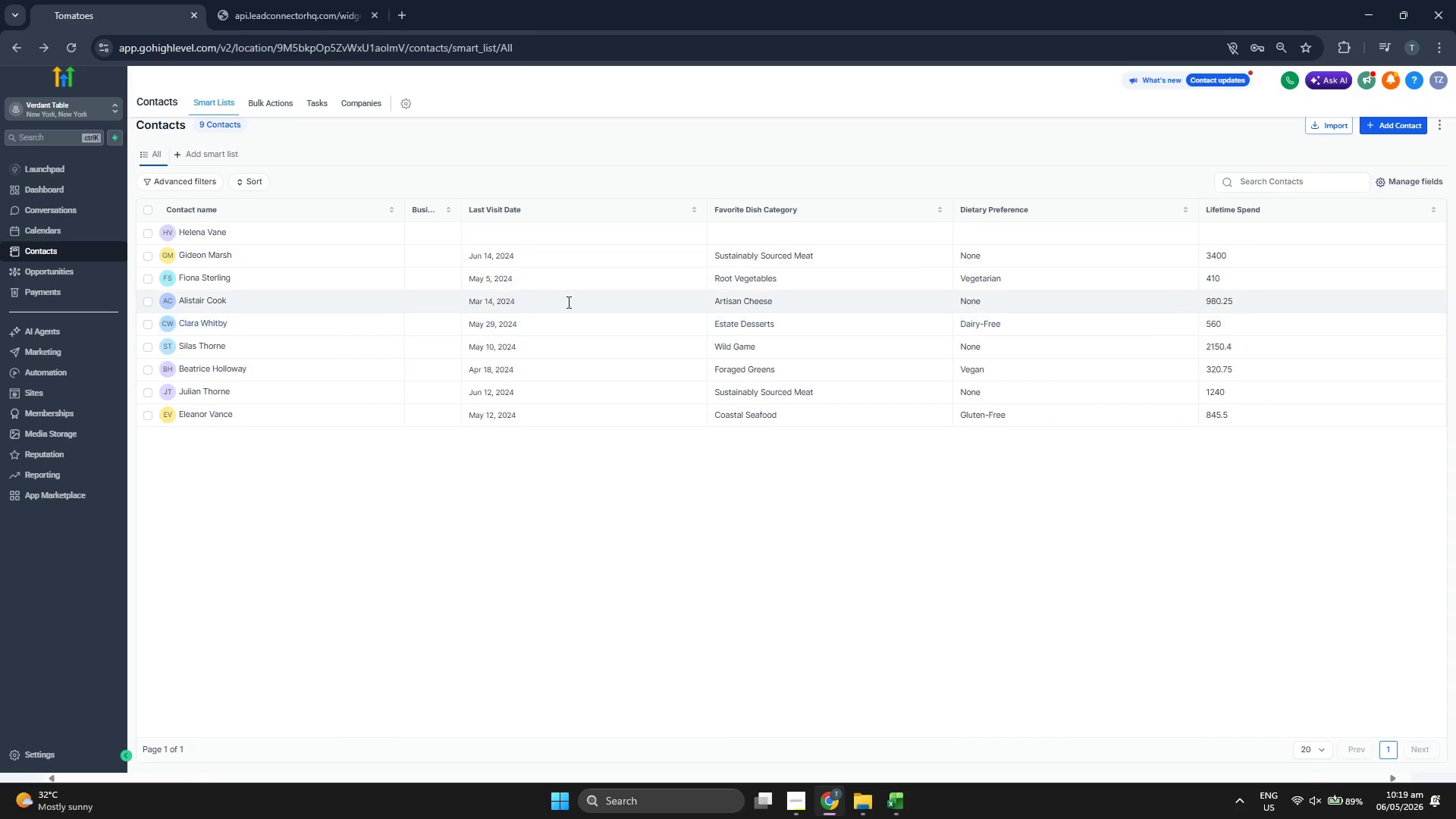 
left_click([1376, 127])
 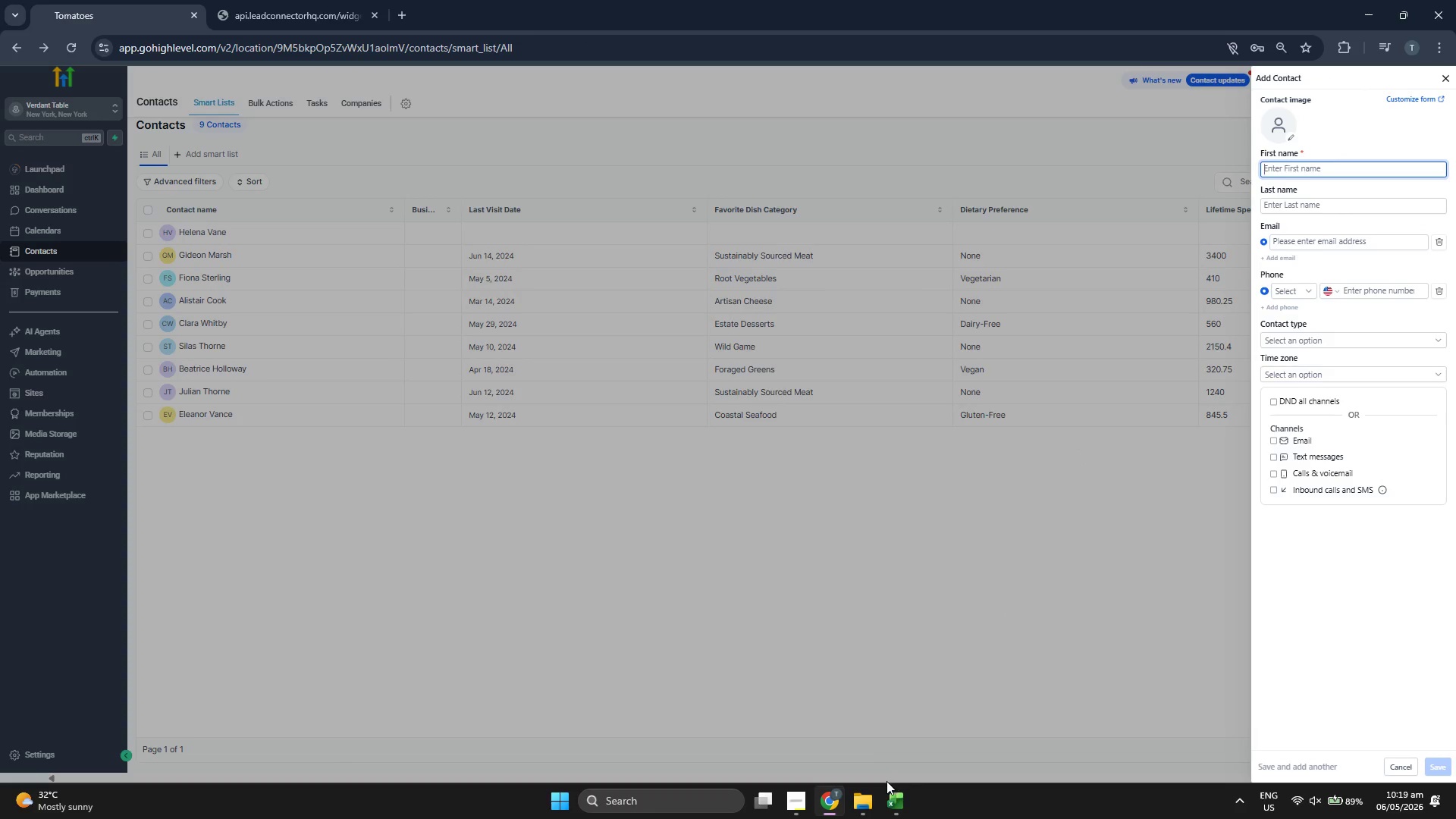 
left_click([890, 792])
 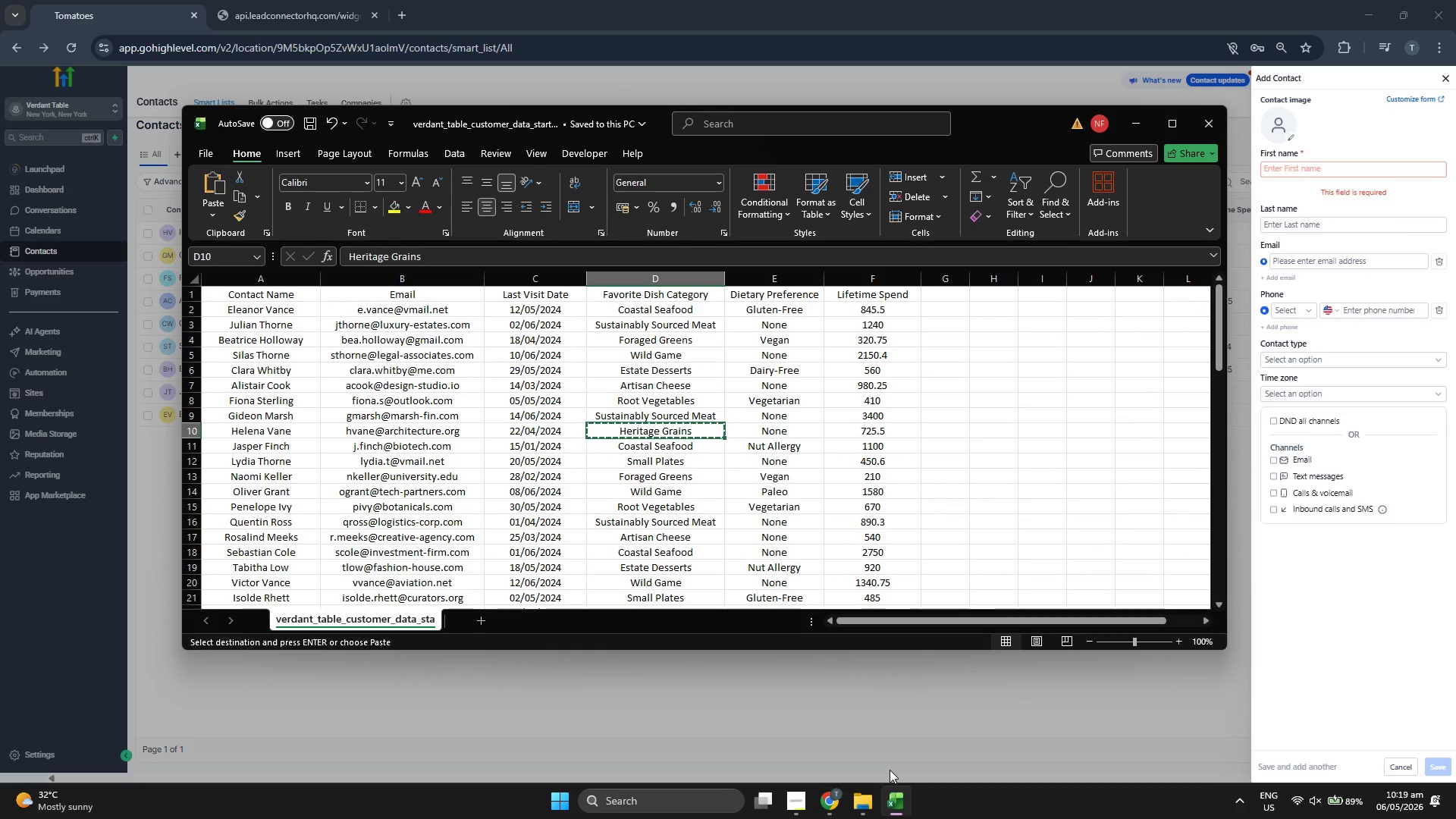 
key(ArrowDown)
 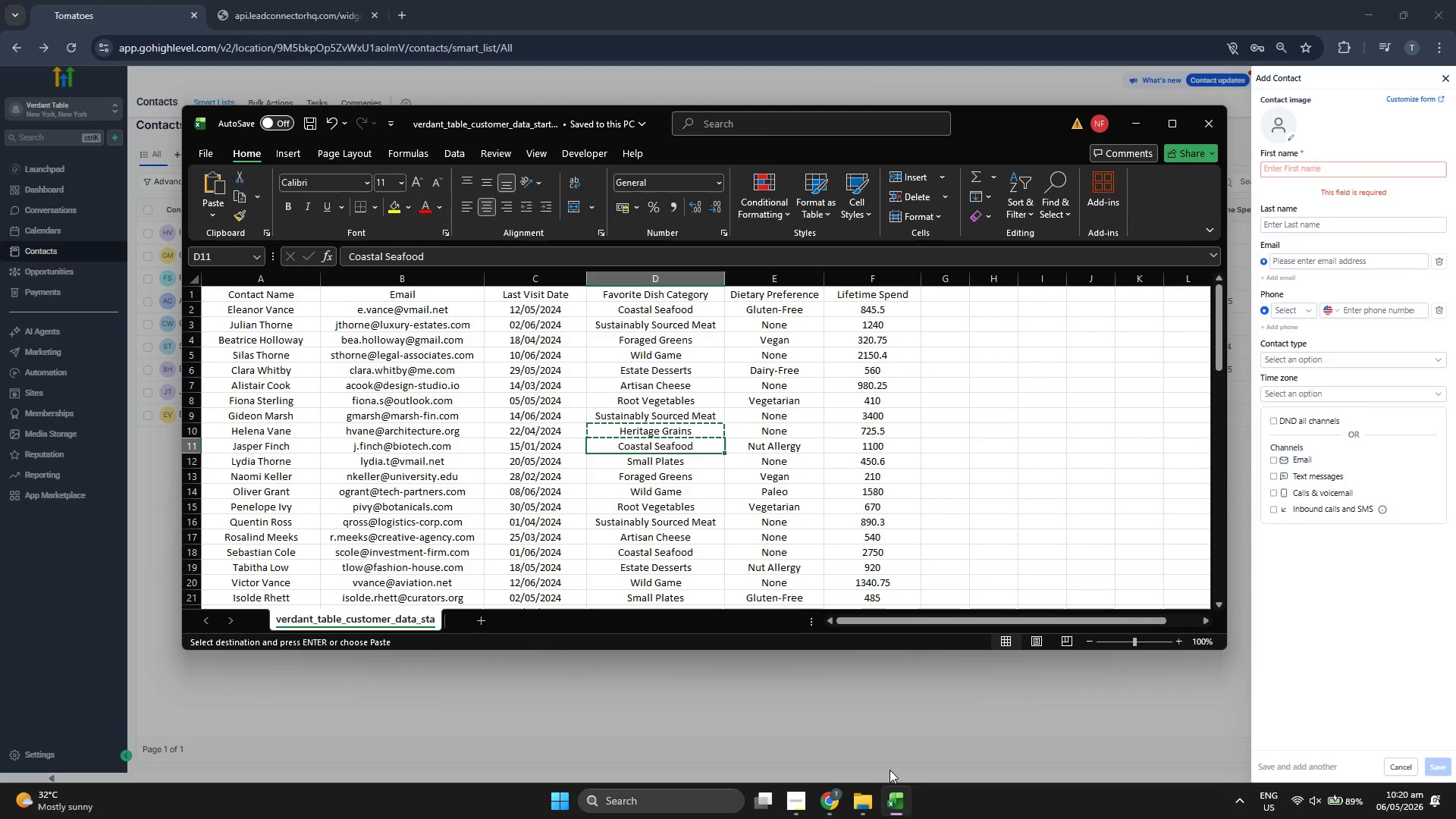 
key(ArrowLeft)
 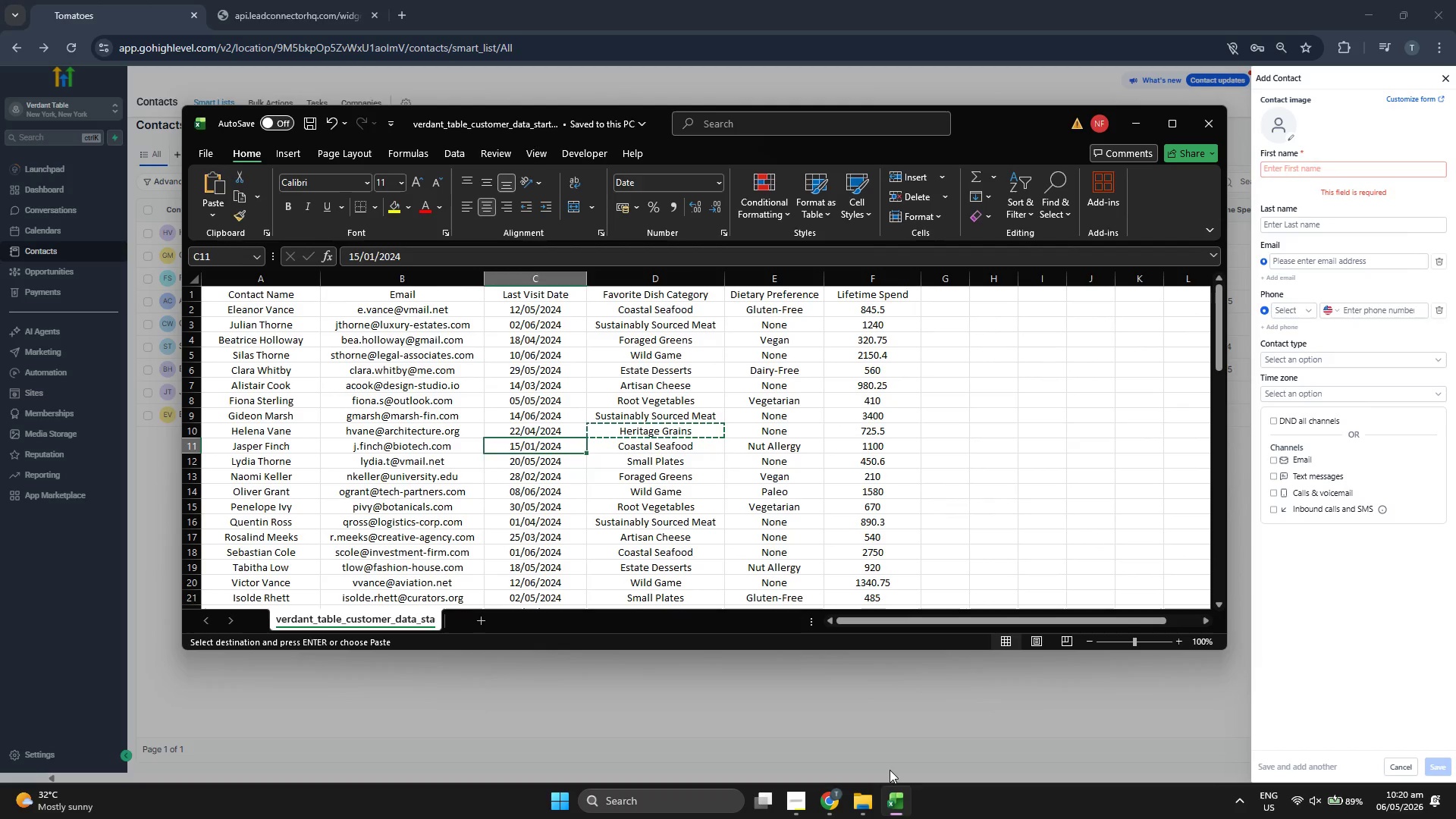 
key(ArrowLeft)
 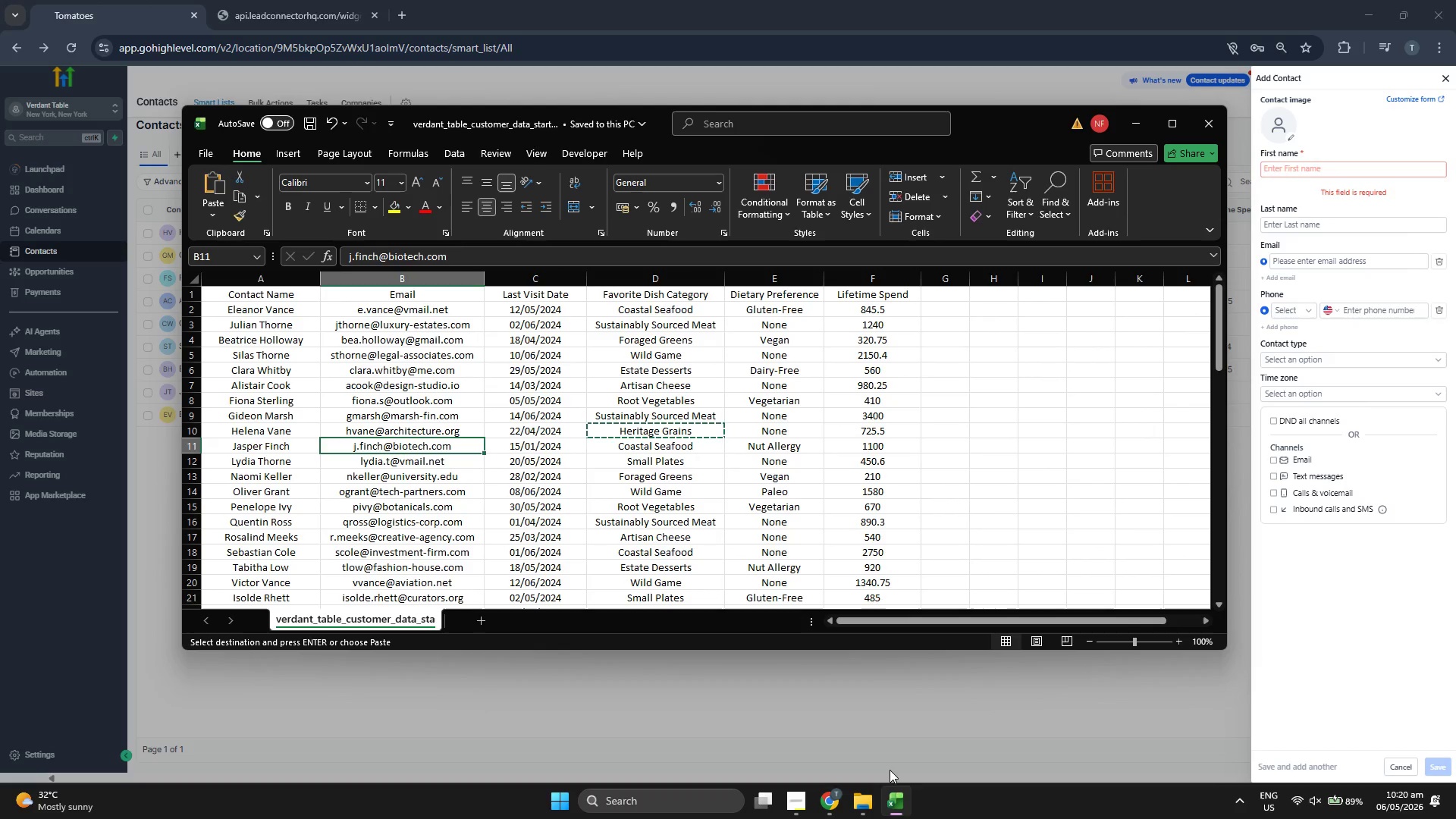 
key(ArrowLeft)
 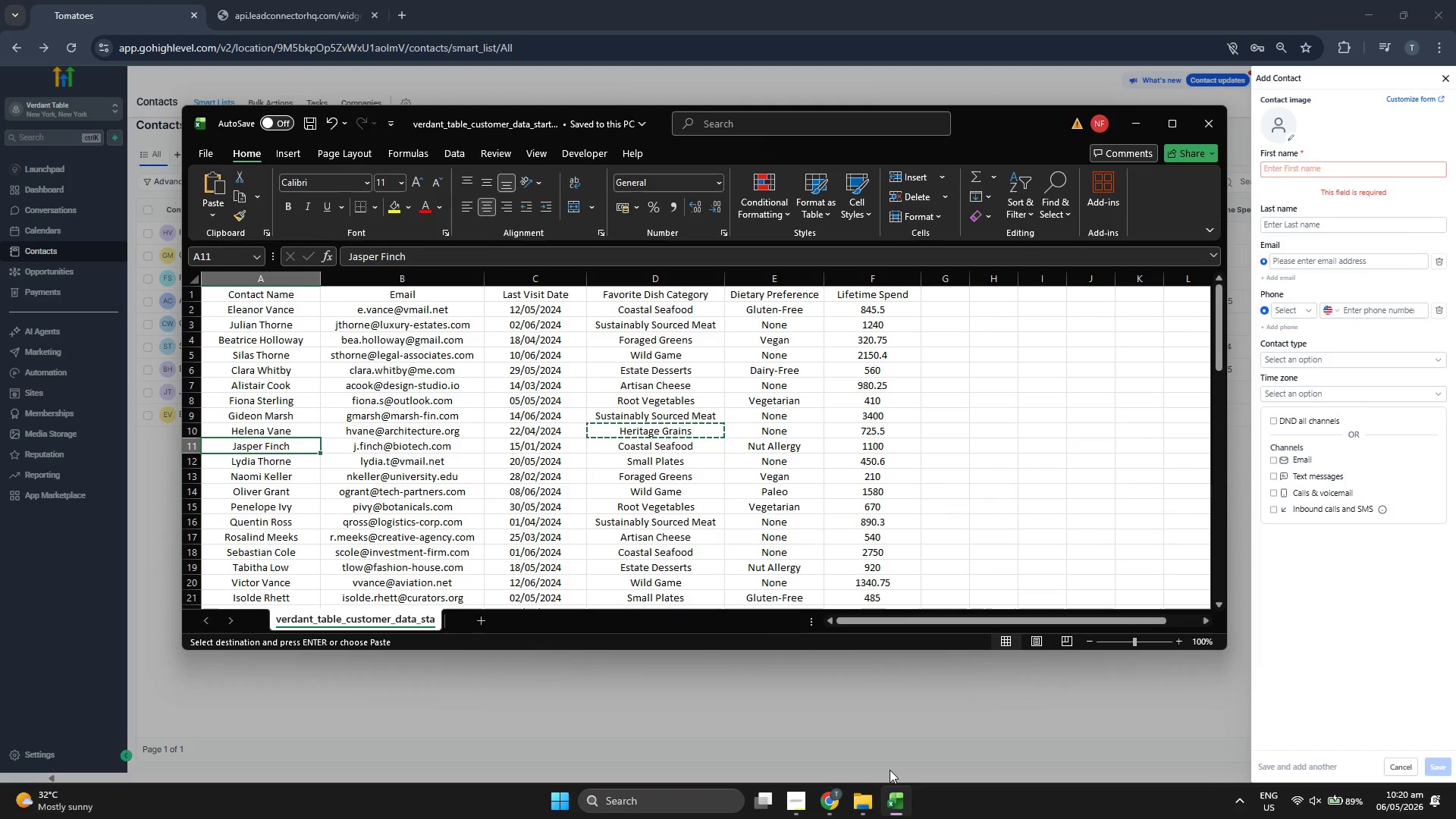 
key(ArrowRight)
 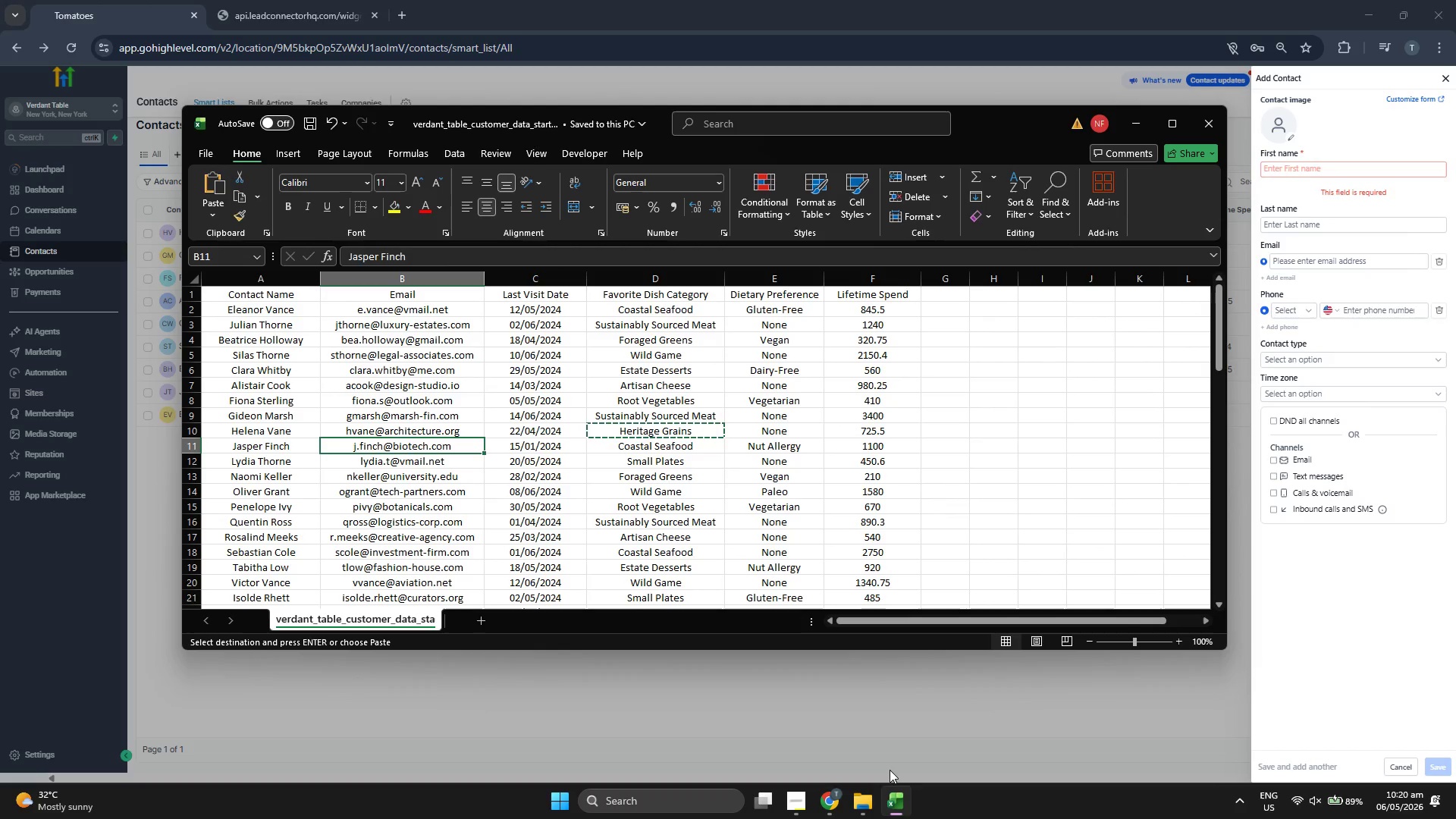 
key(Control+ControlLeft)
 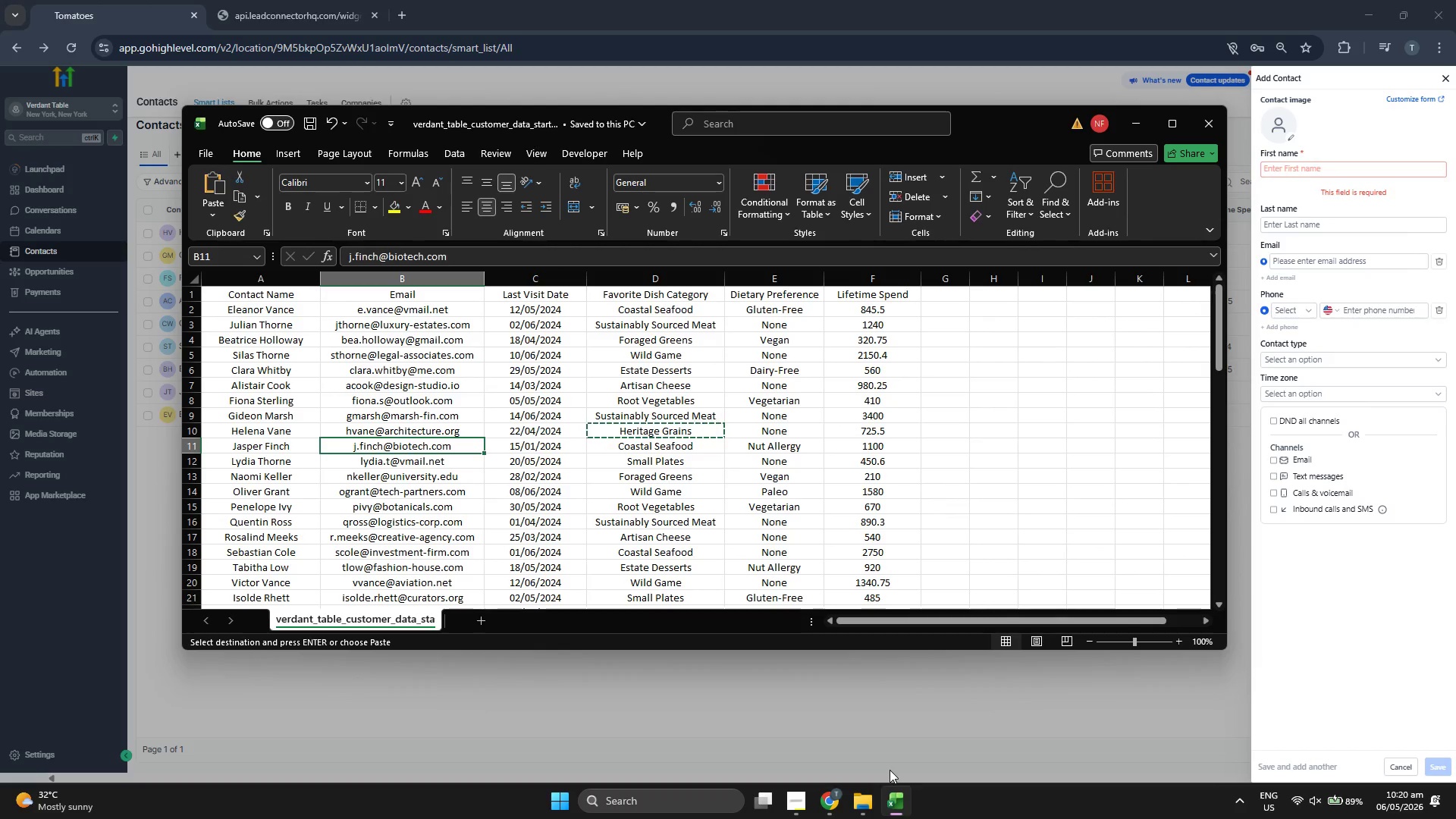 
key(Control+C)
 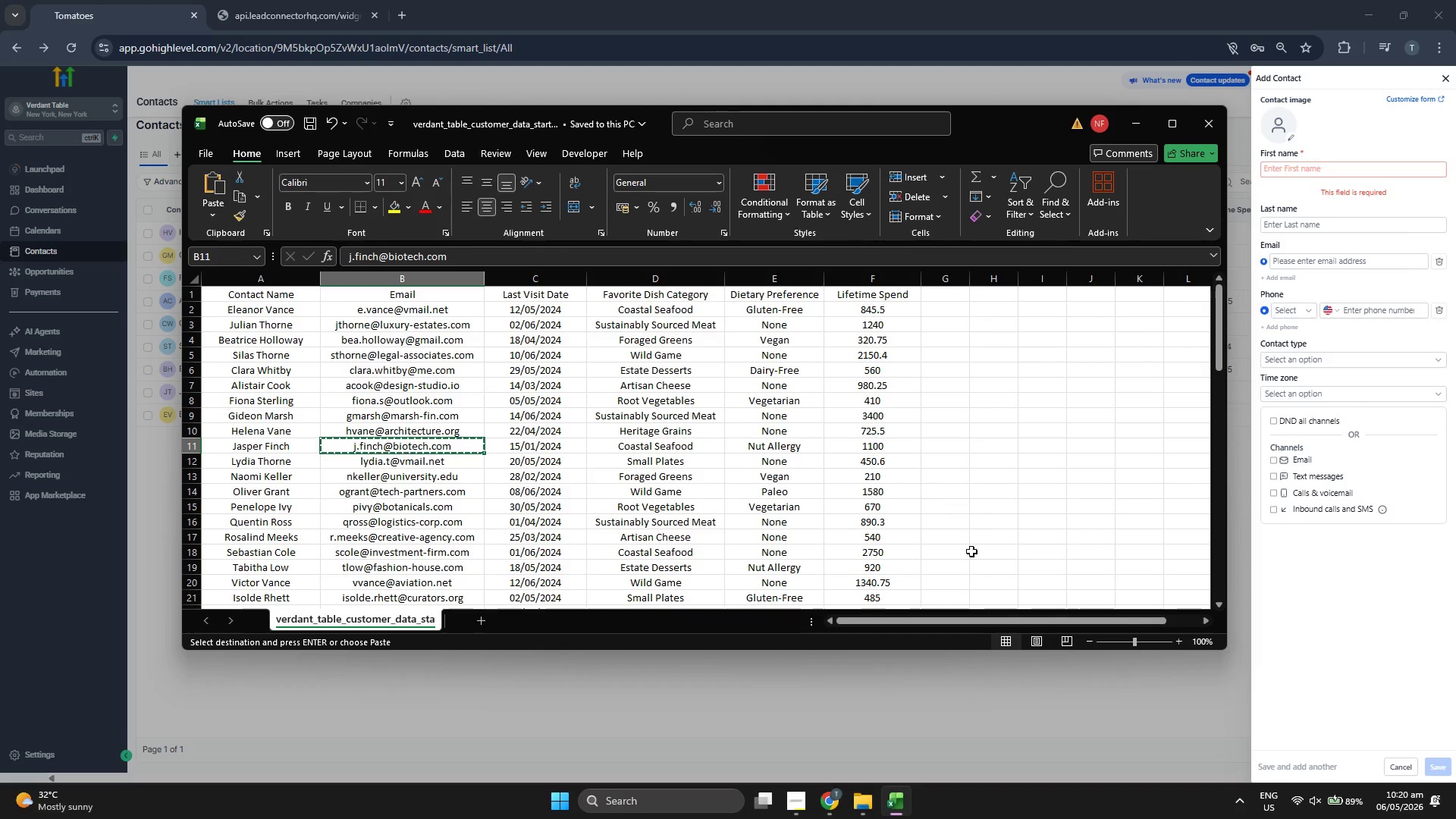 
scroll: coordinate [949, 464], scroll_direction: down, amount: 2.0
 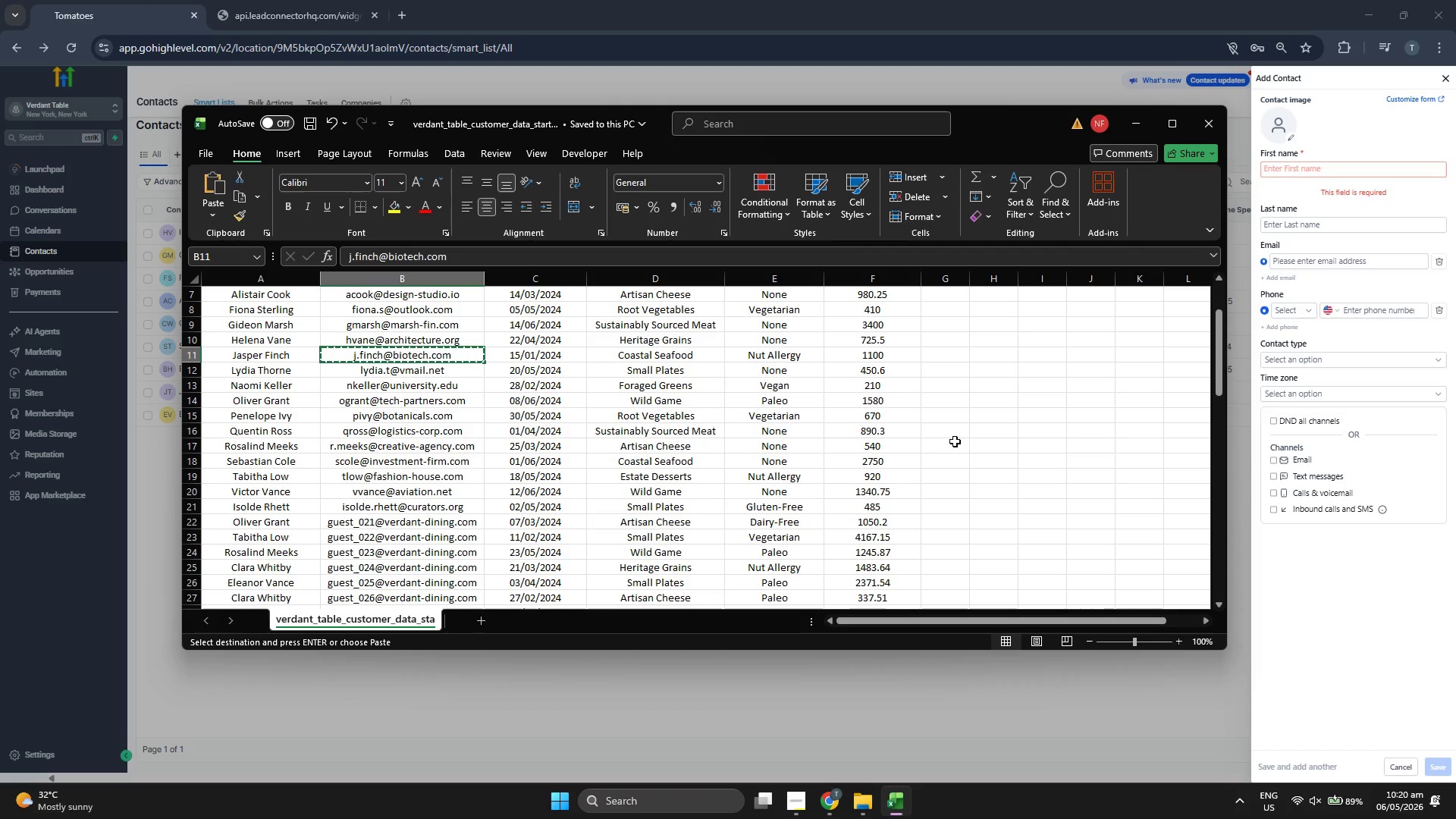 
left_click([1351, 259])
 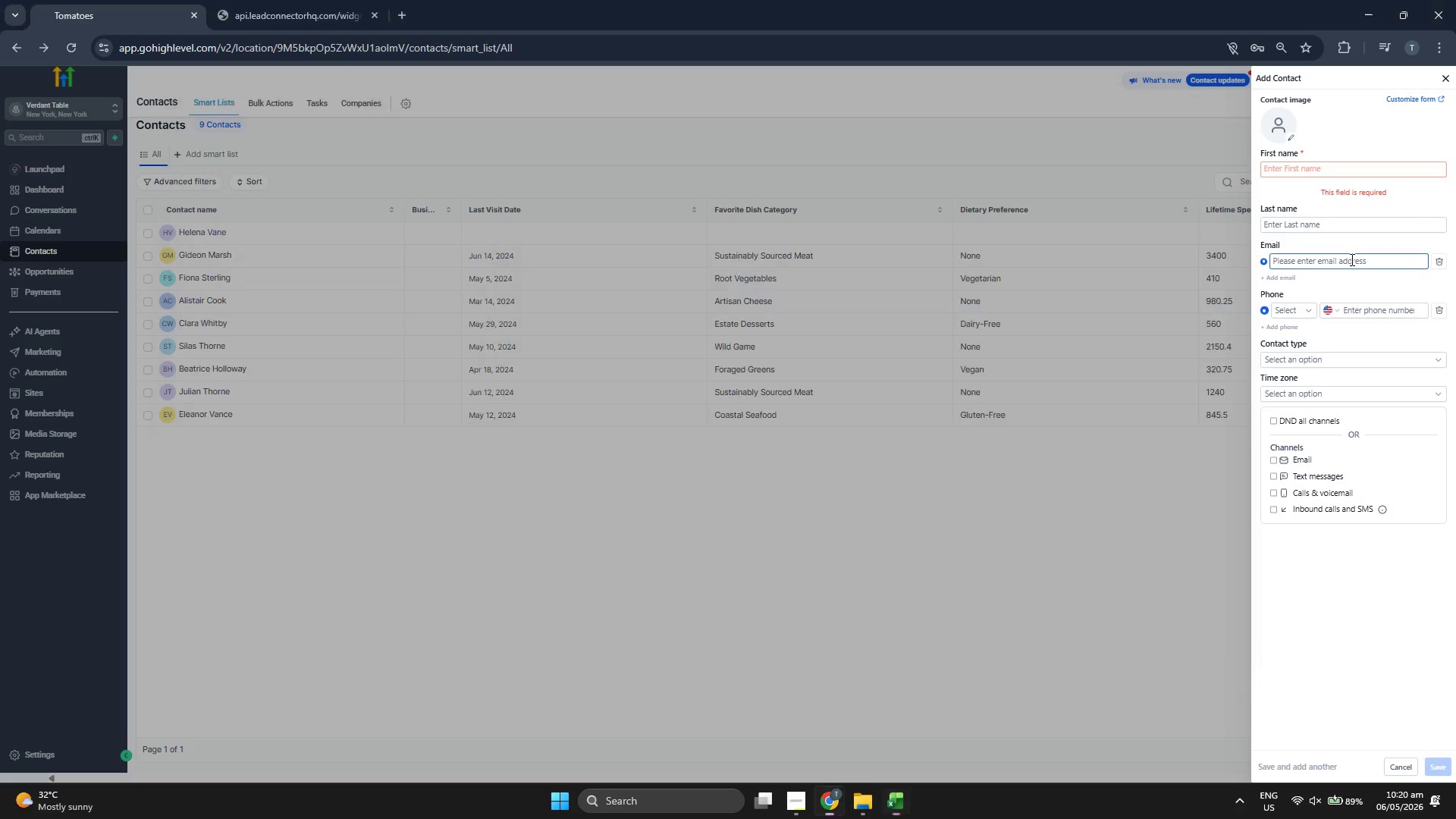 
key(Control+ControlLeft)
 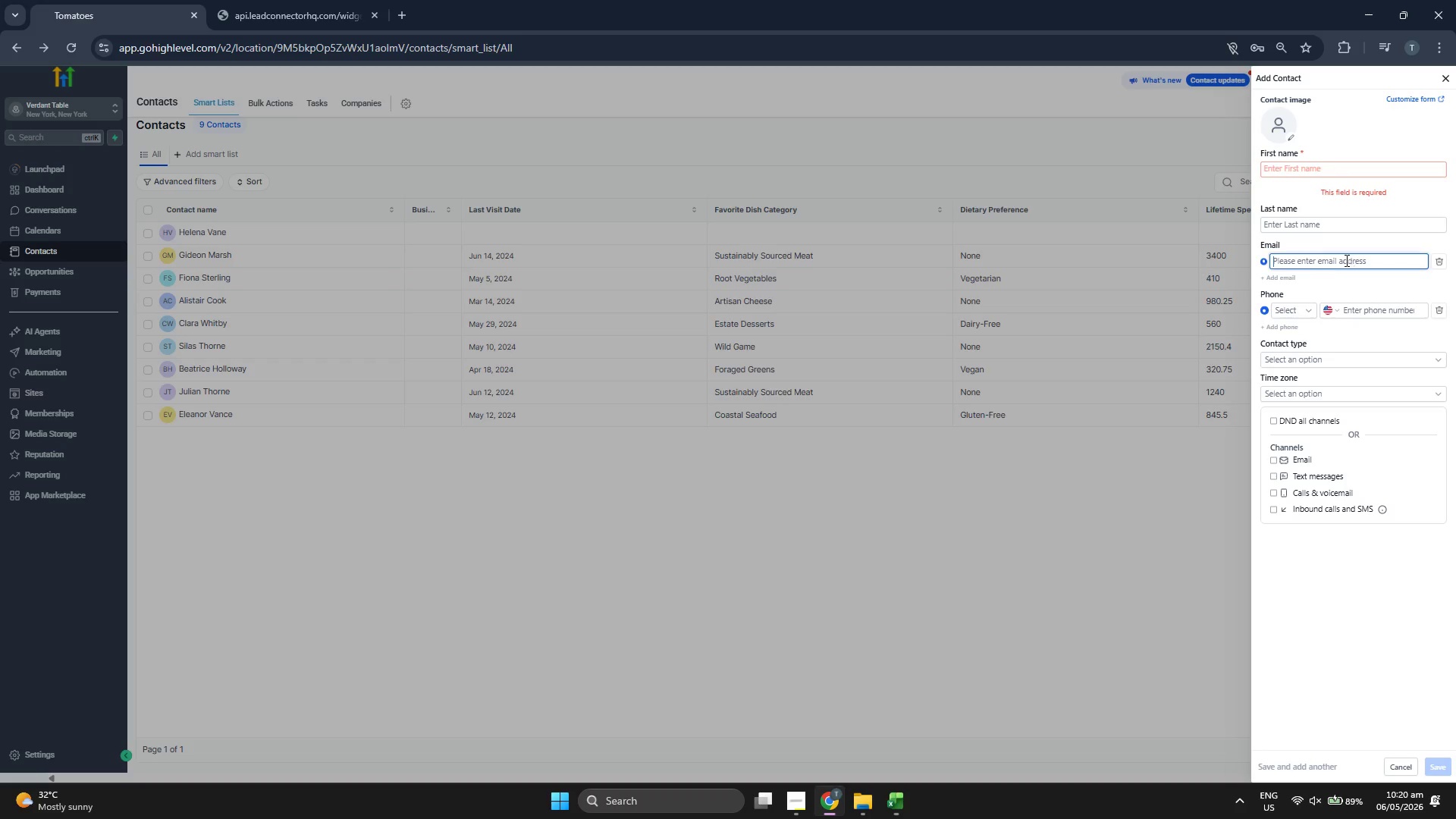 
key(Control+V)
 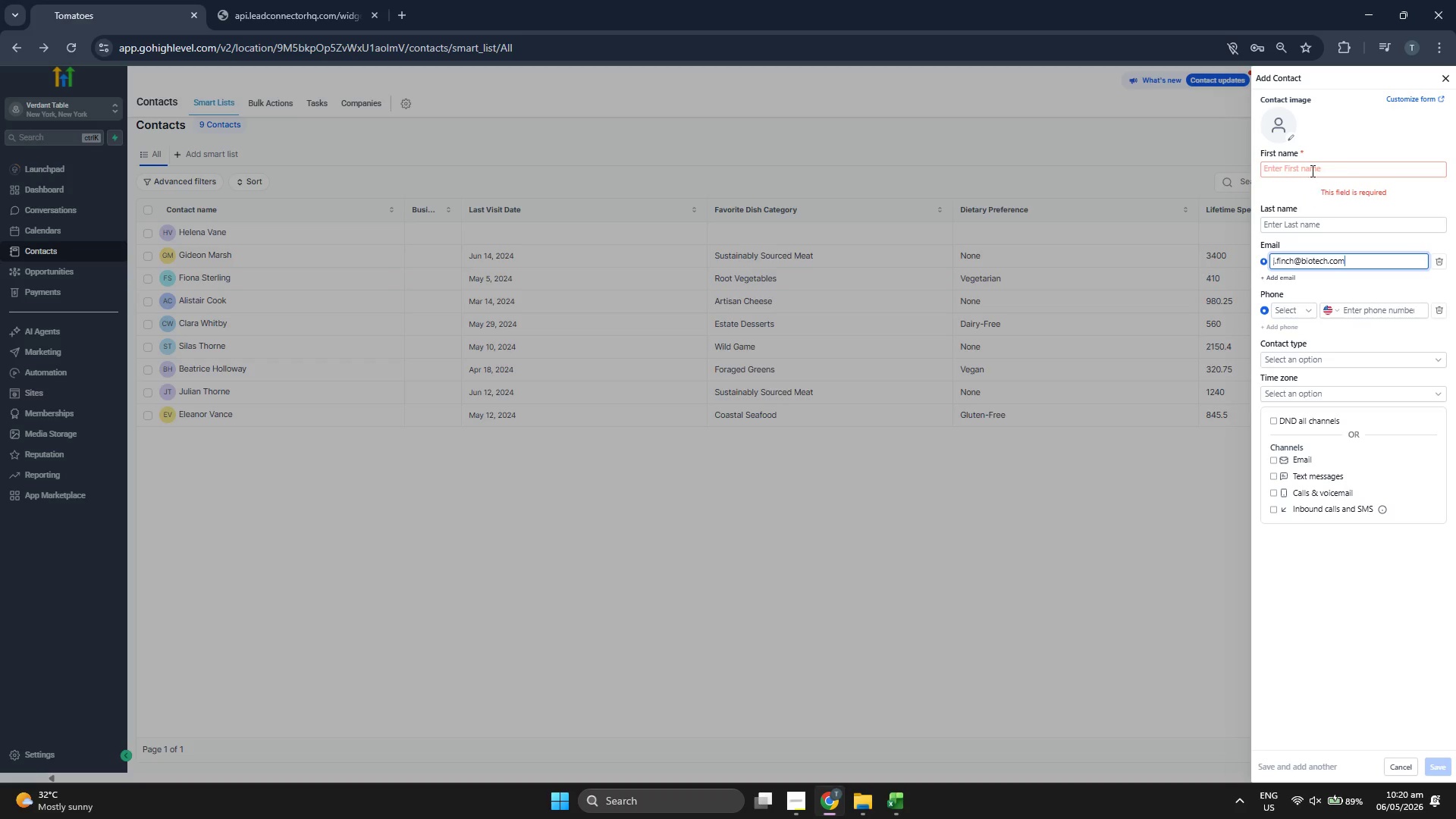 
left_click([1313, 166])
 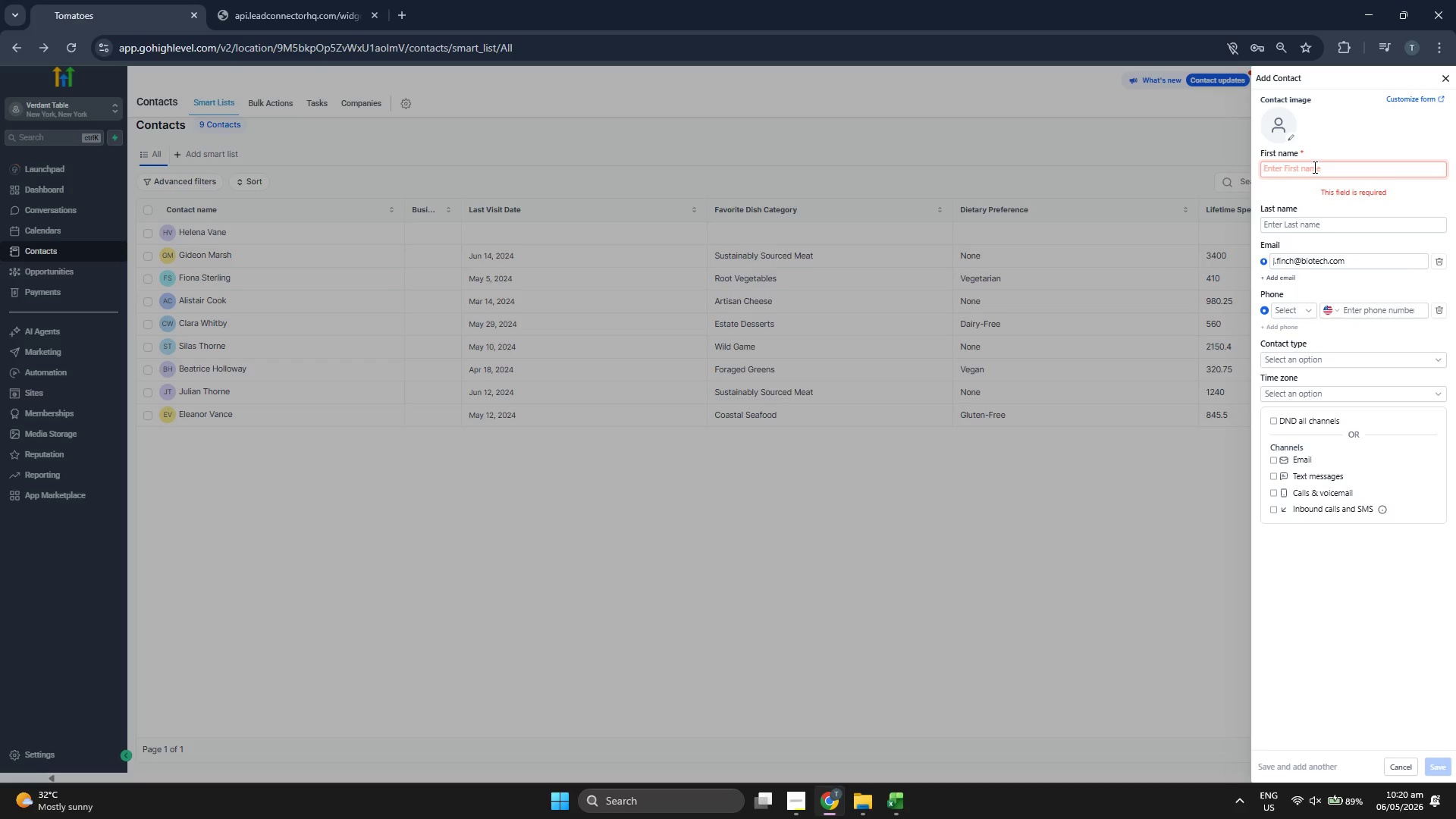 
type(Japer)
key(Backspace)
key(Backspace)
key(Backspace)
type(spe)
key(Backspace)
type(er)
key(Tab)
type(Finch)
 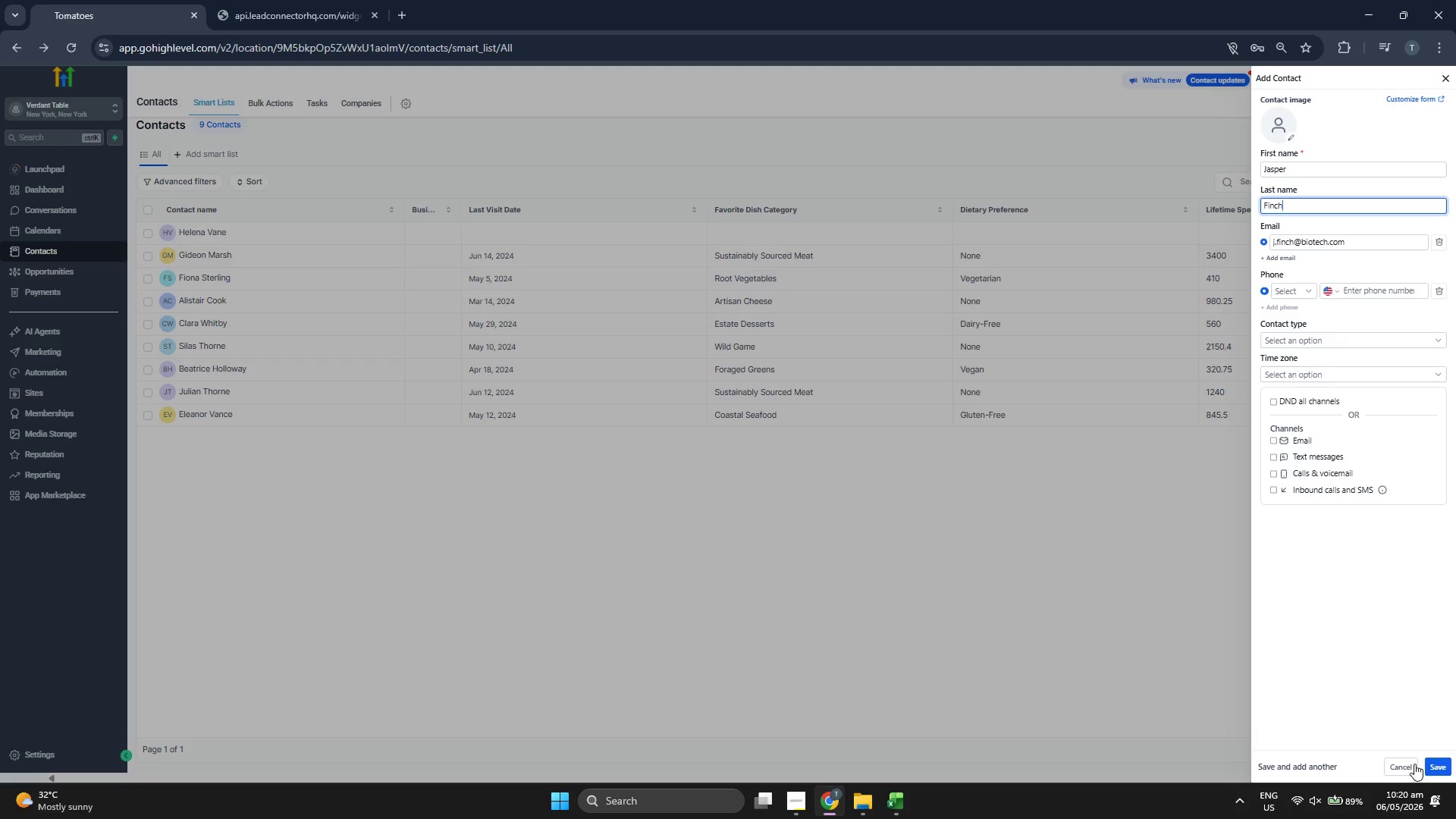 
left_click([1434, 768])
 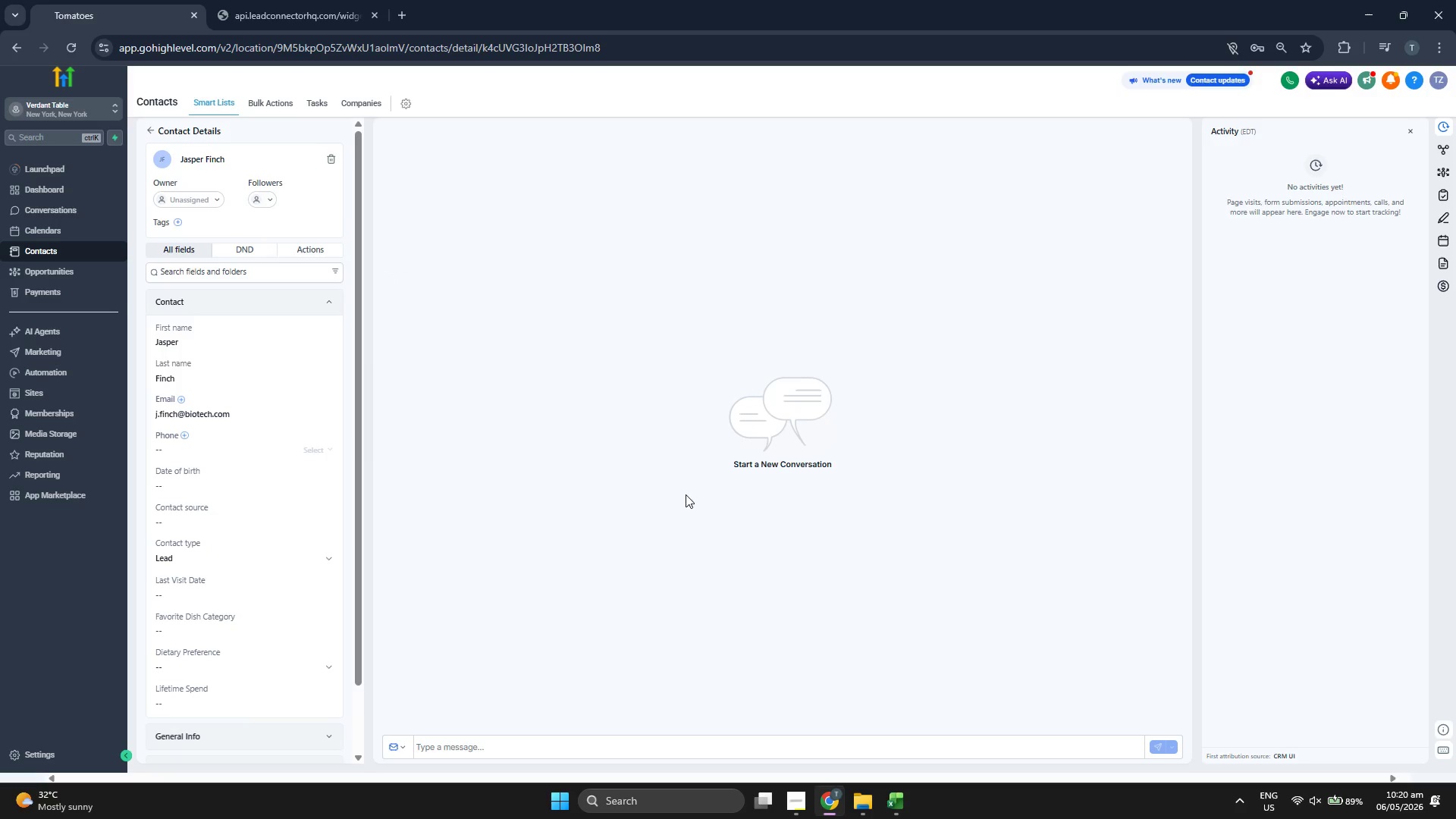 
wait(7.41)
 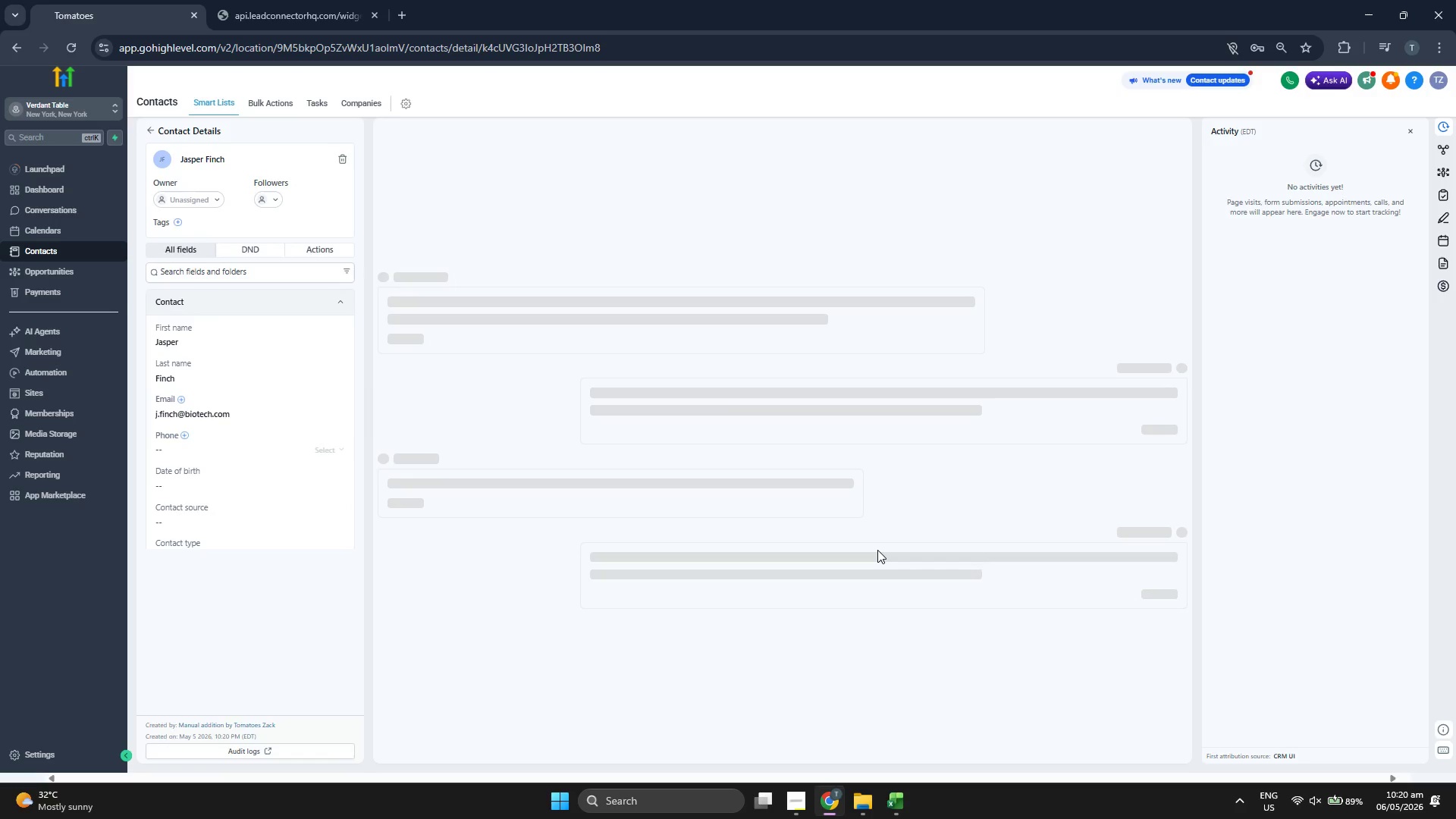 
scroll: coordinate [262, 350], scroll_direction: down, amount: 2.0
 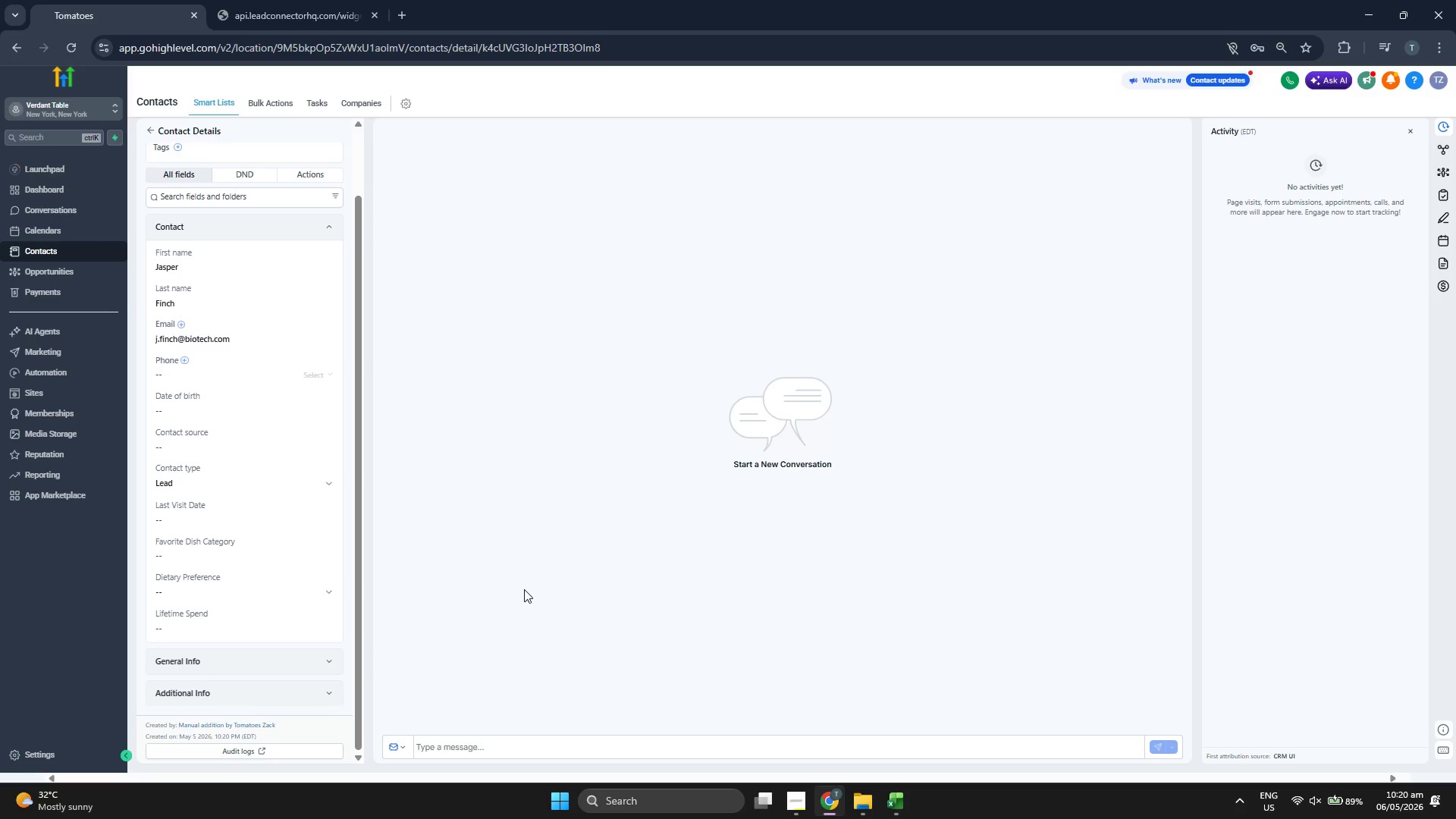 
left_click([892, 789])
 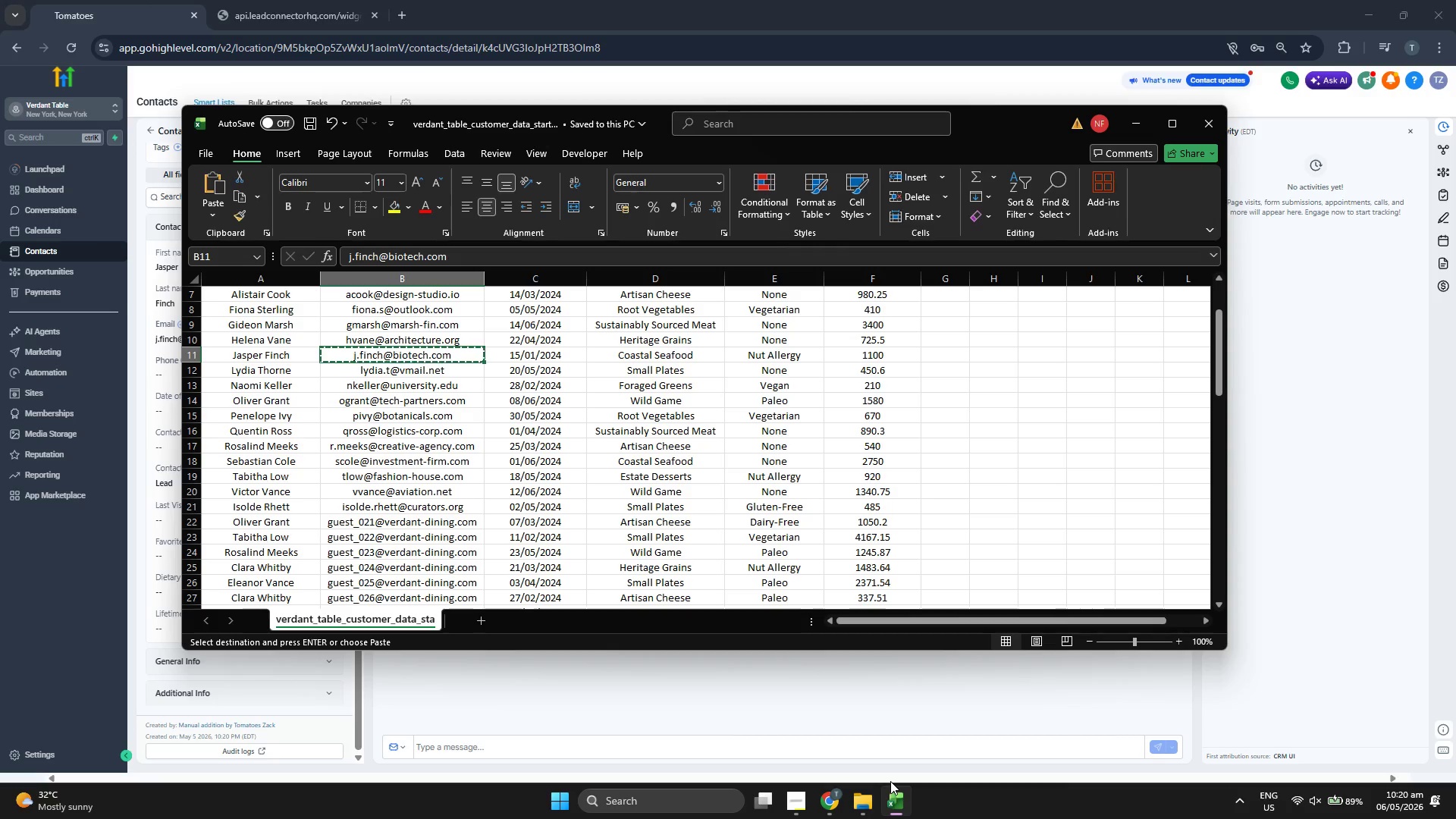 
key(ArrowRight)
 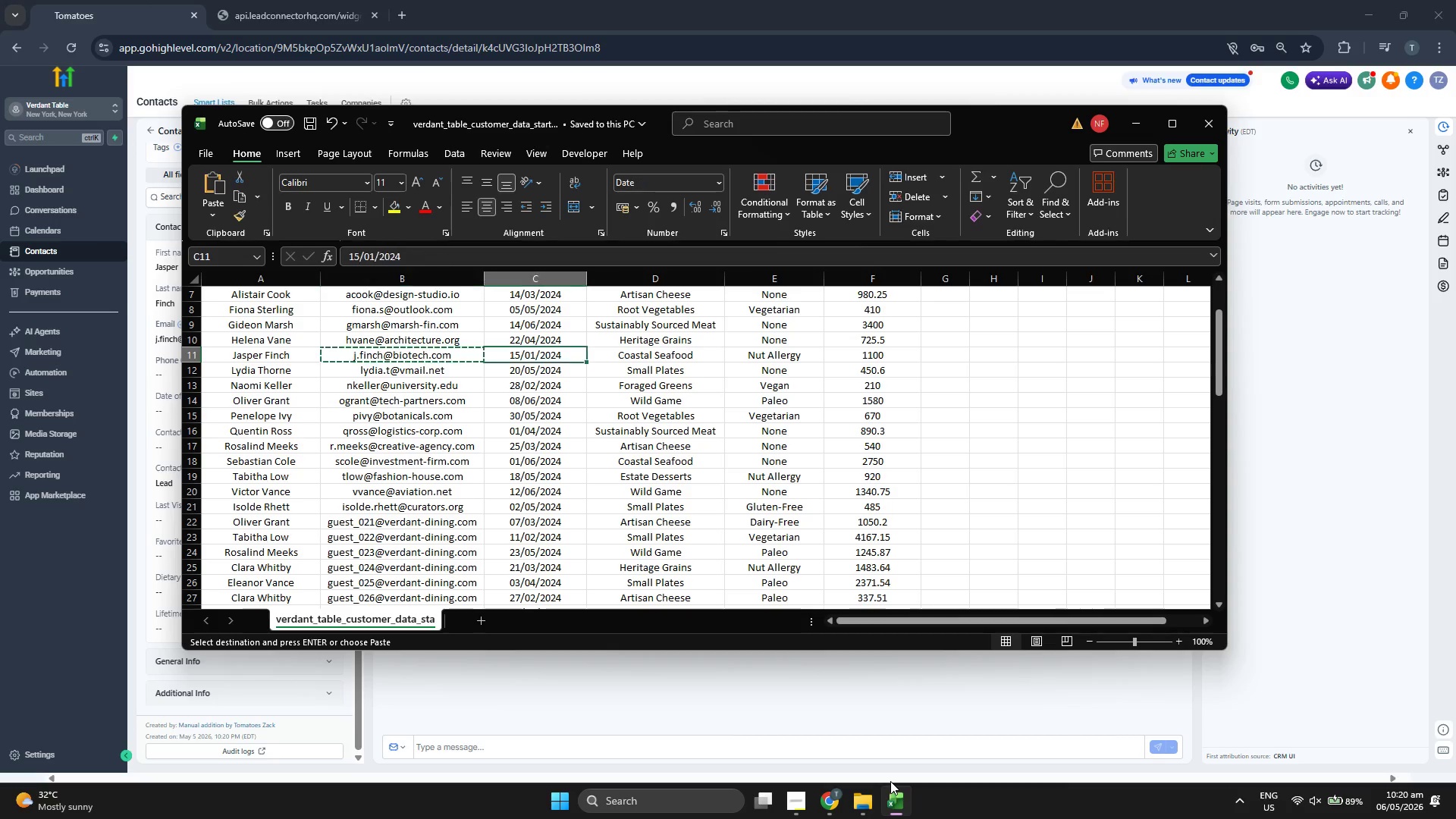 
key(ArrowRight)
 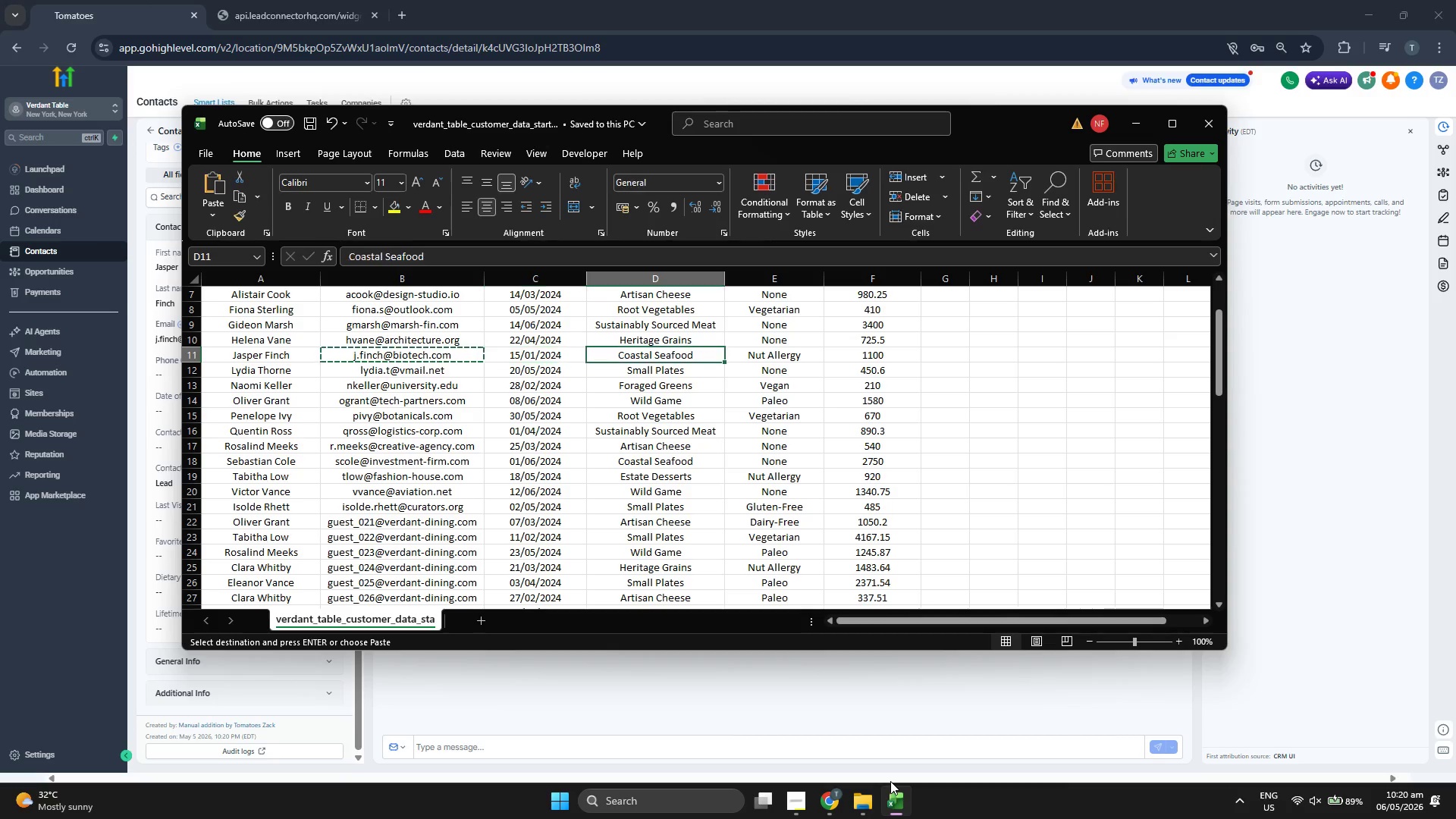 
key(Control+ControlLeft)
 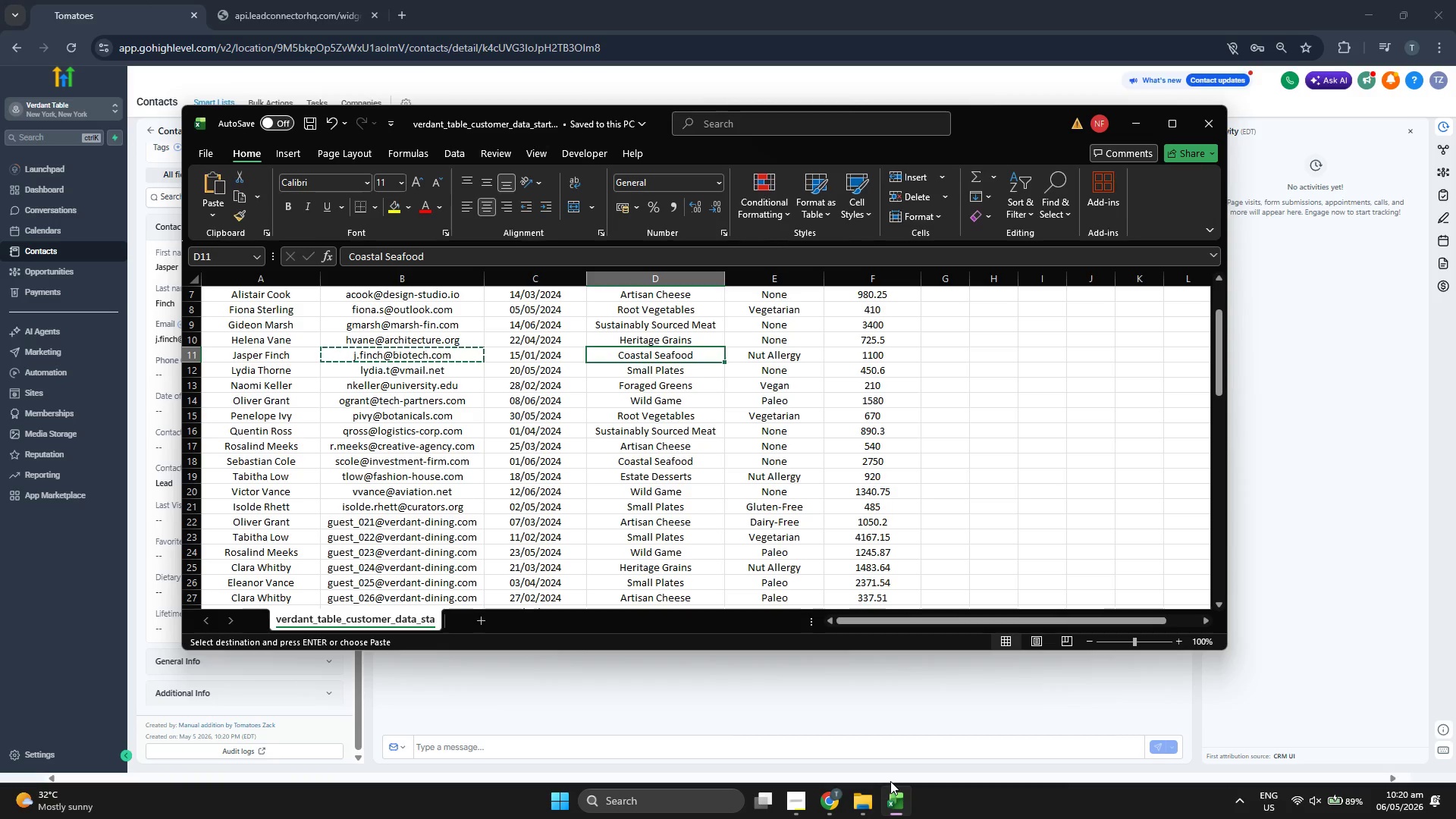 
key(Control+C)
 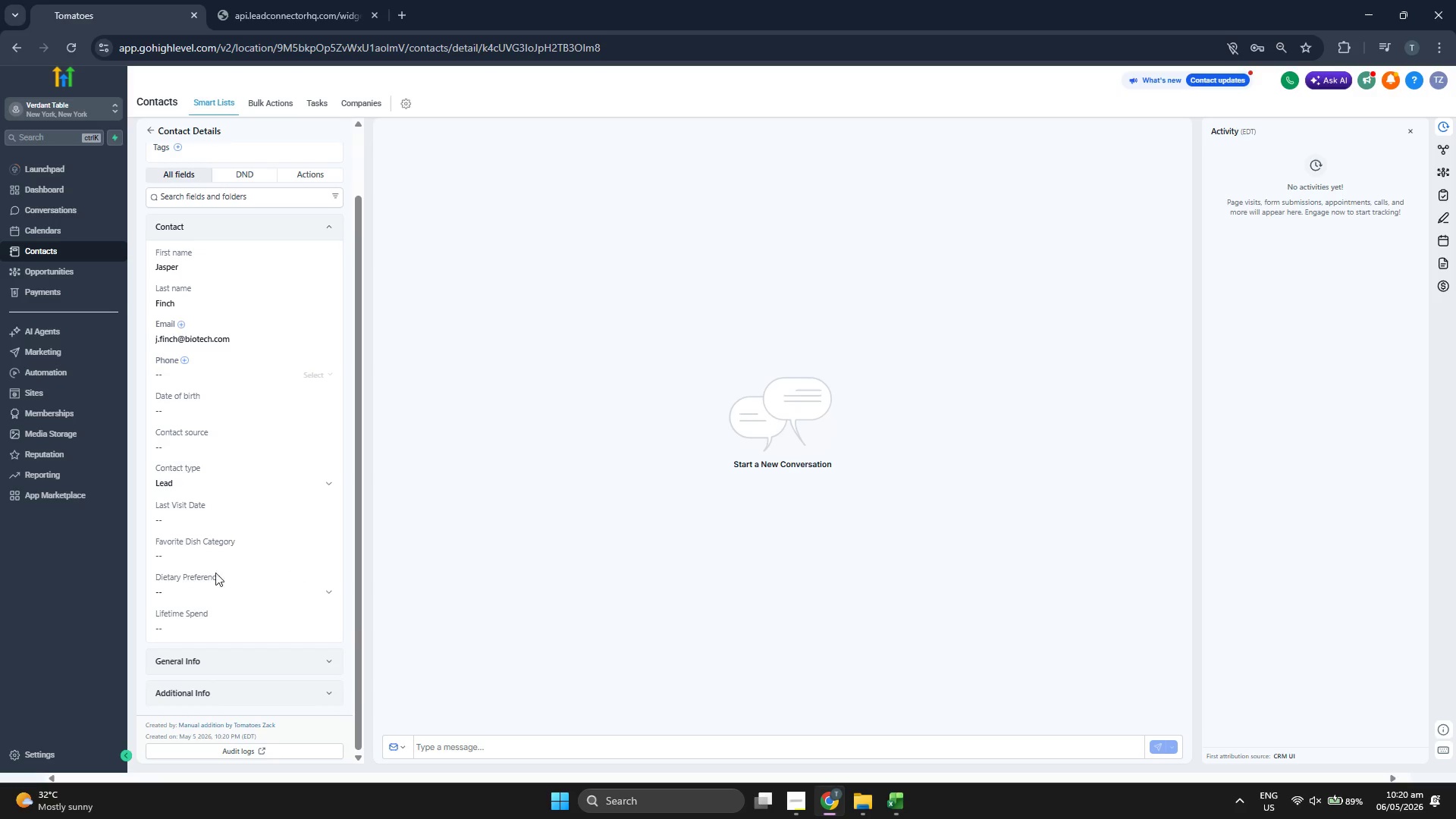 
left_click([208, 587])
 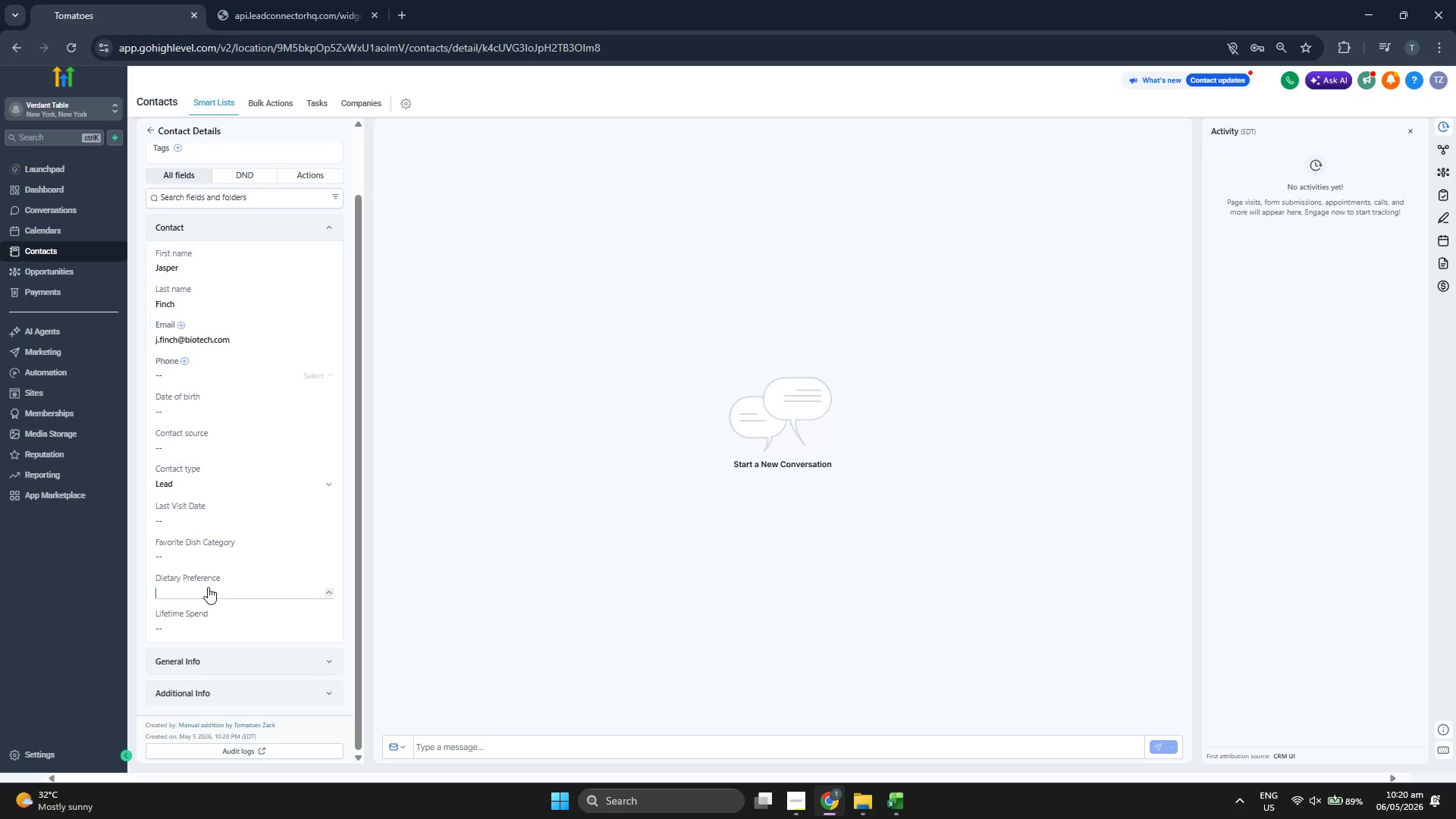 
key(Control+ControlLeft)
 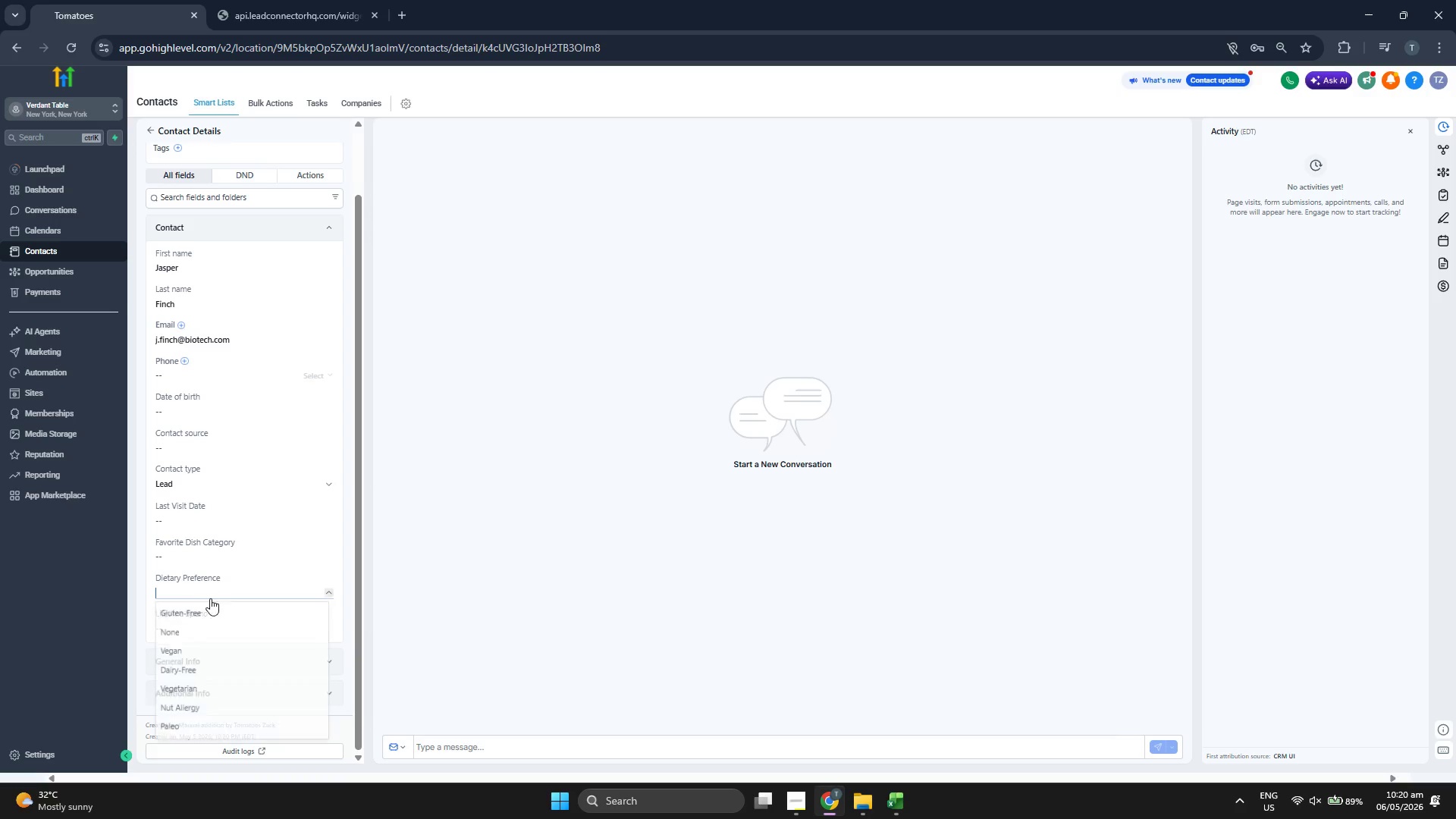 
key(Control+V)
 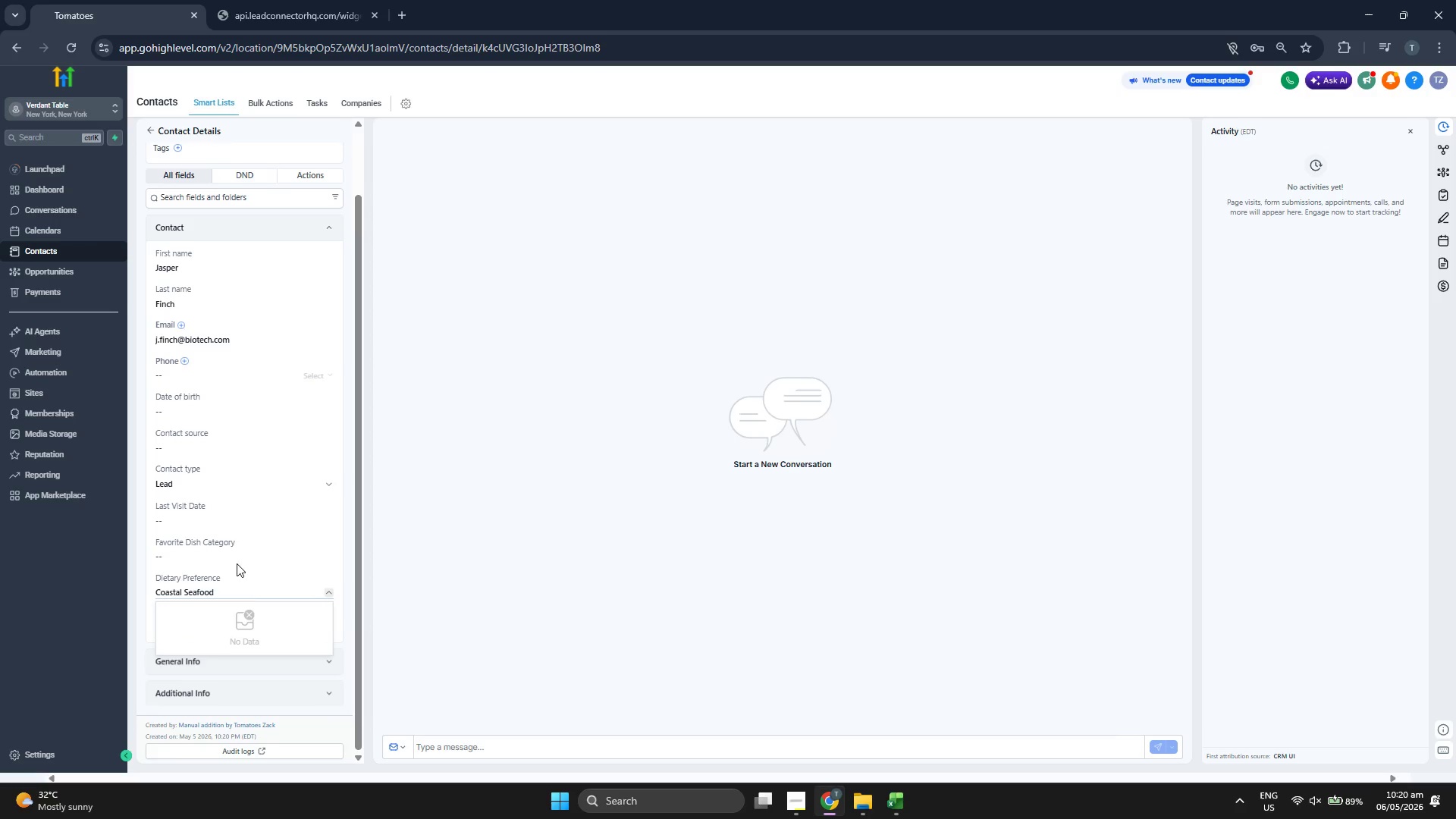 
left_click([243, 554])
 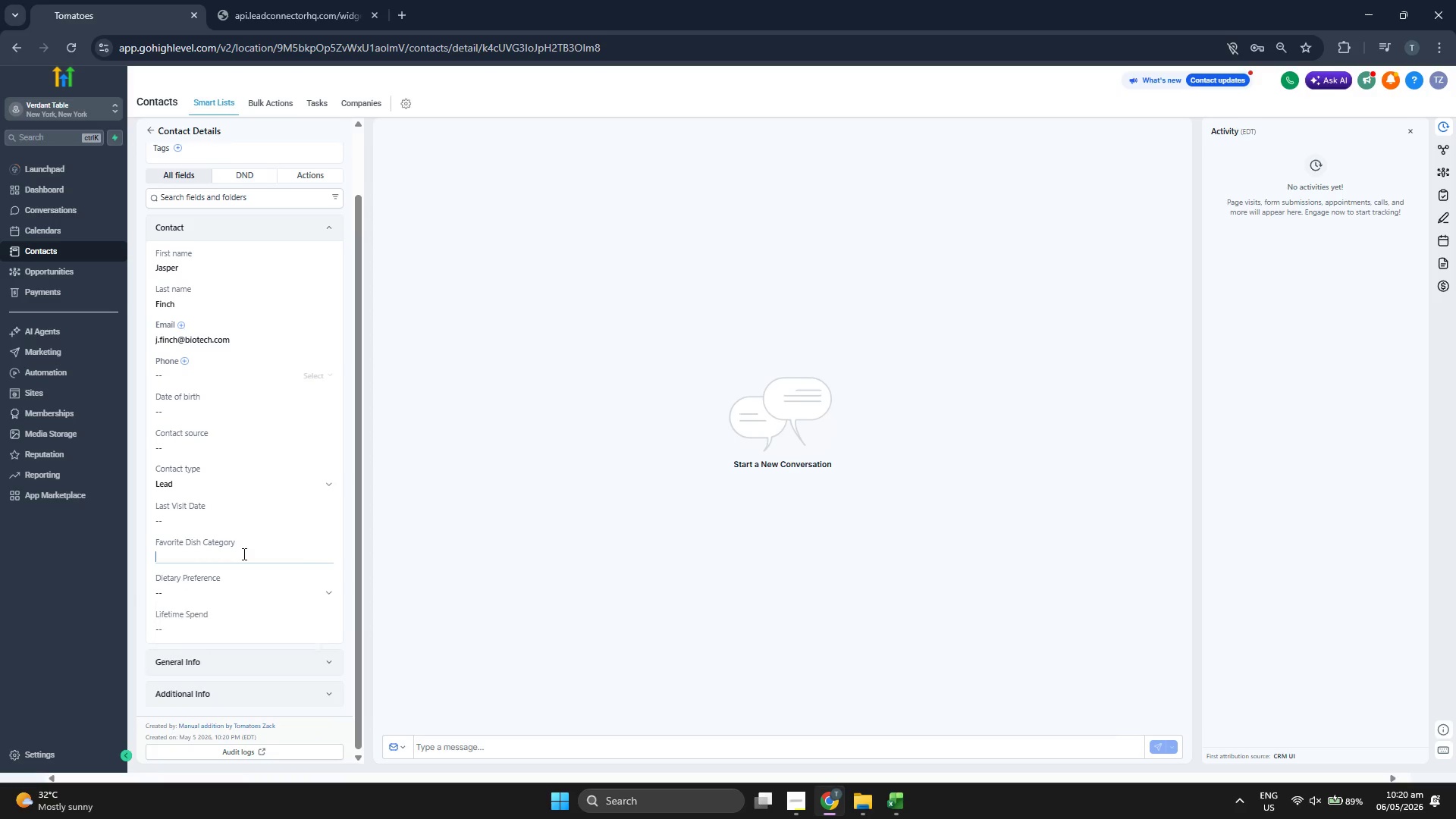 
key(Control+ControlLeft)
 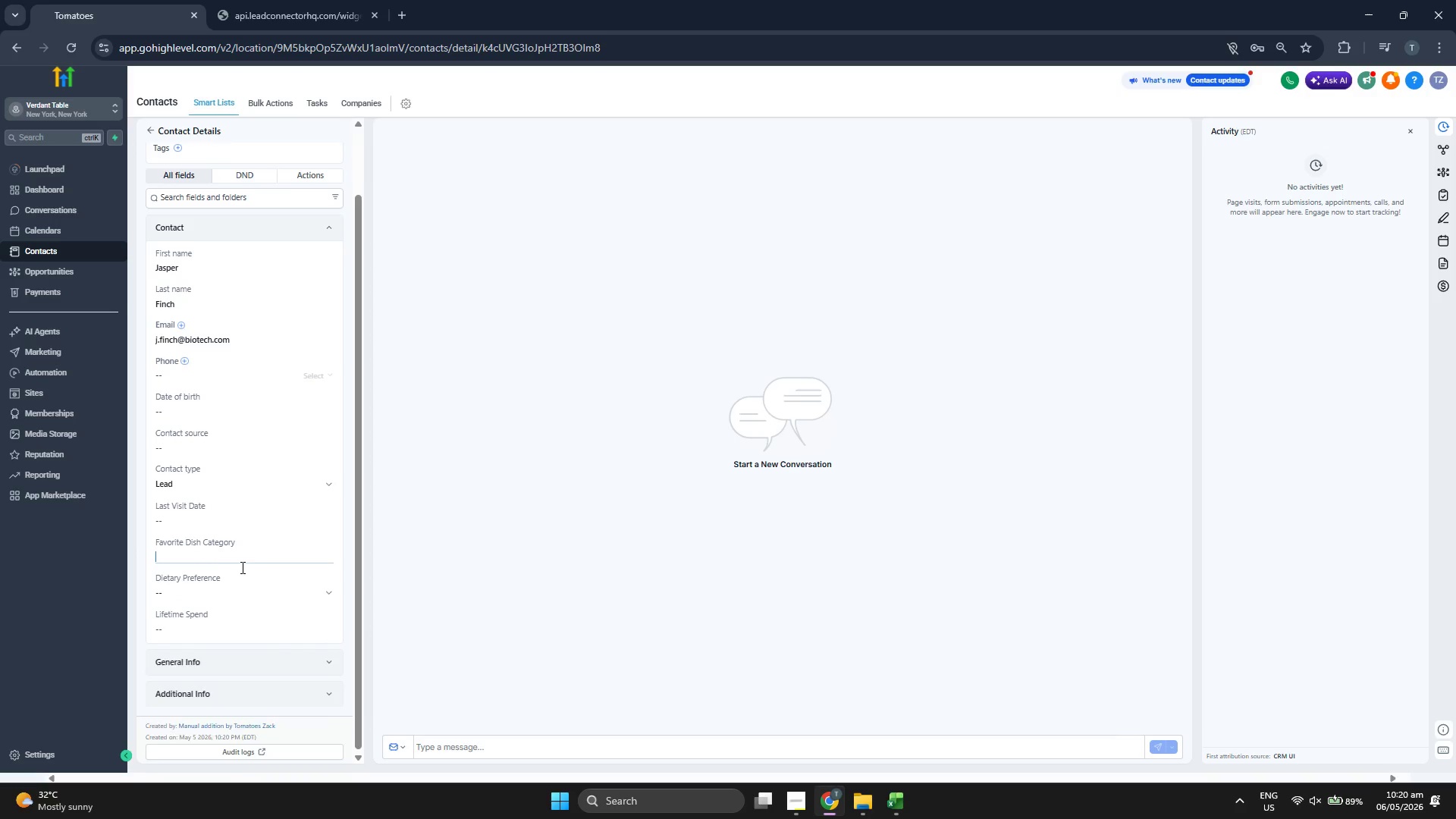 
key(Control+V)
 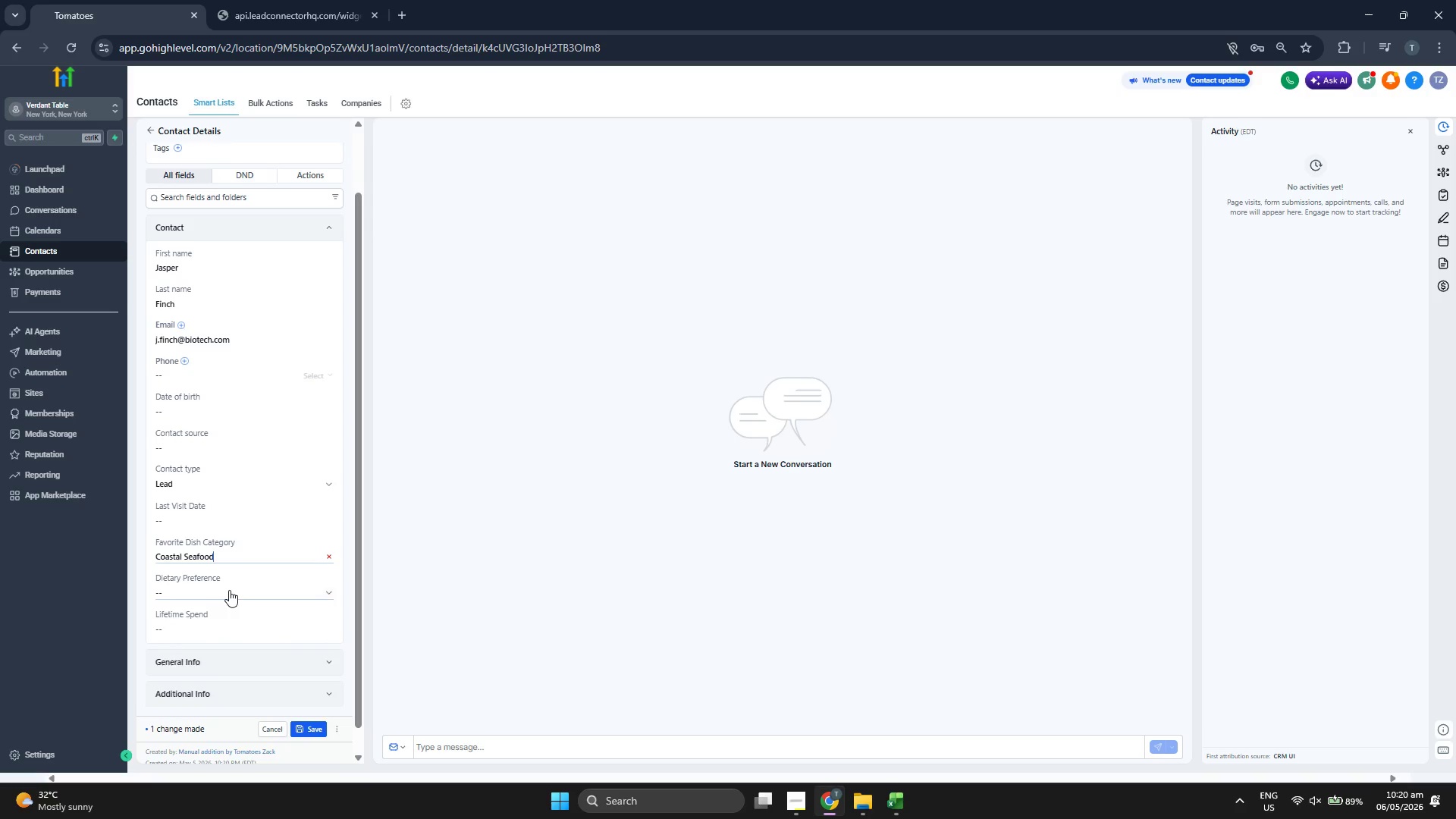 
left_click([229, 590])
 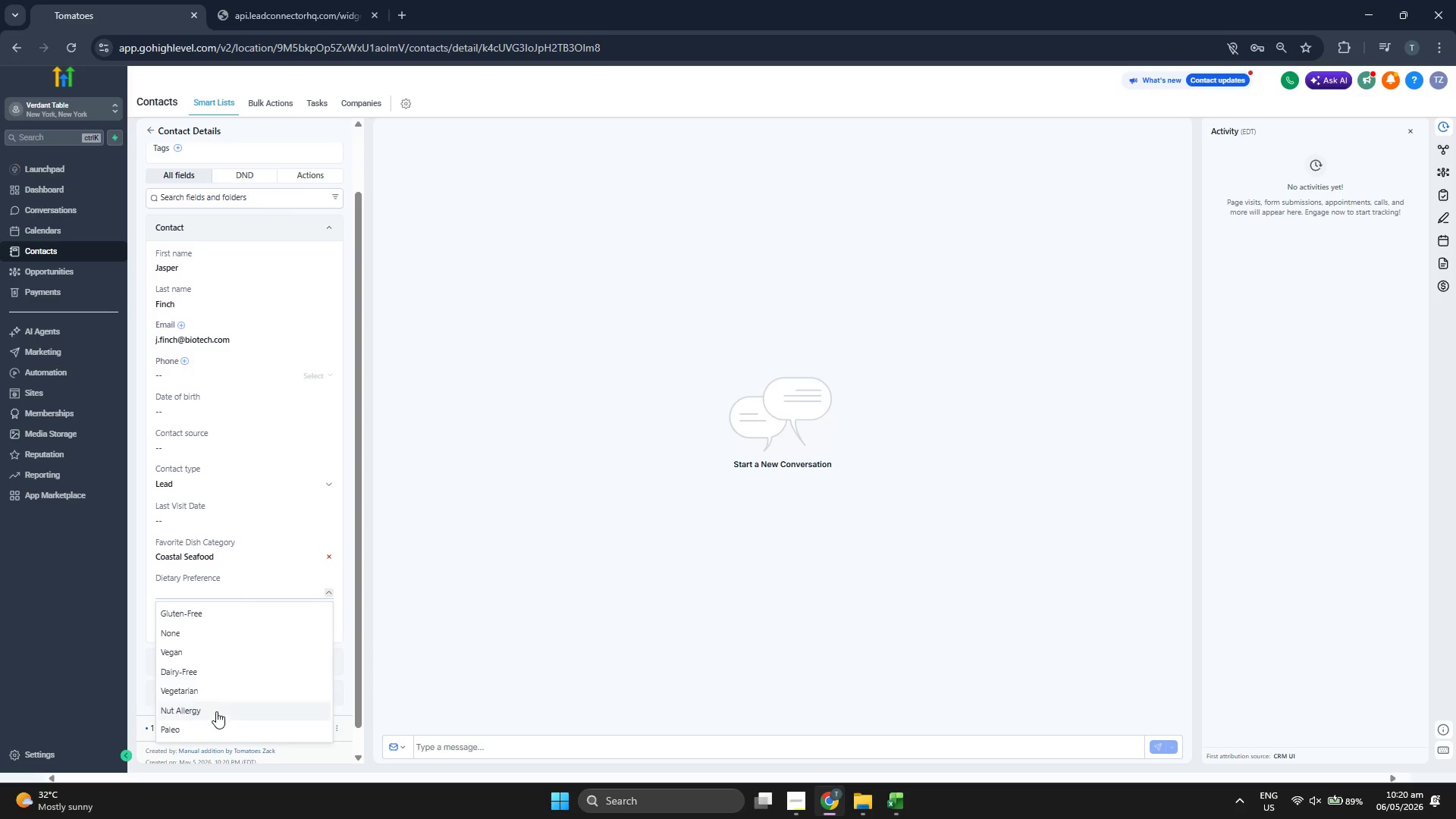 
left_click([215, 711])
 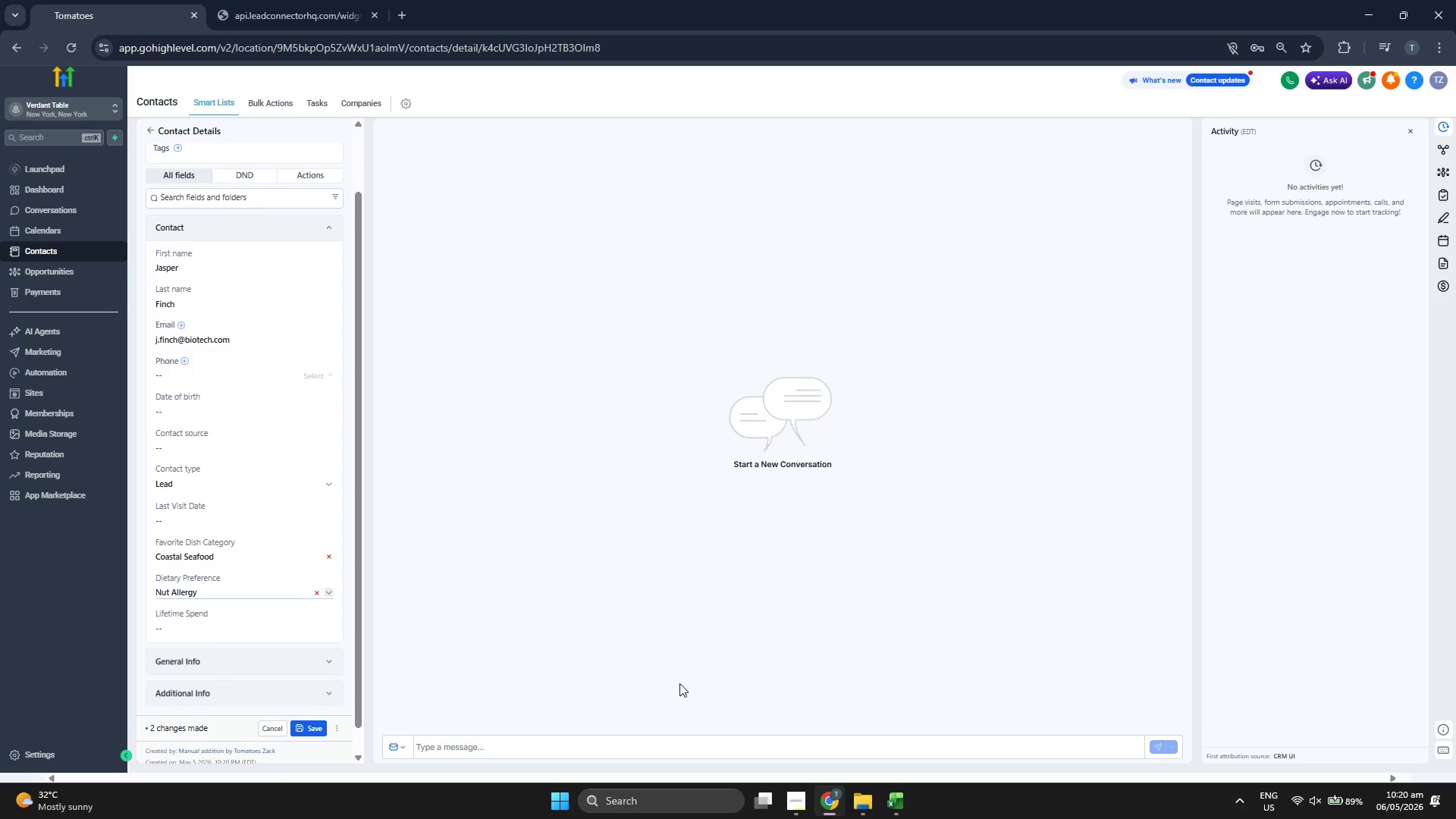 
left_click([899, 799])
 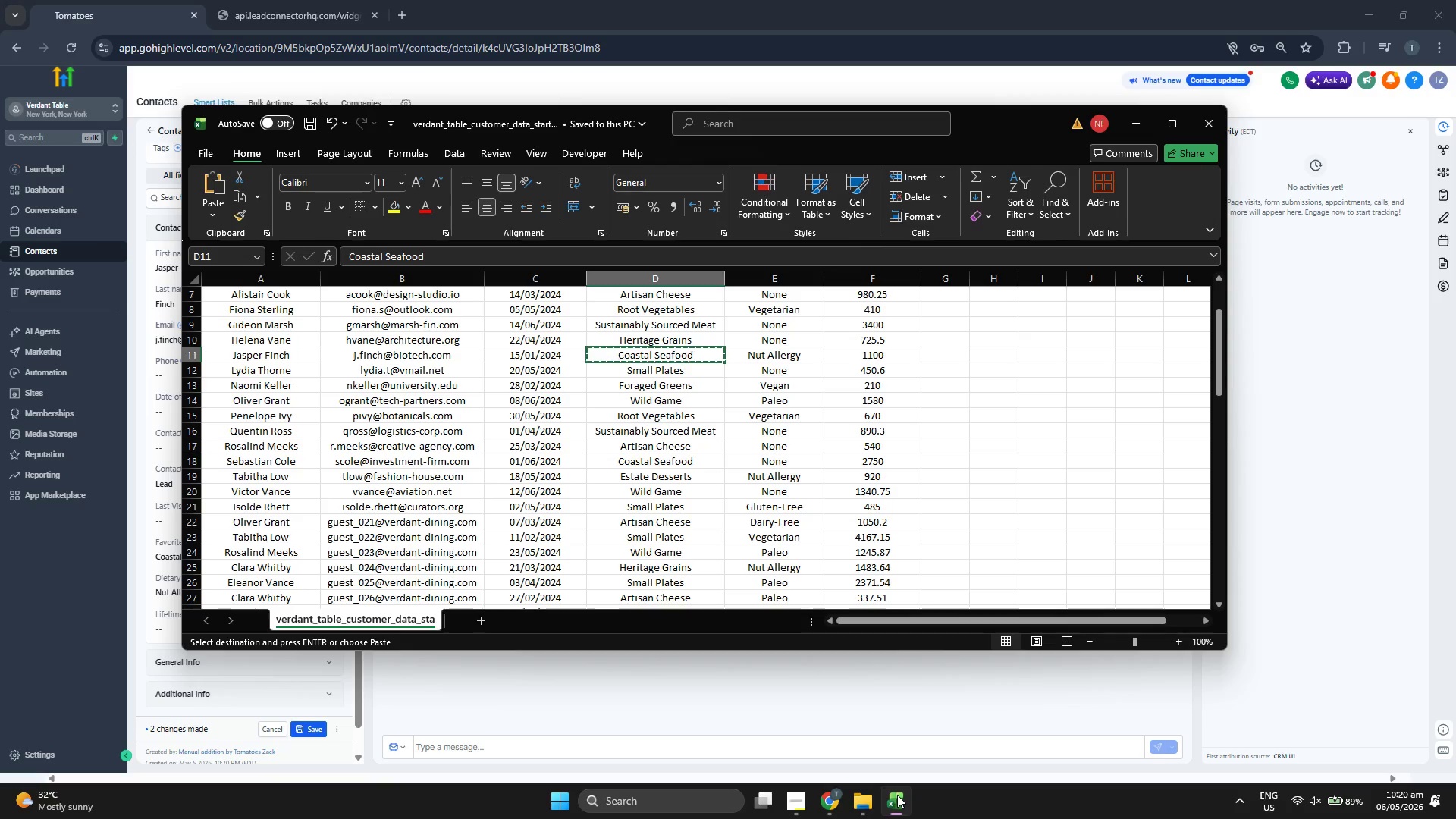 
key(ArrowRight)
 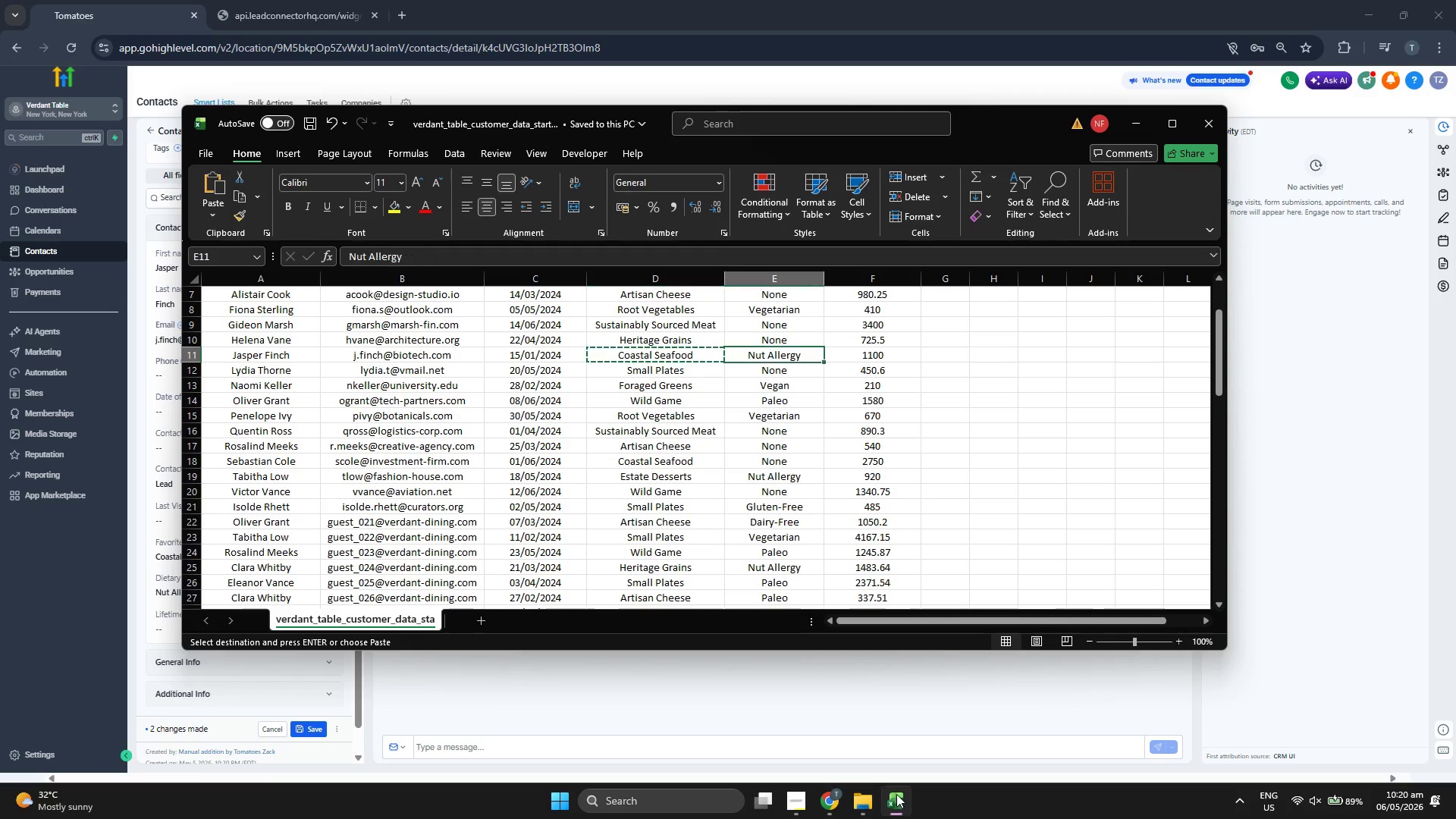 
key(ArrowRight)
 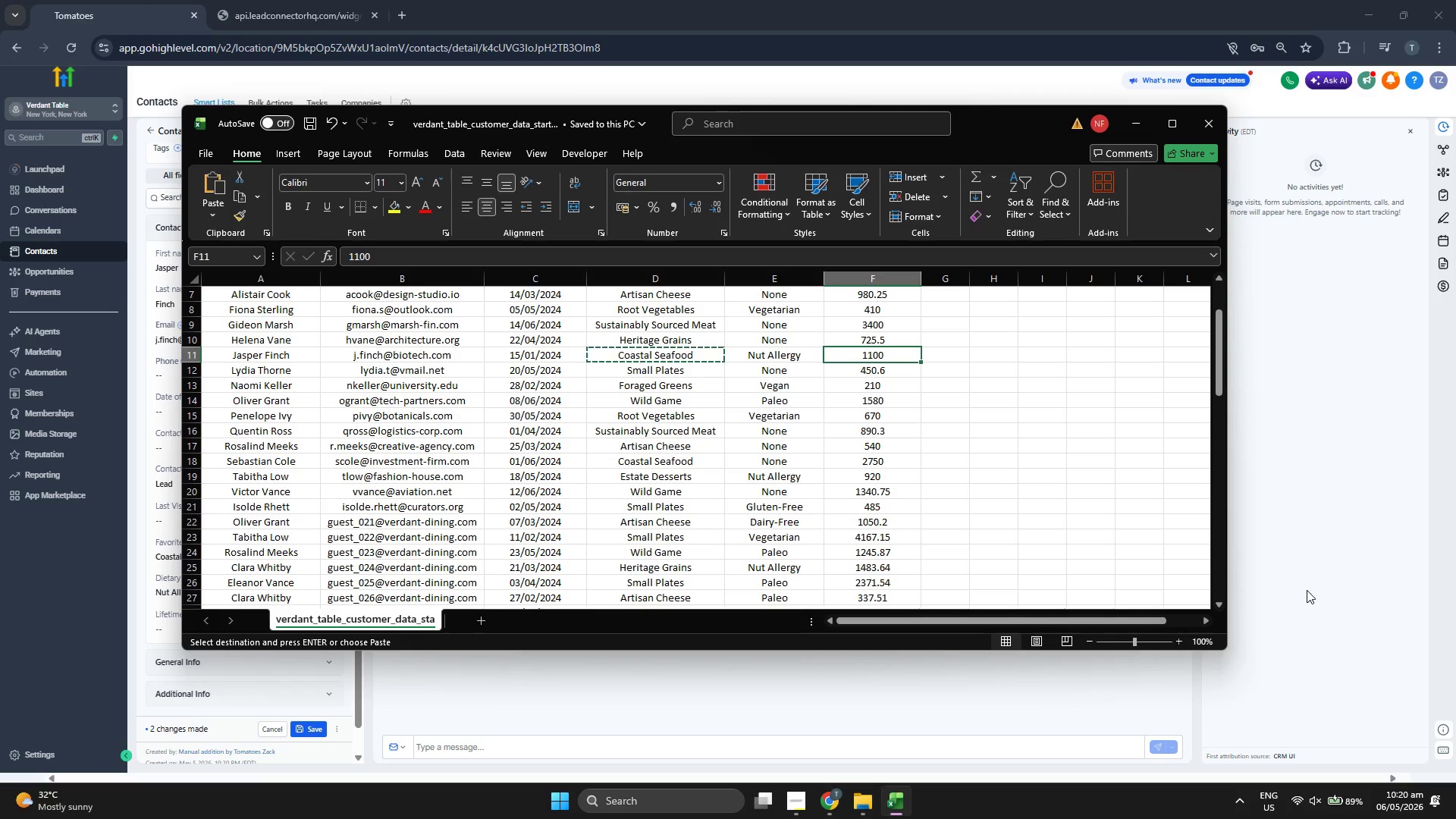 
left_click([1302, 590])
 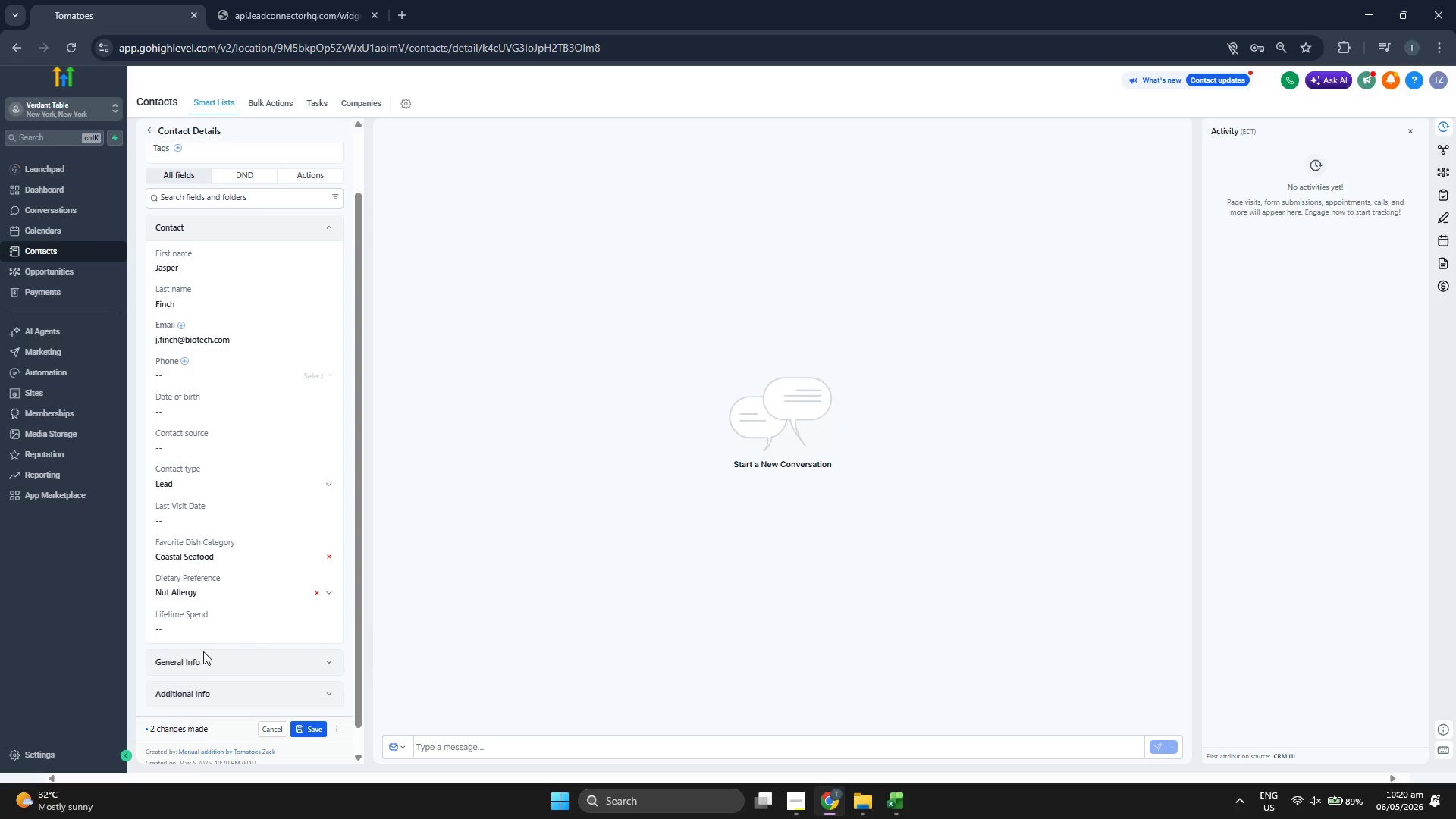 
left_click([209, 622])
 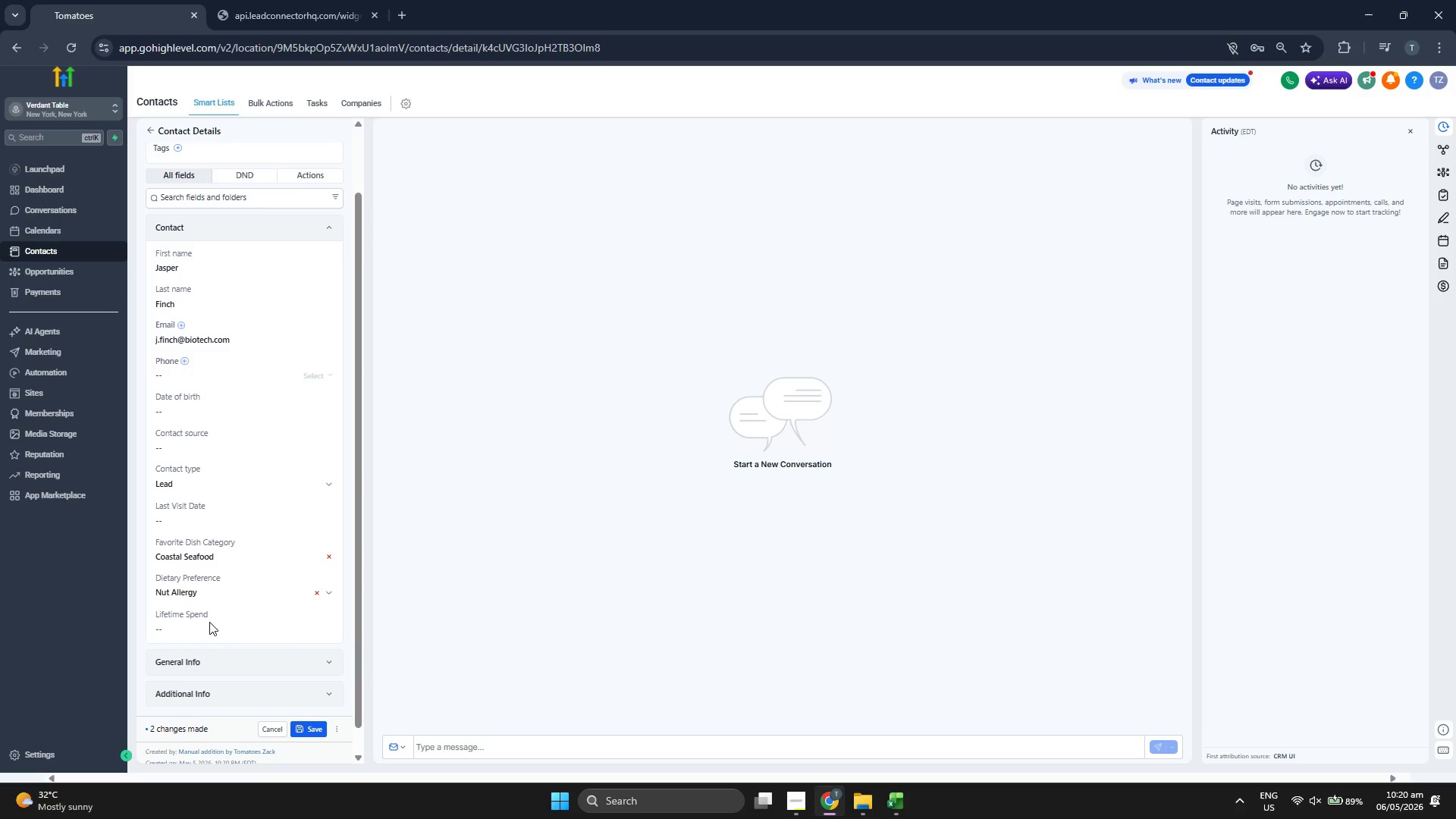 
type(11)
 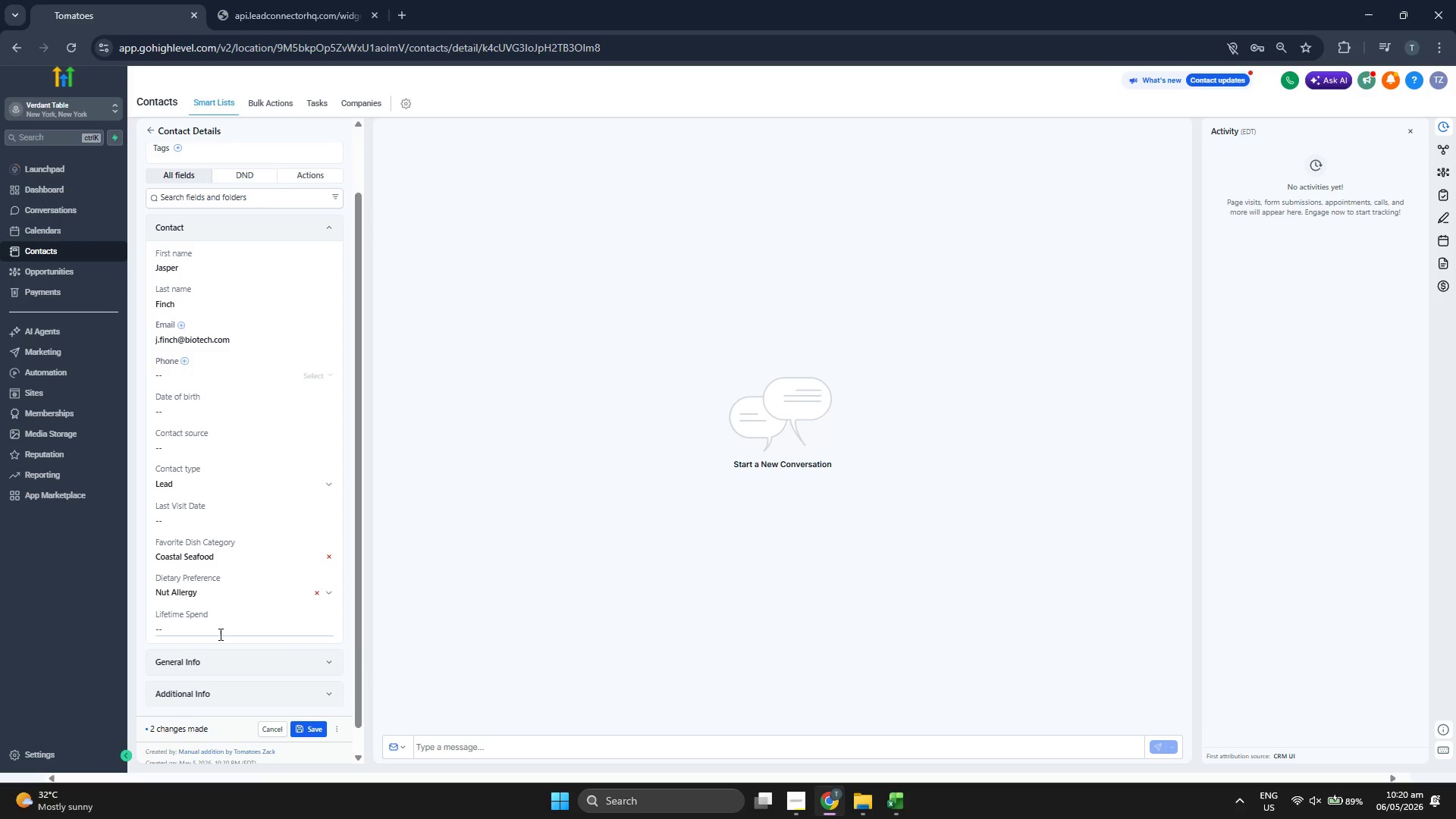 
left_click([219, 634])
 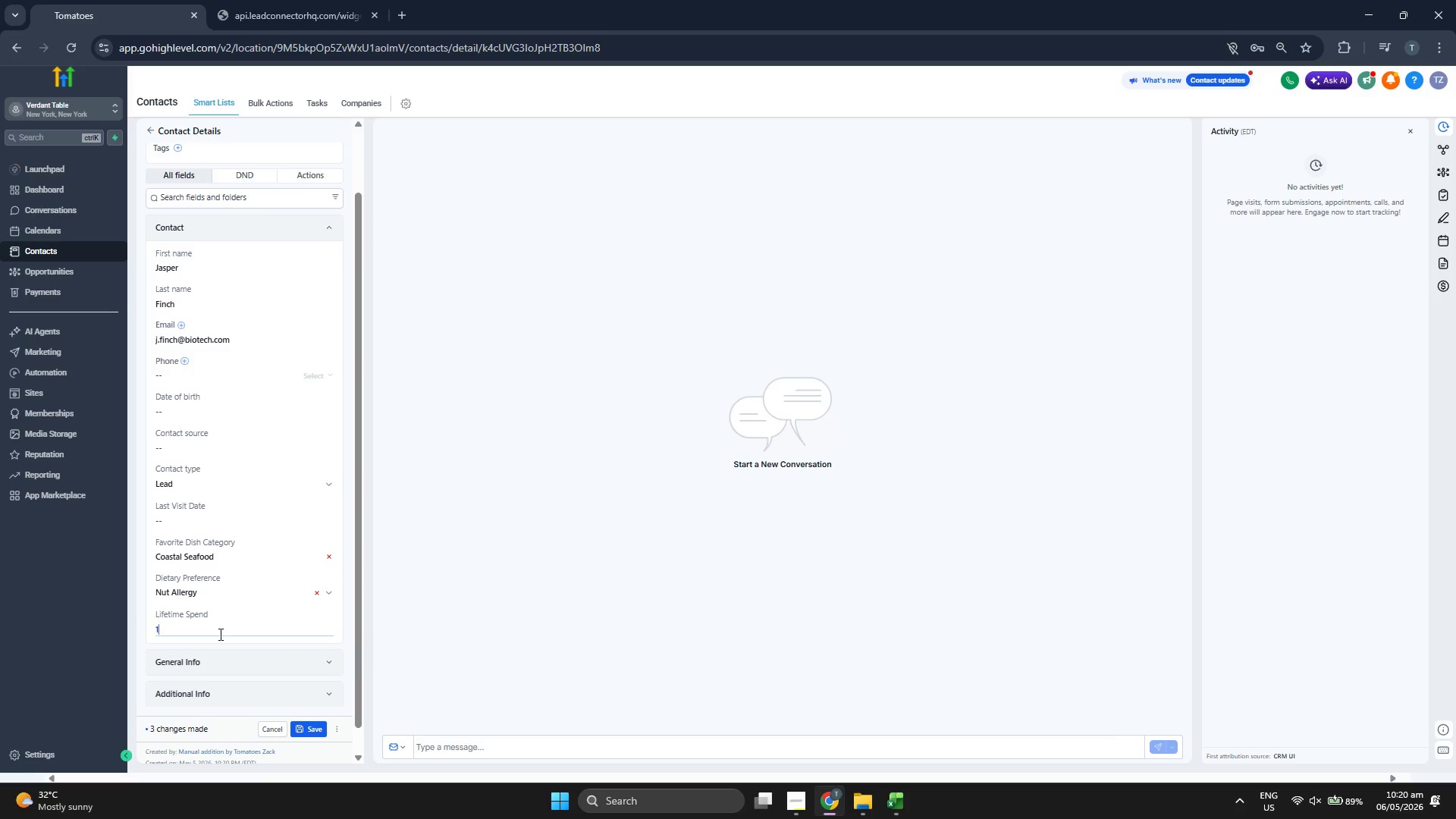 
type(1100)
 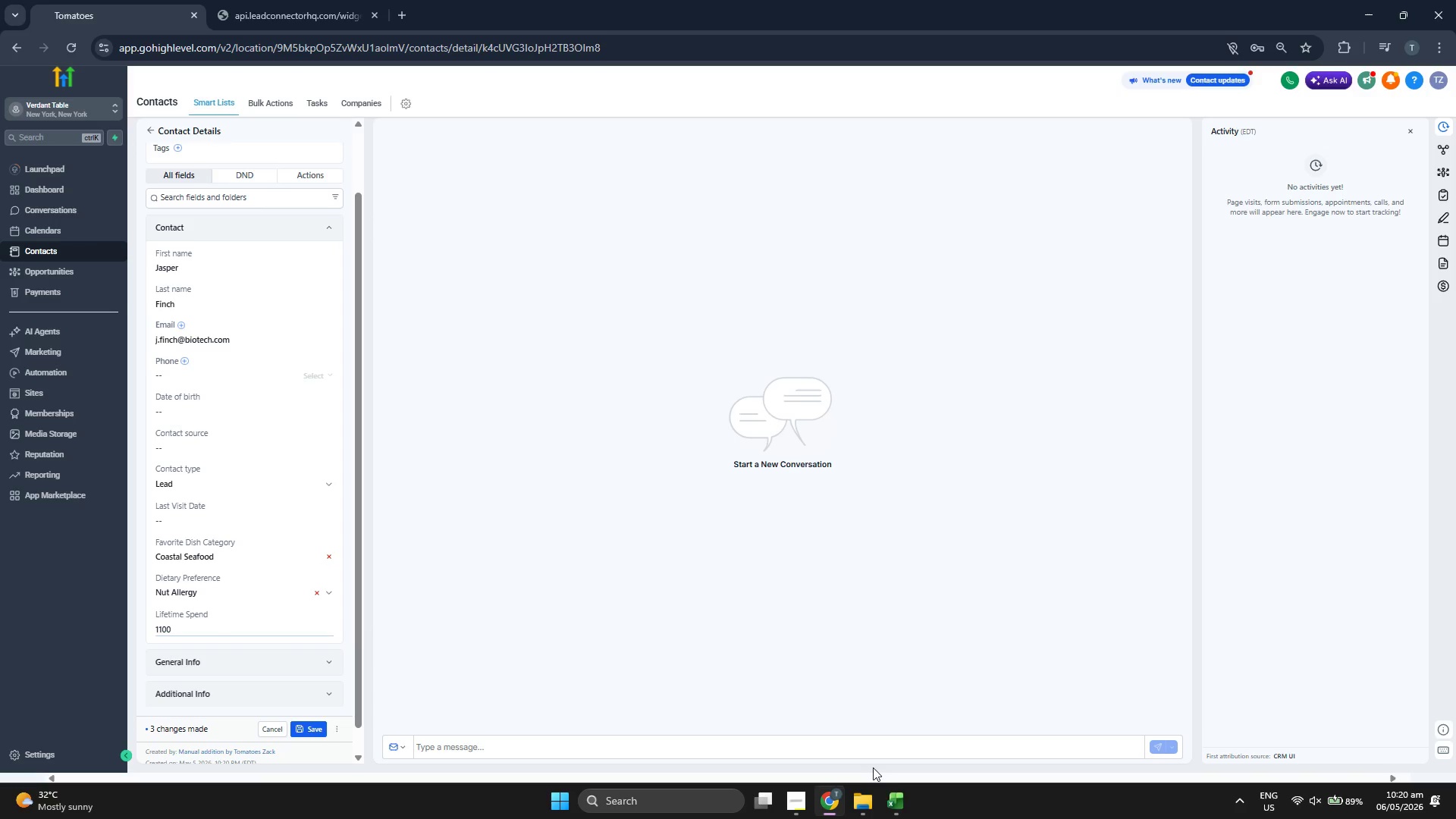 
left_click([902, 802])
 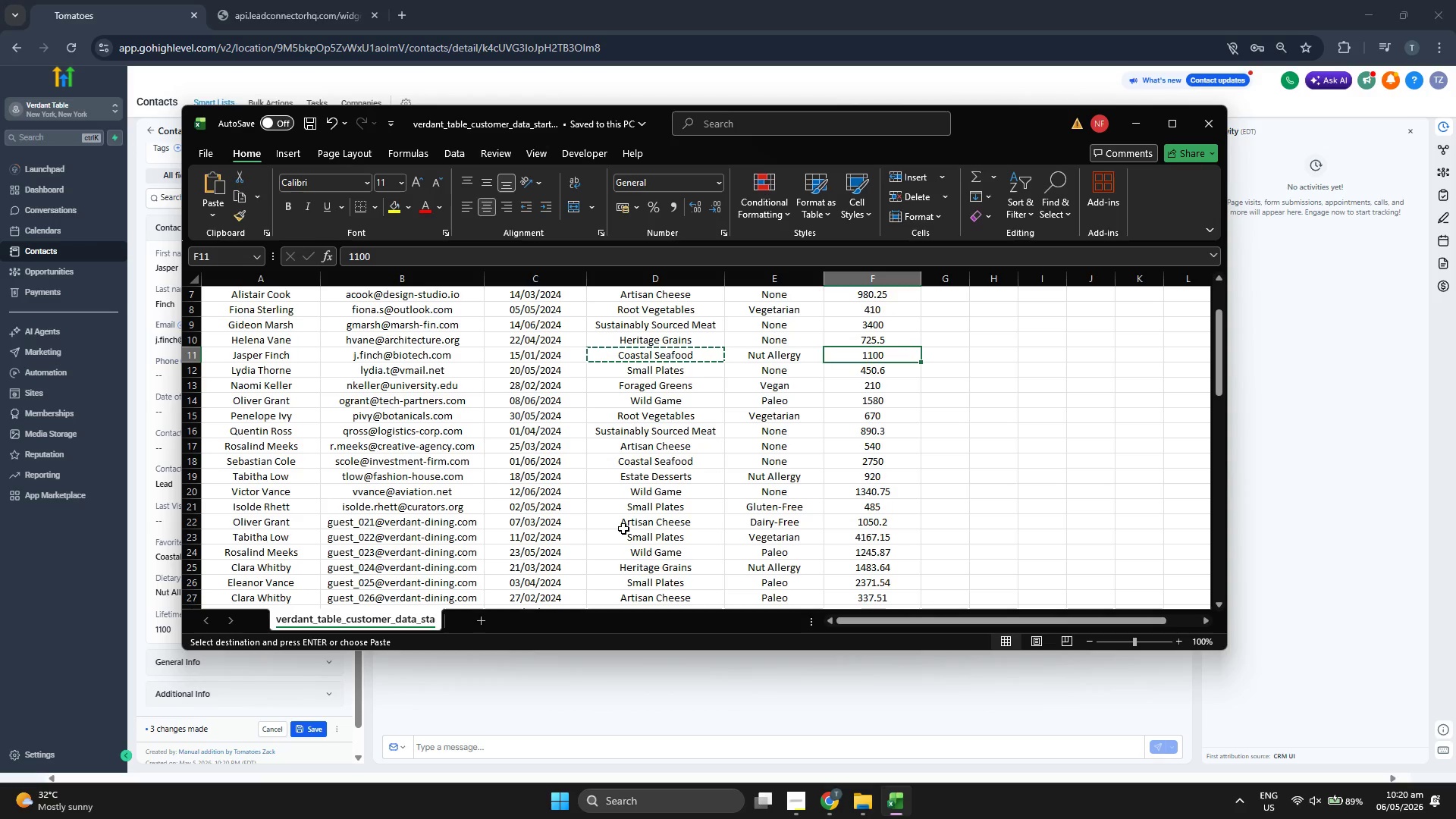 
wait(7.3)
 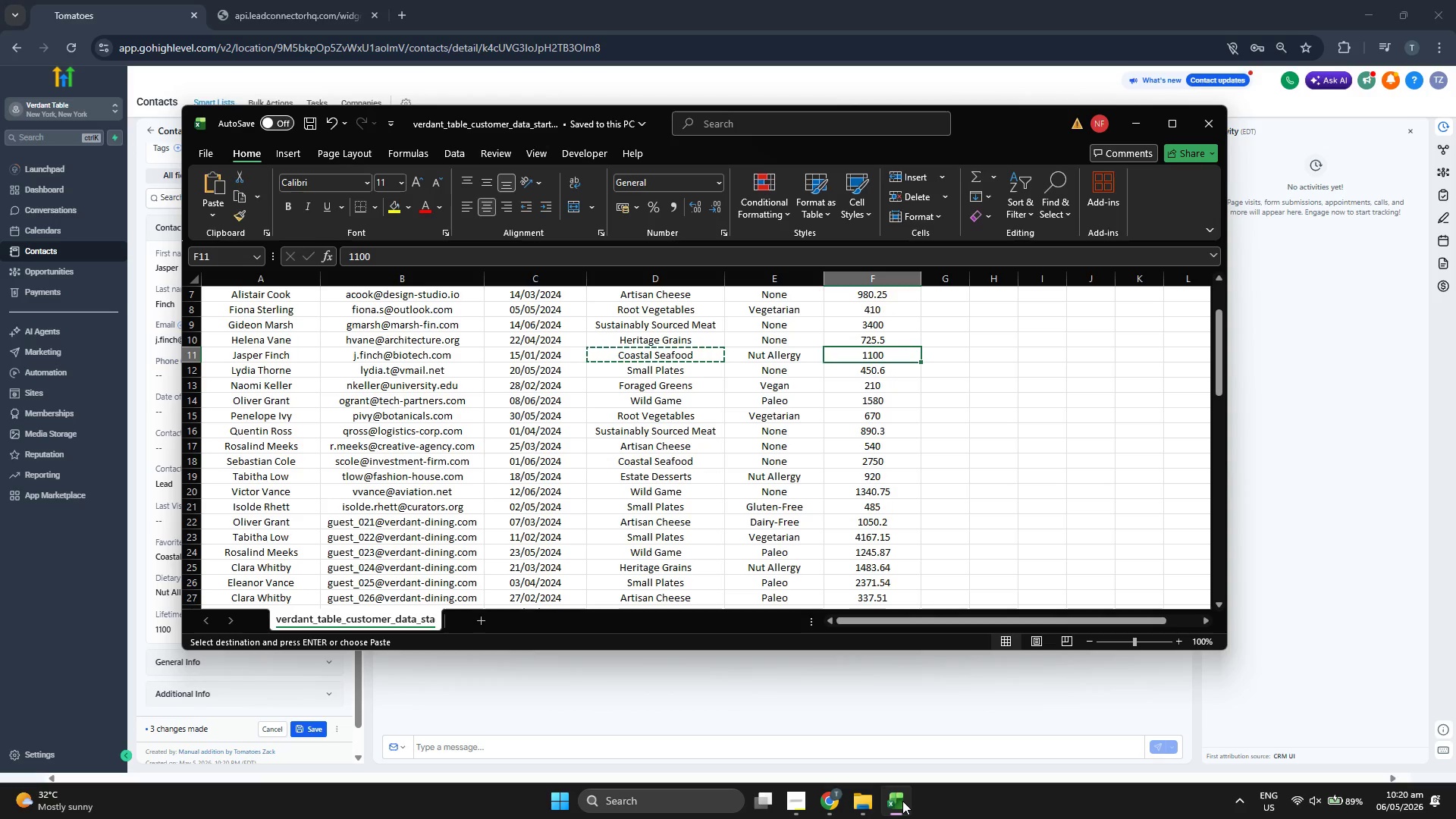 
left_click([1278, 473])
 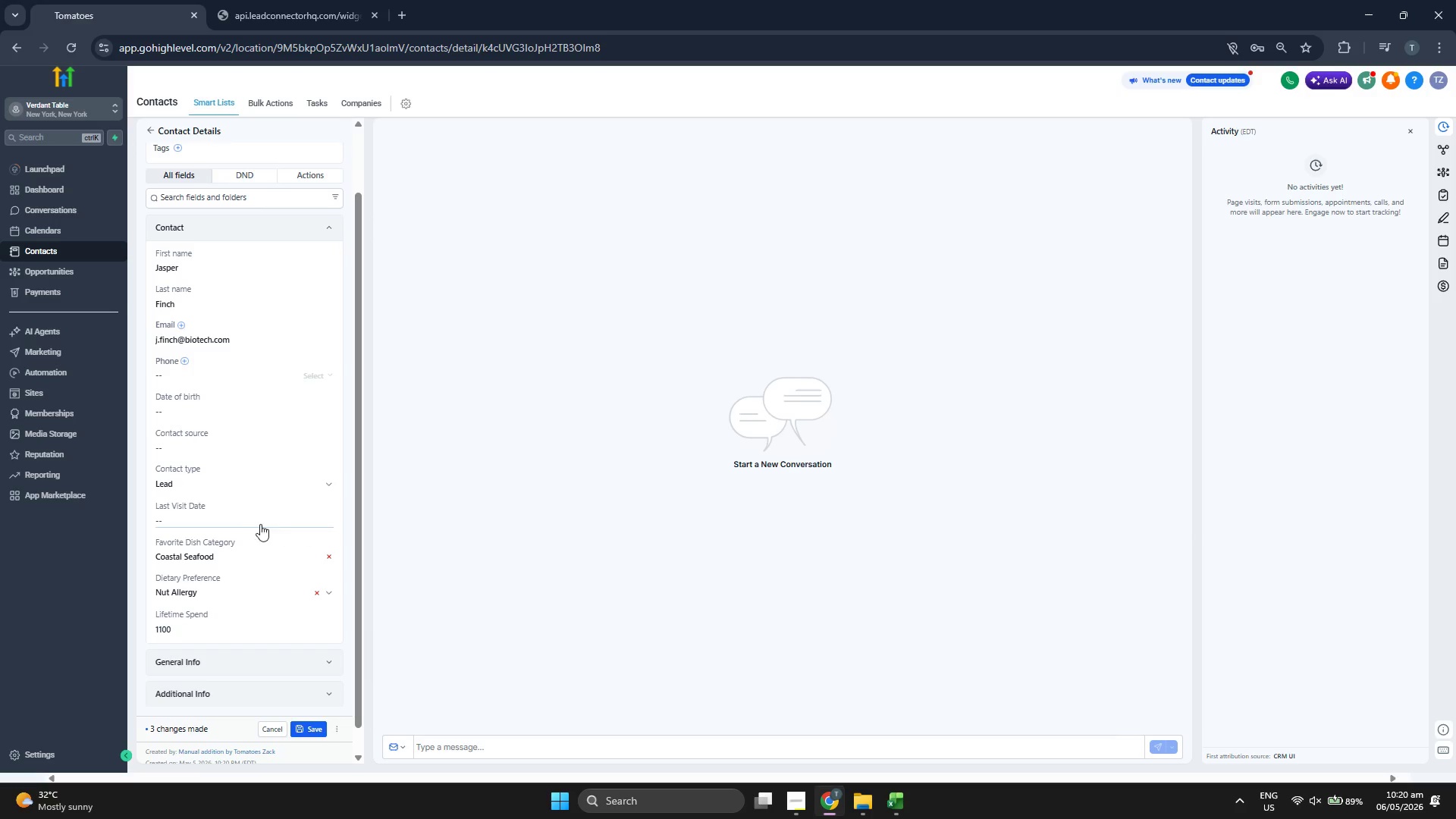 
left_click([253, 516])
 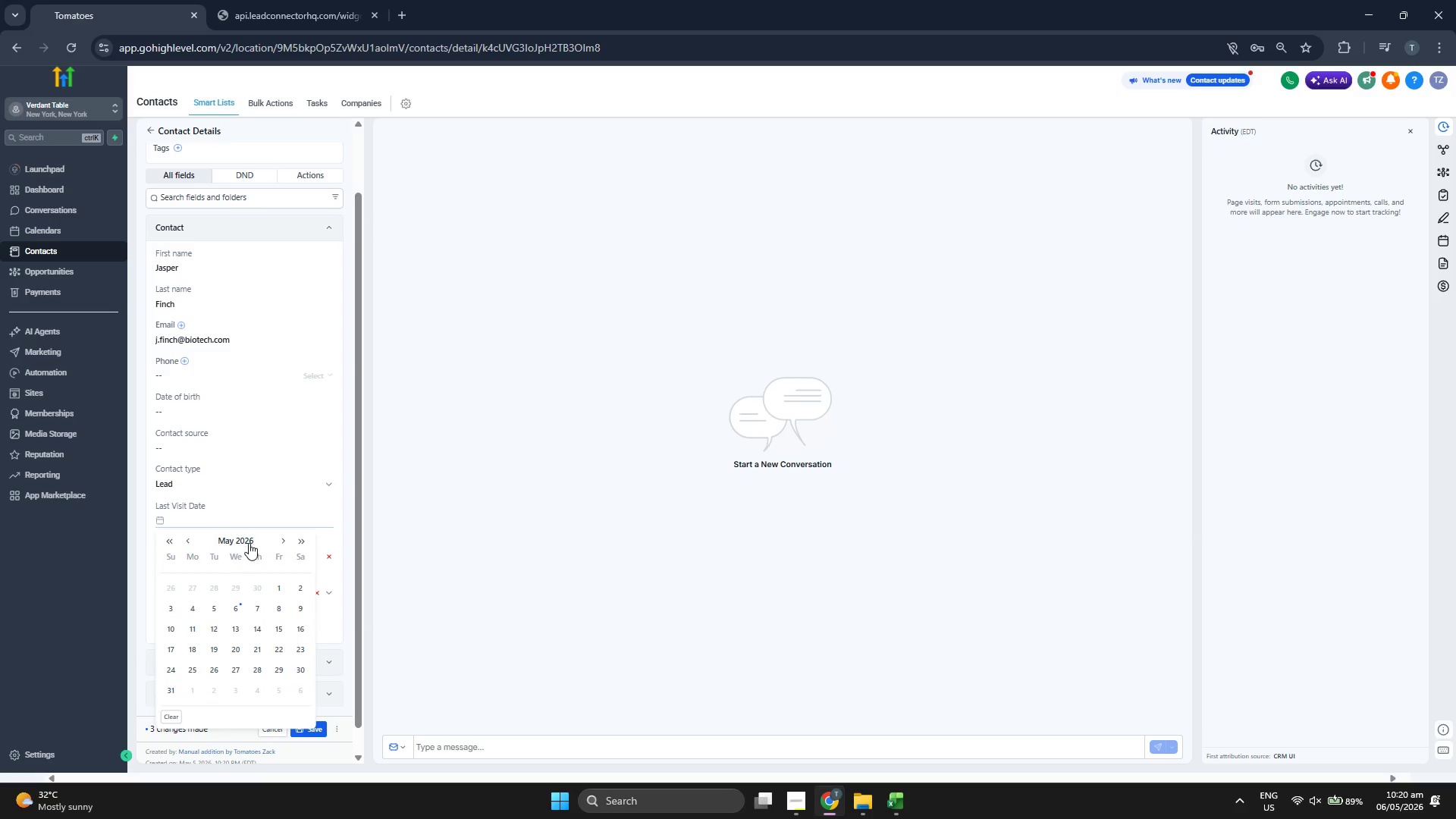 
left_click([247, 546])
 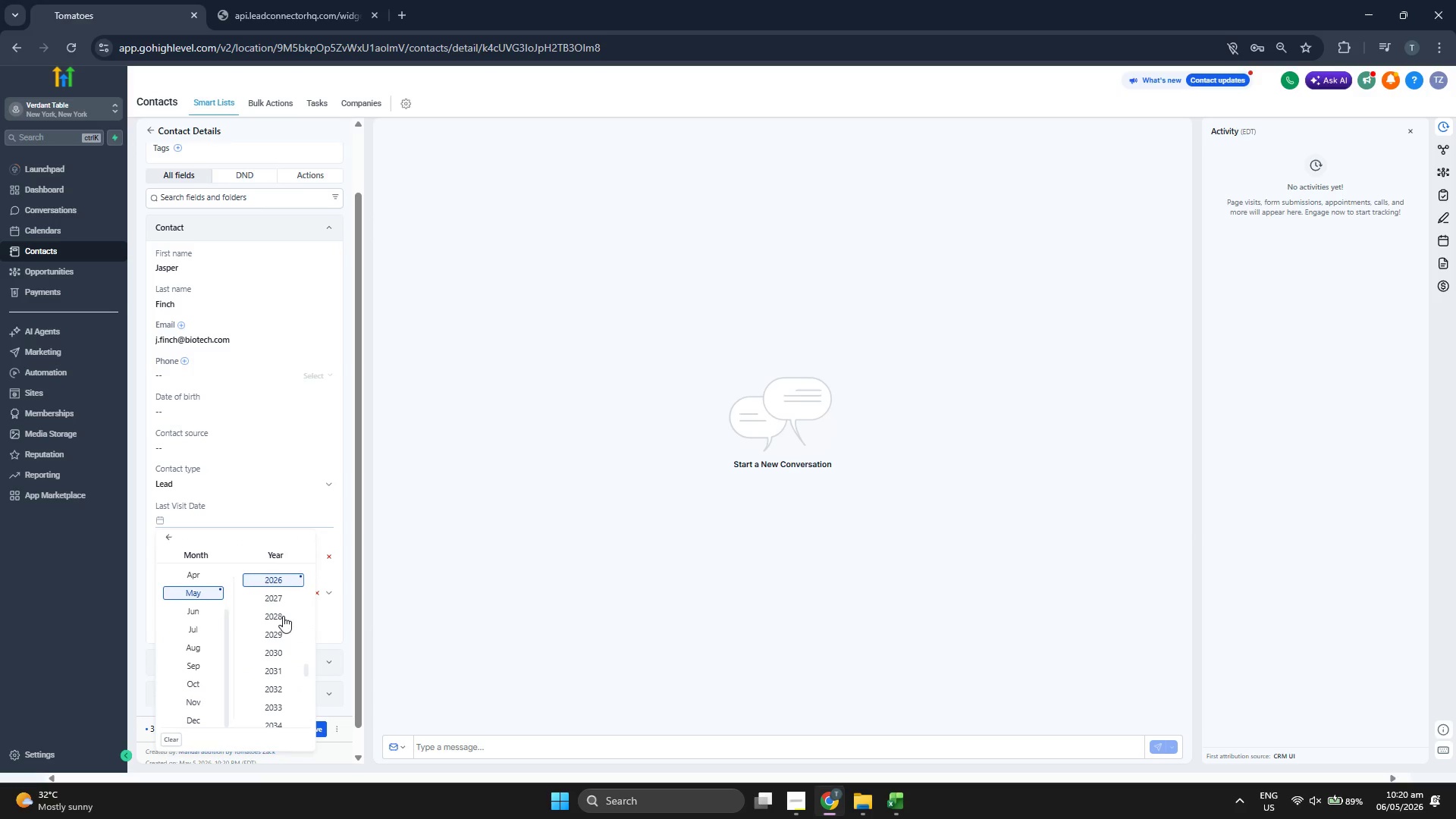 
scroll: coordinate [283, 621], scroll_direction: up, amount: 1.0
 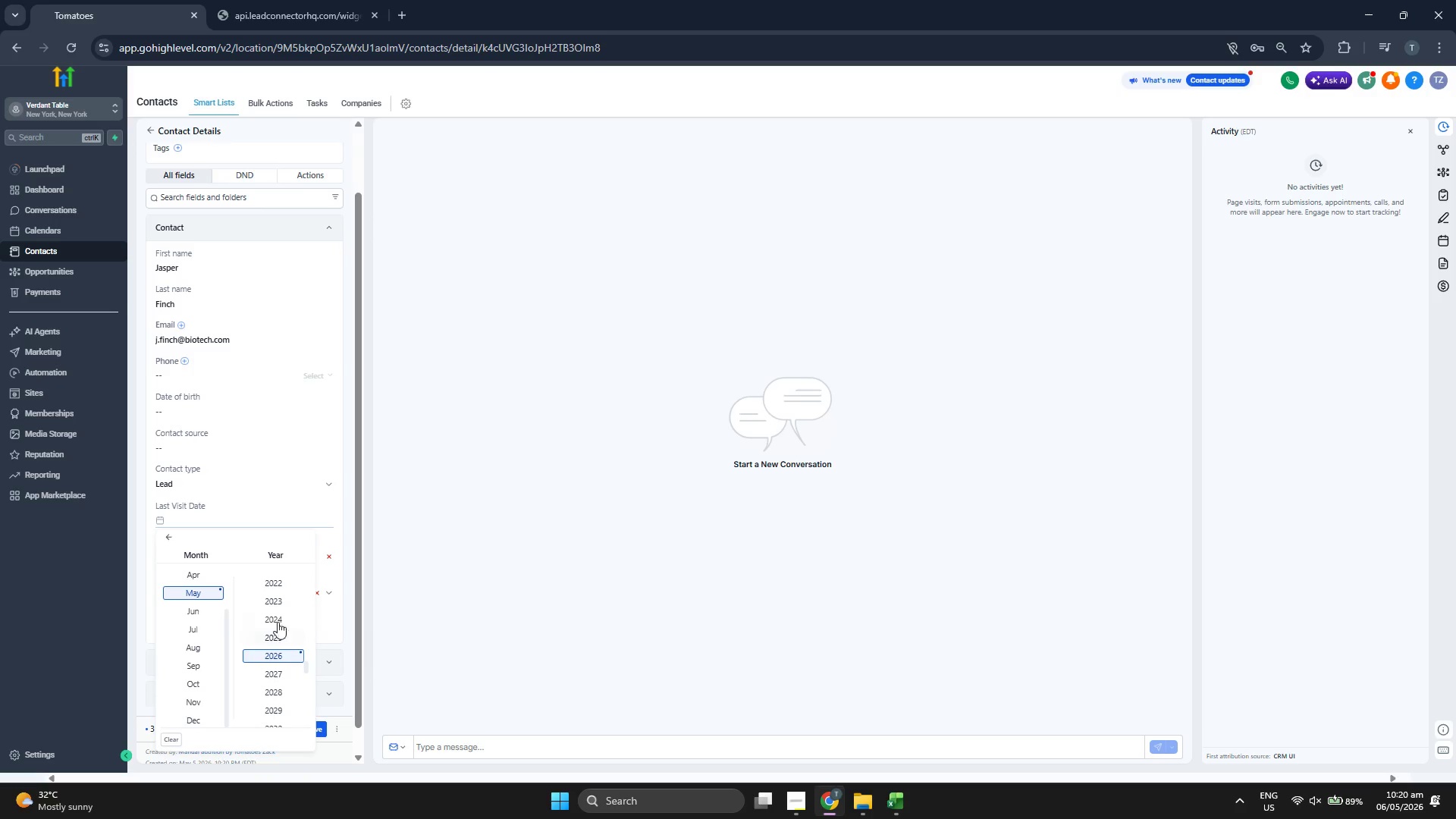 
left_click([274, 618])
 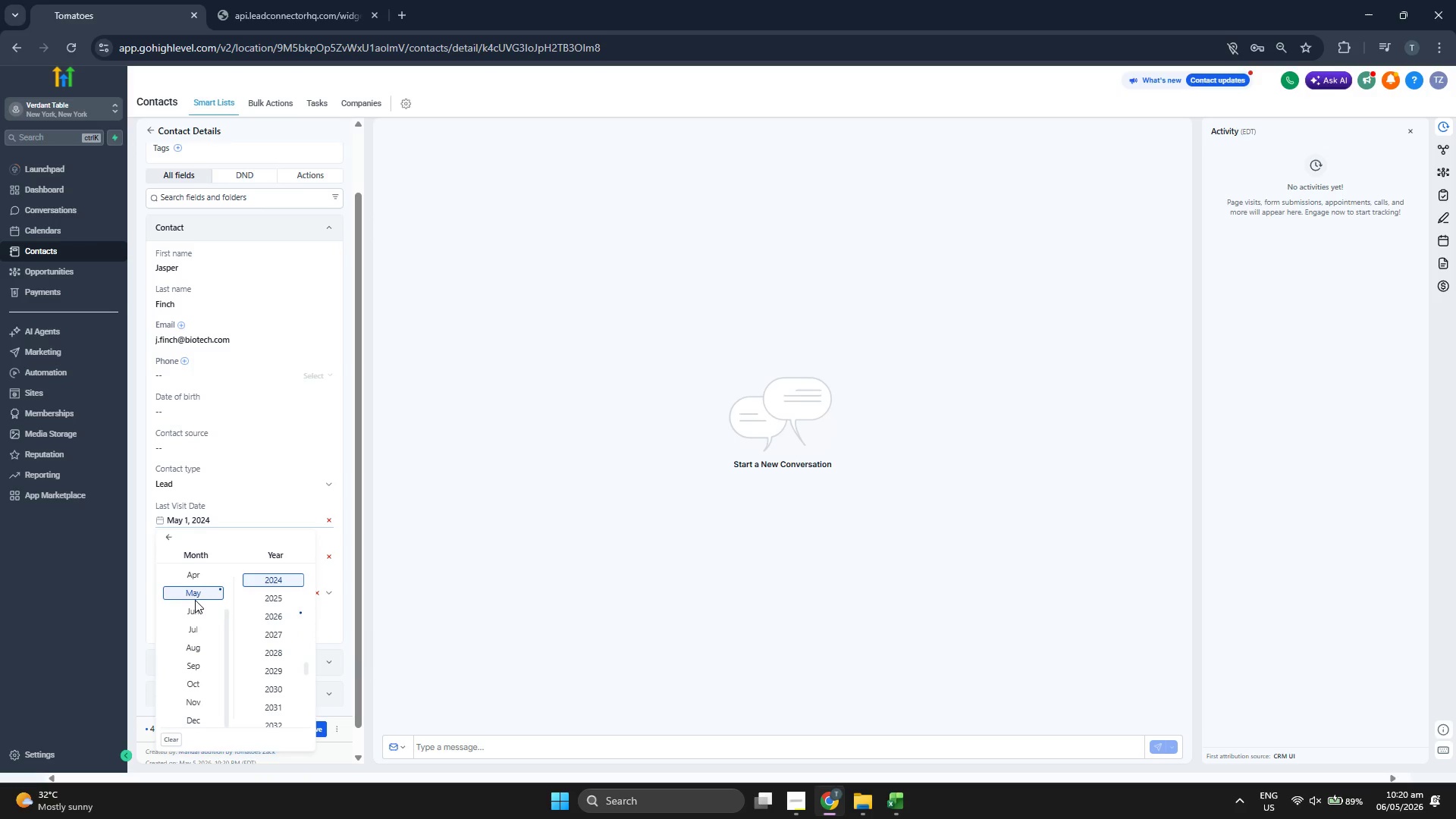 
scroll: coordinate [196, 599], scroll_direction: up, amount: 3.0
 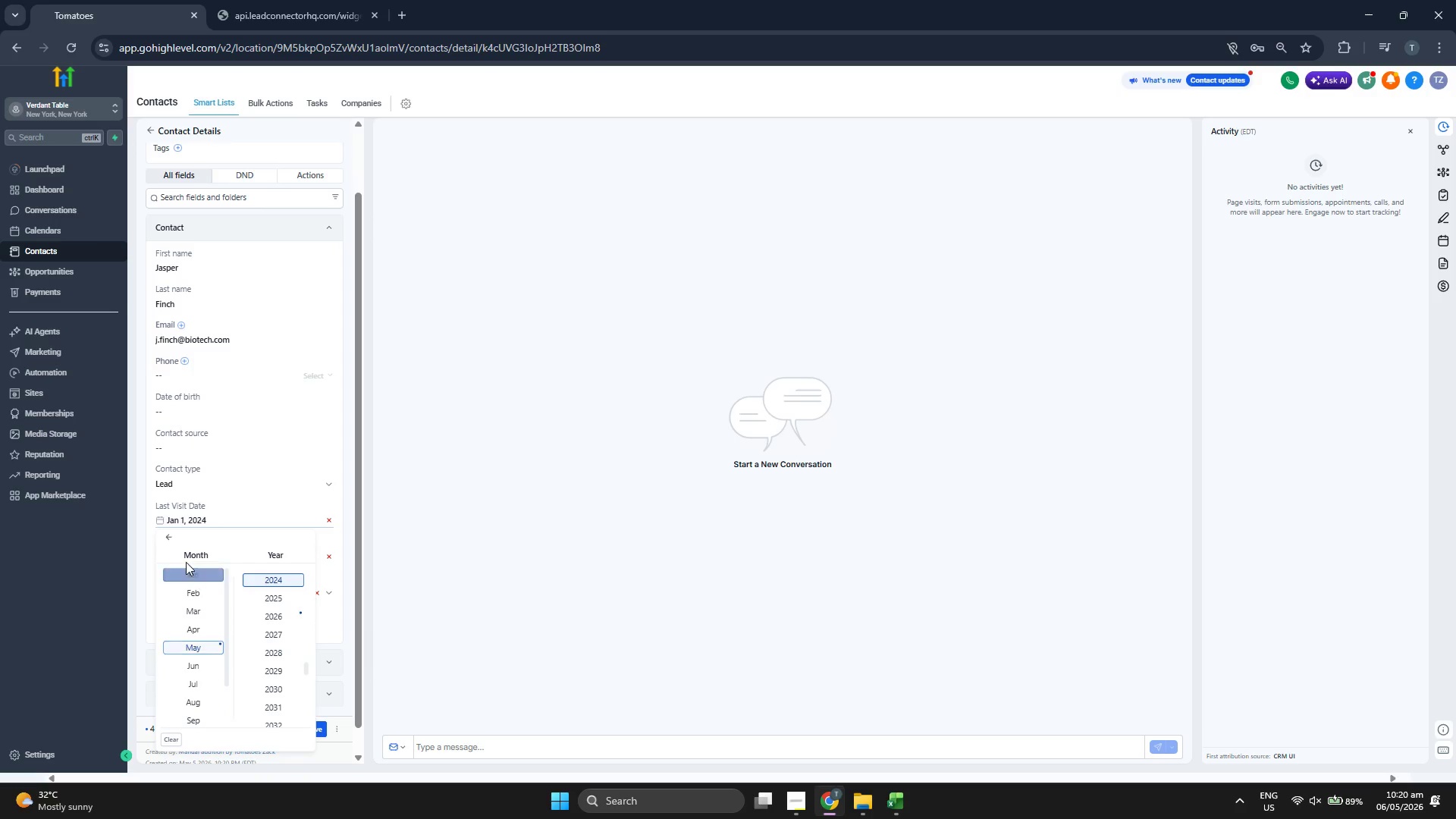 
double_click([161, 529])
 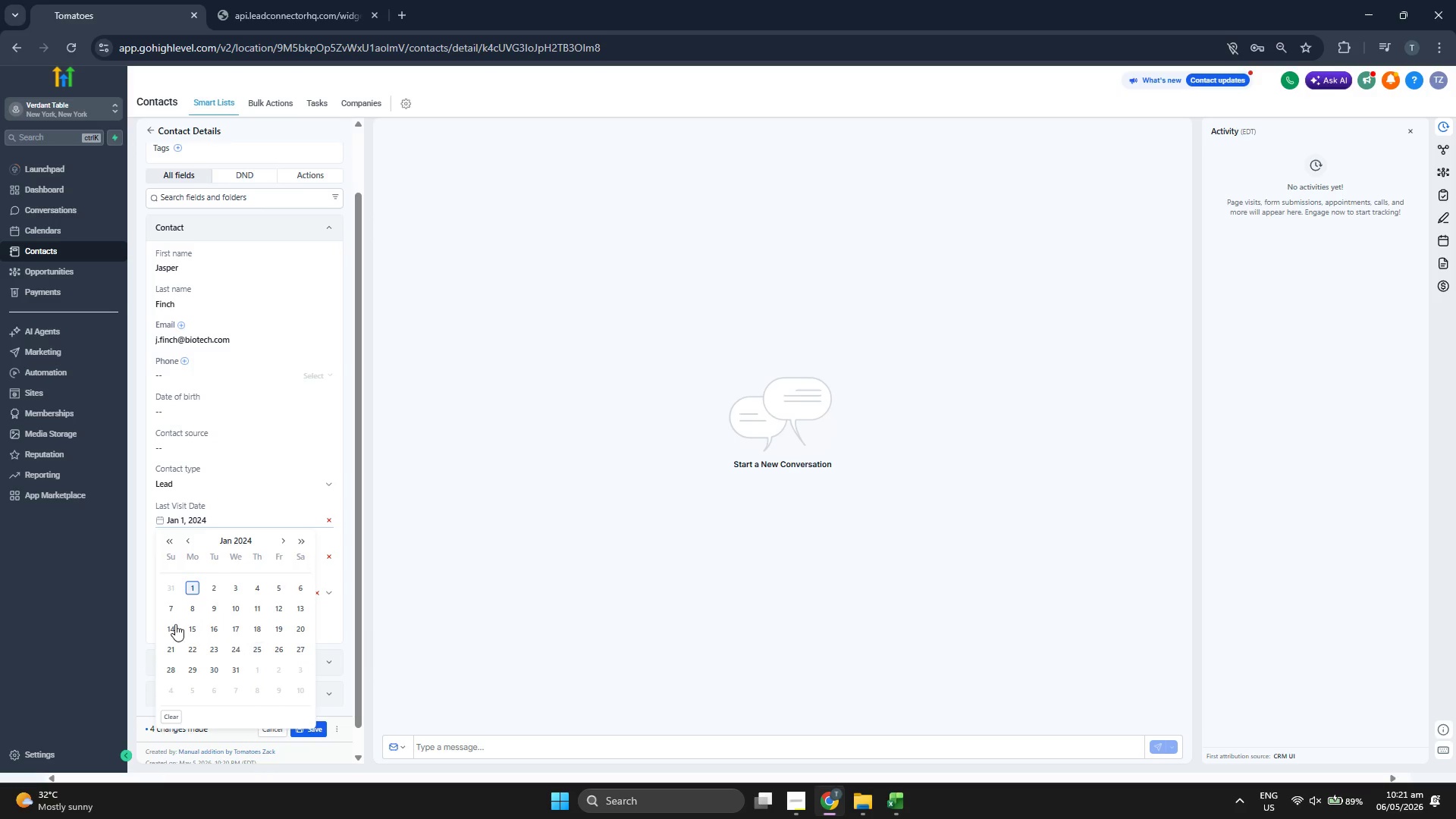 
left_click([193, 630])
 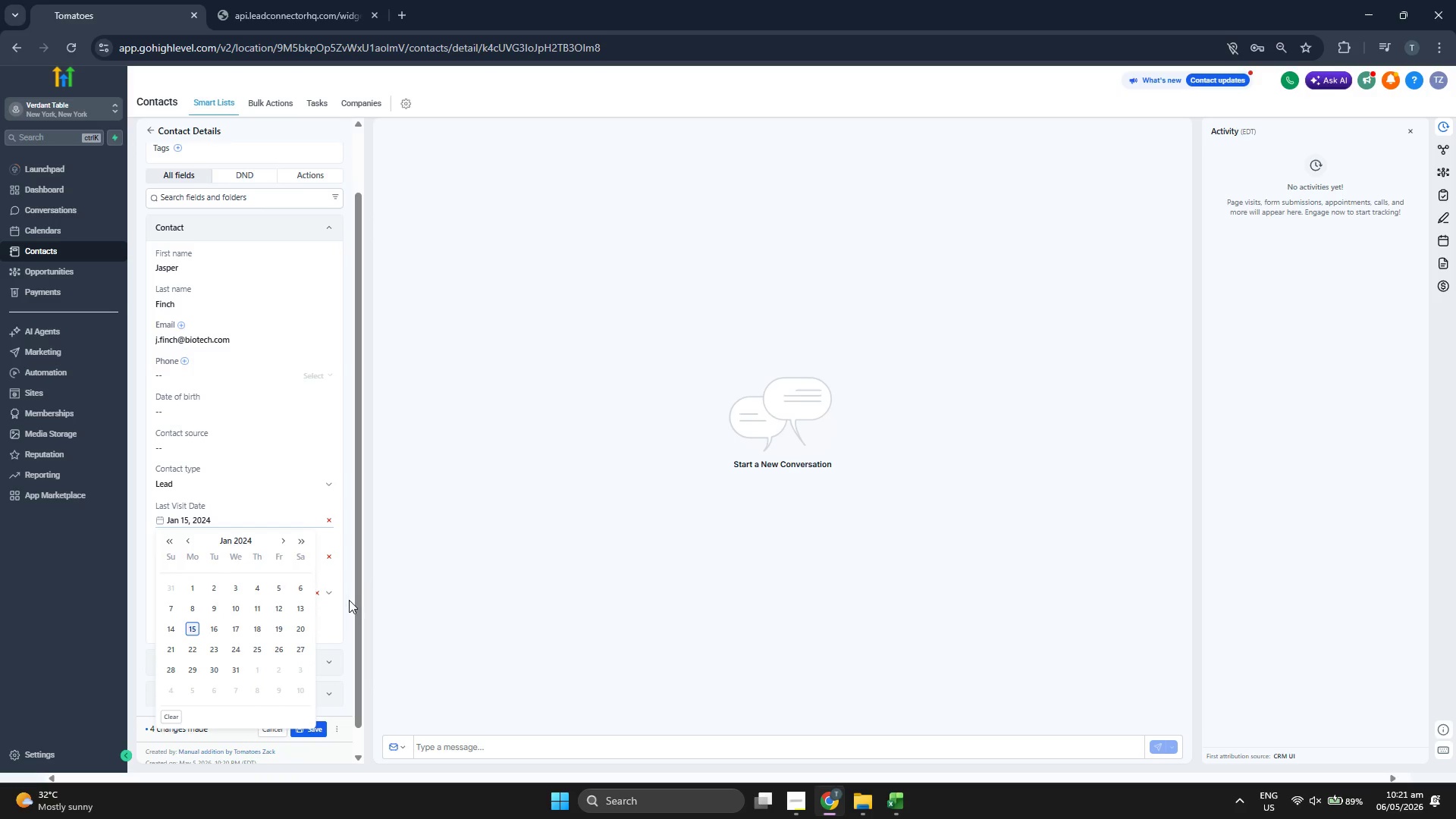 
left_click([349, 599])
 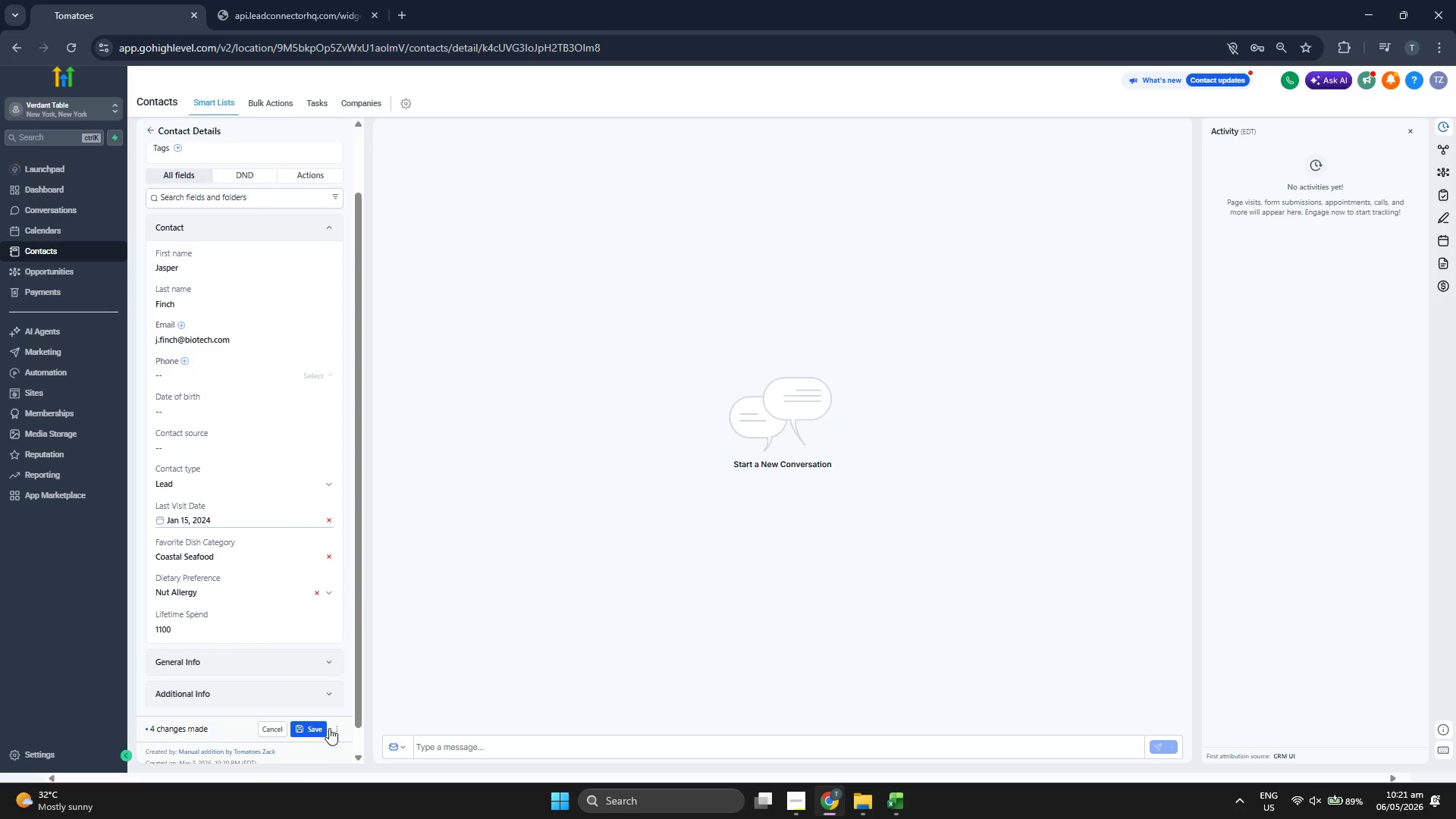 
left_click([314, 733])
 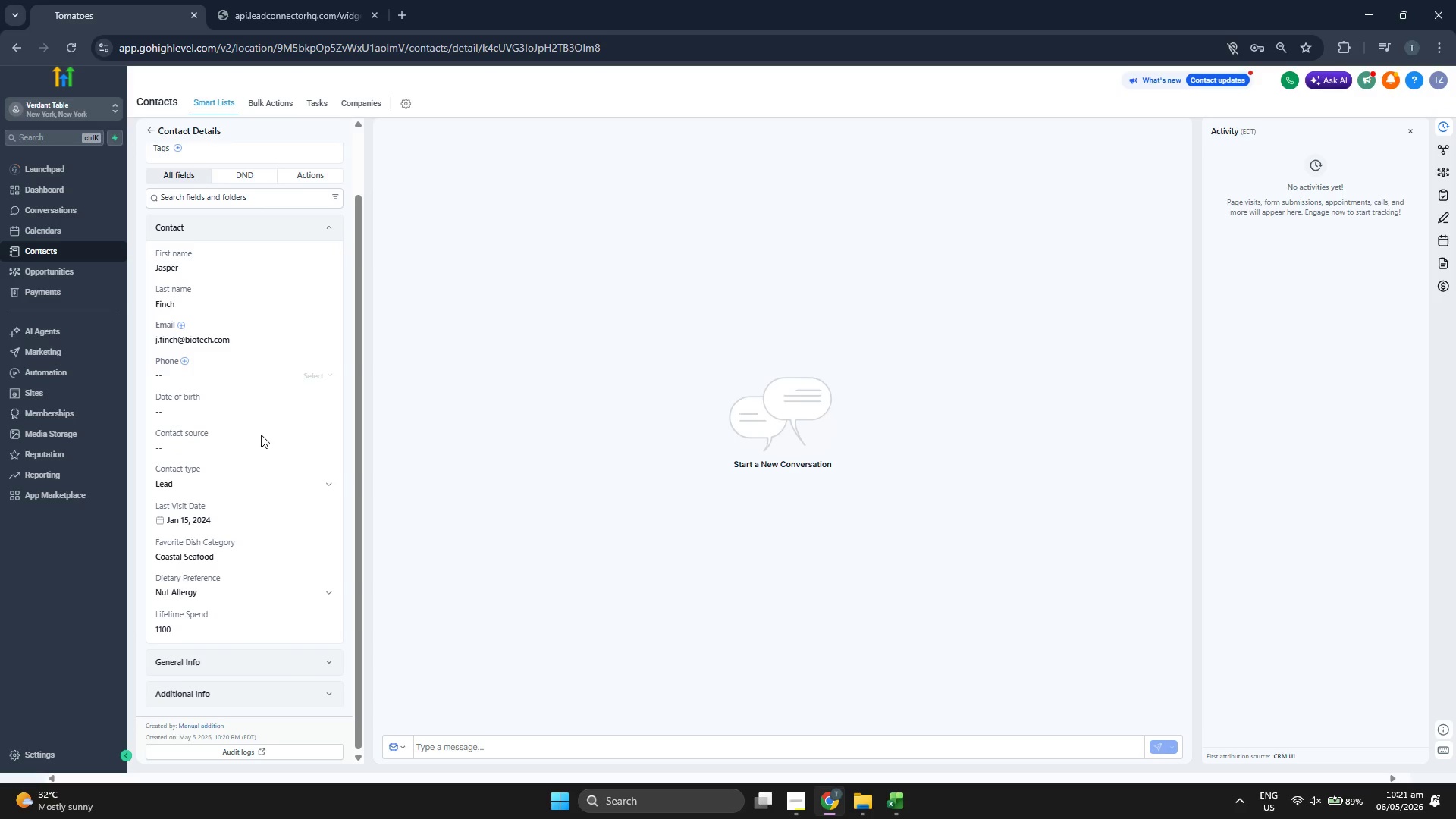 
wait(12.0)
 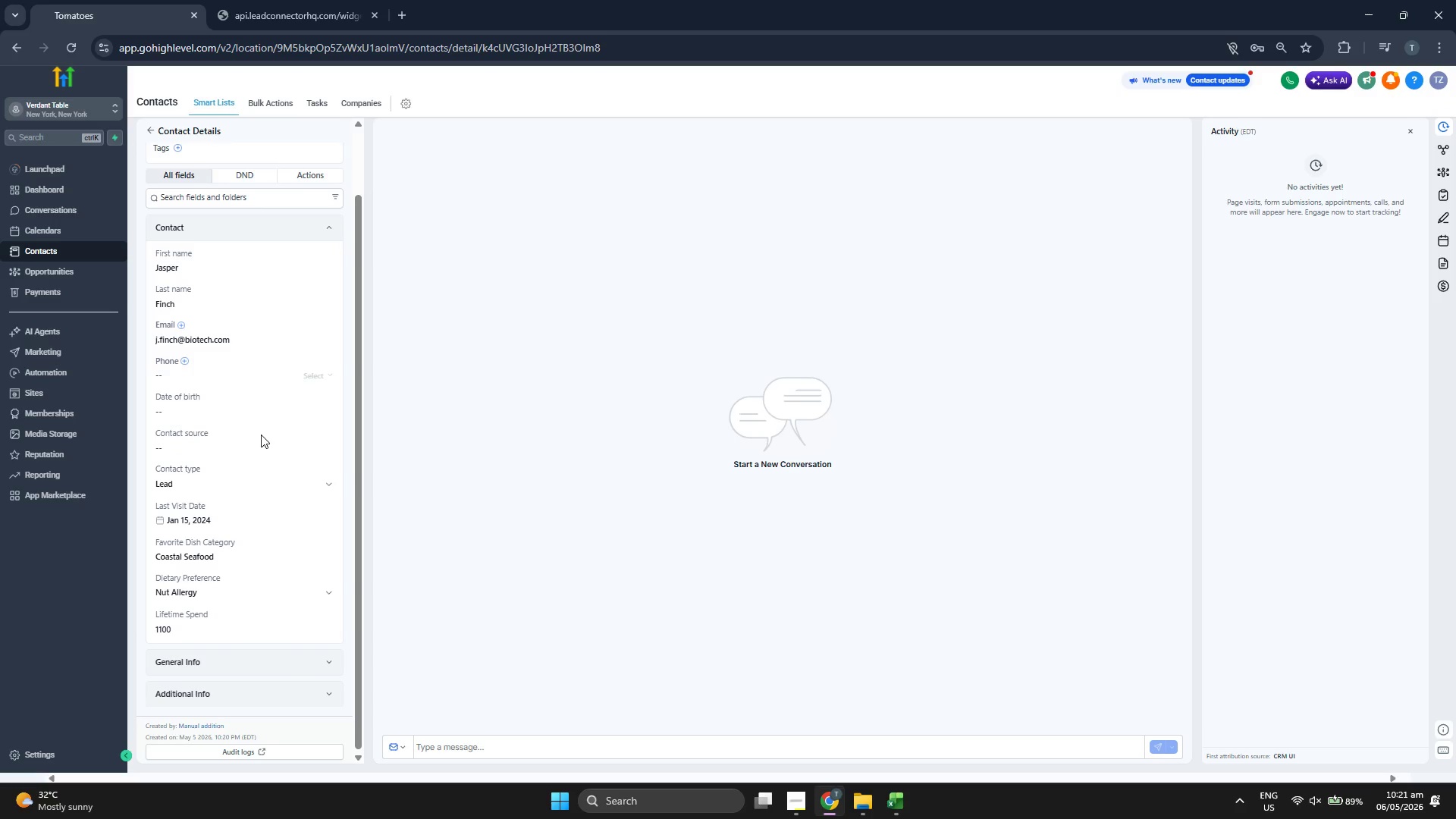 
left_click([148, 130])
 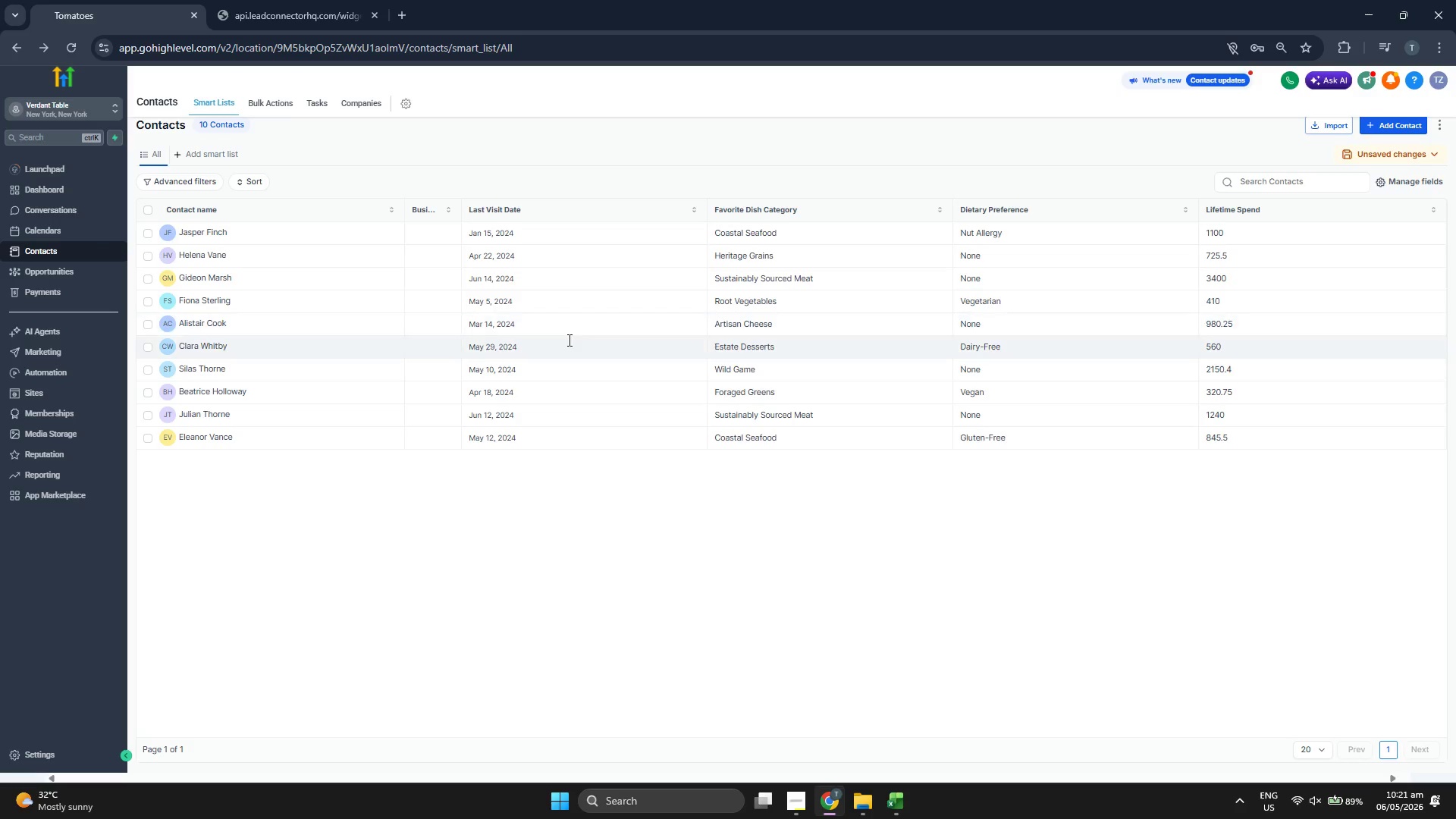 
wait(9.84)
 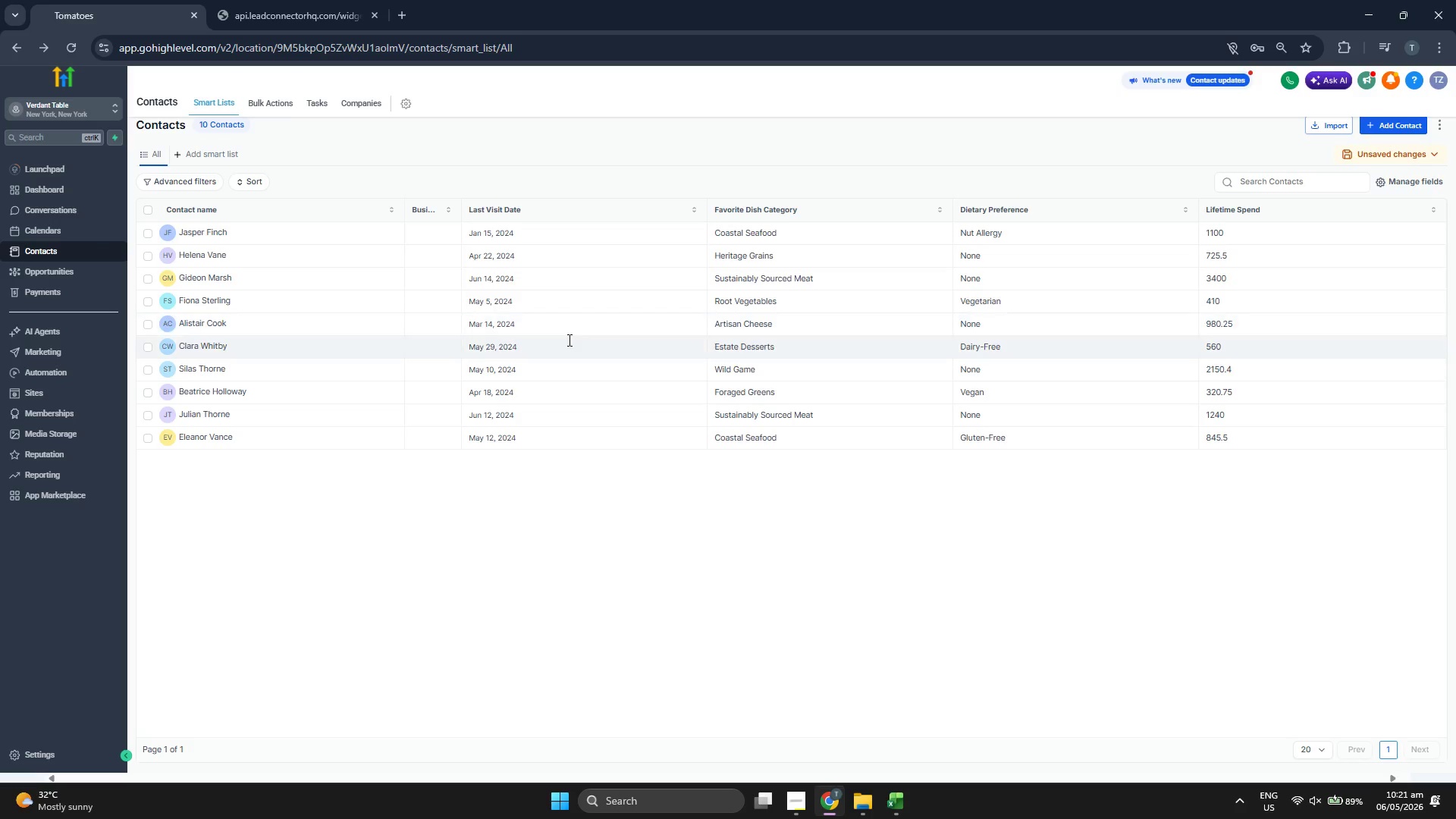 
left_click([1392, 125])
 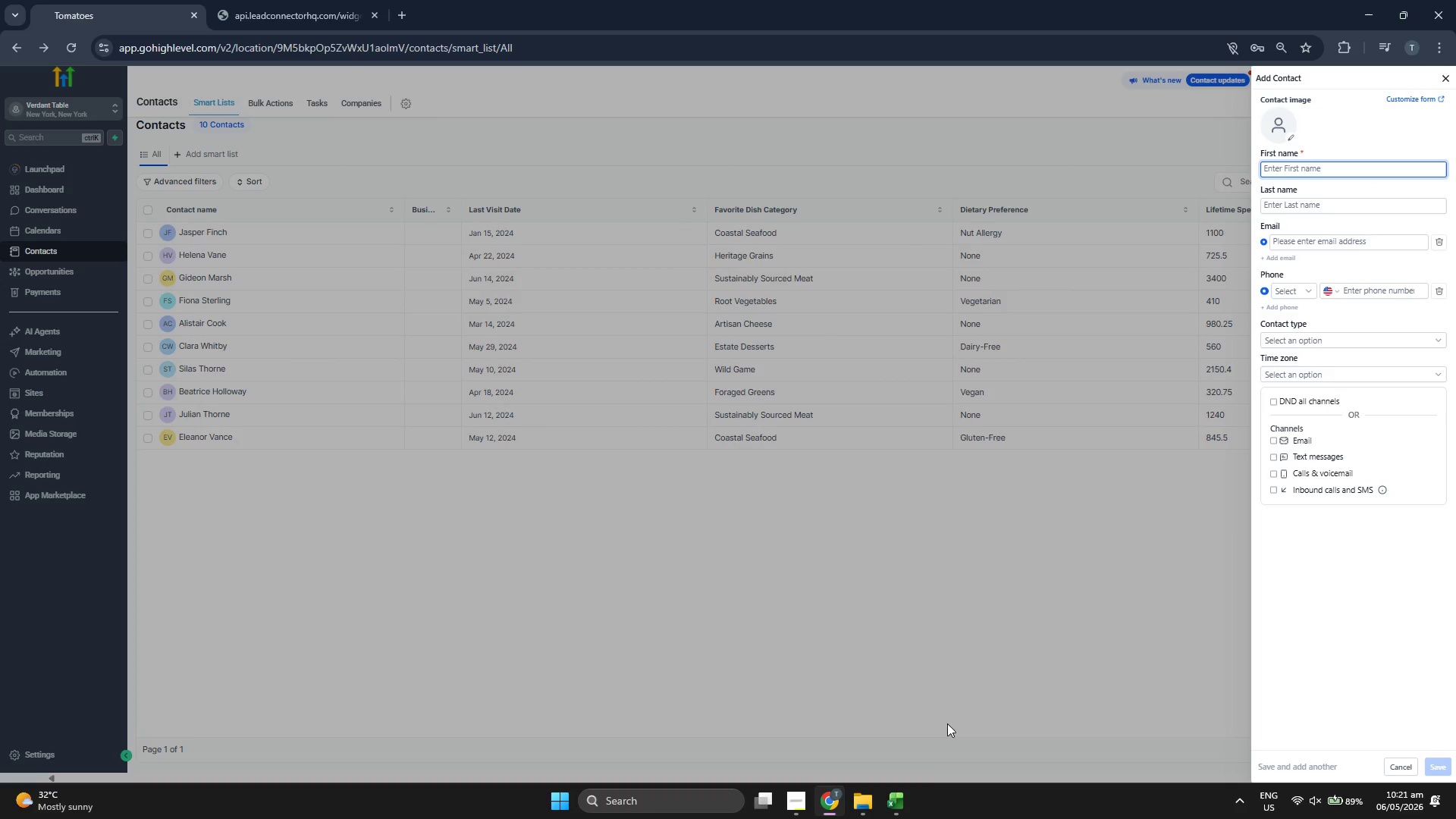 
left_click([905, 817])
 